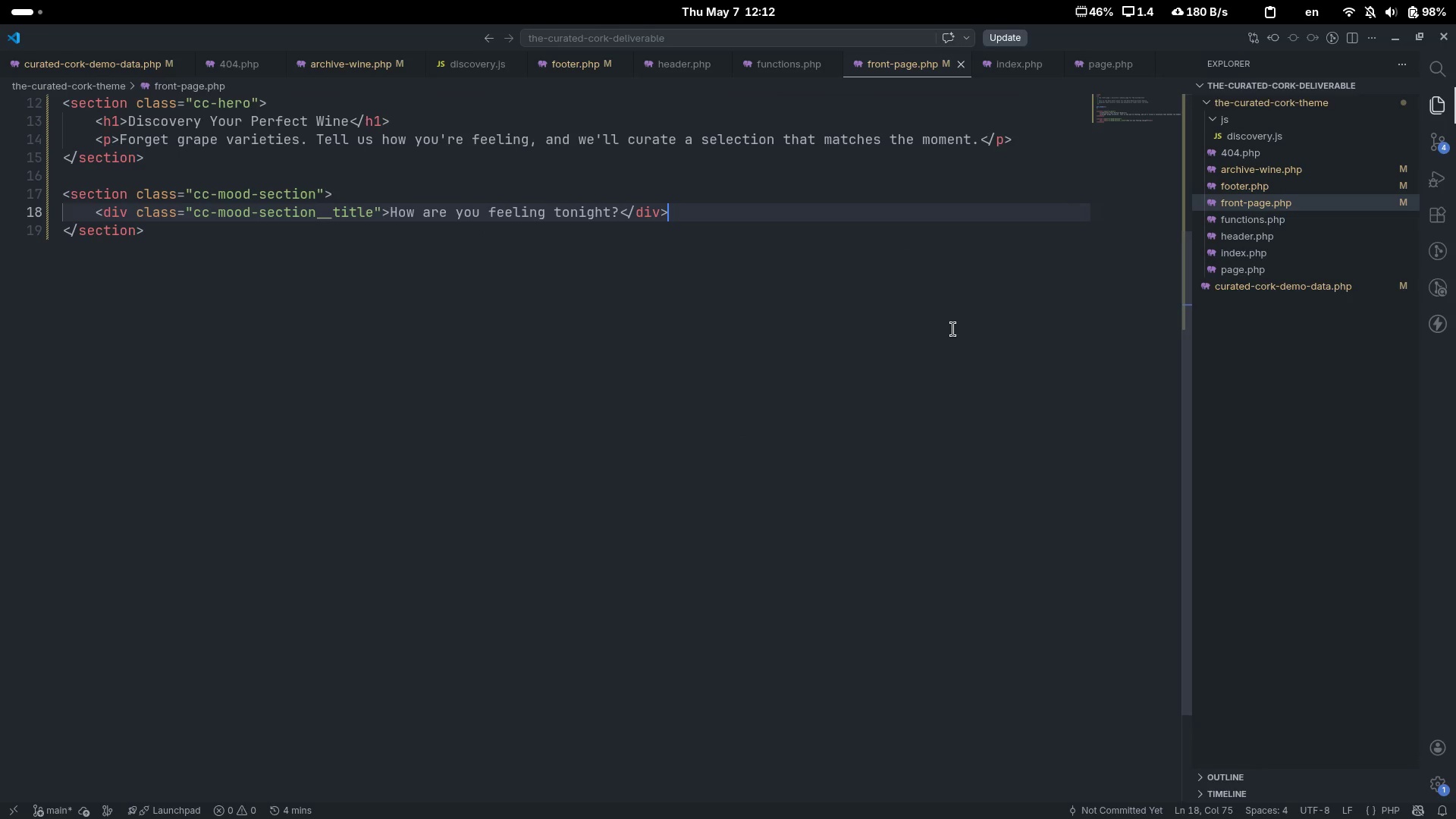 
key(End)
 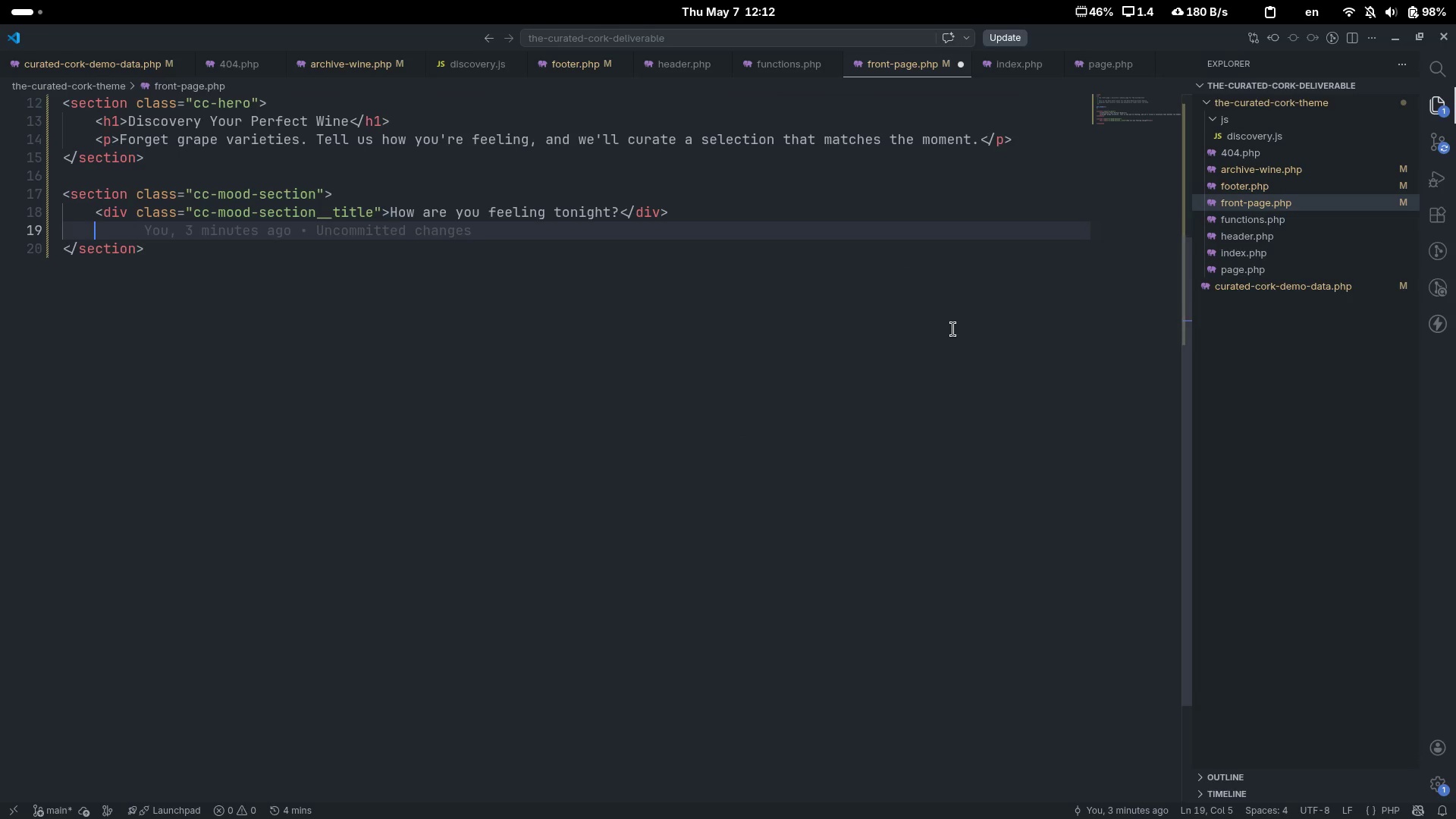 
key(Enter)
 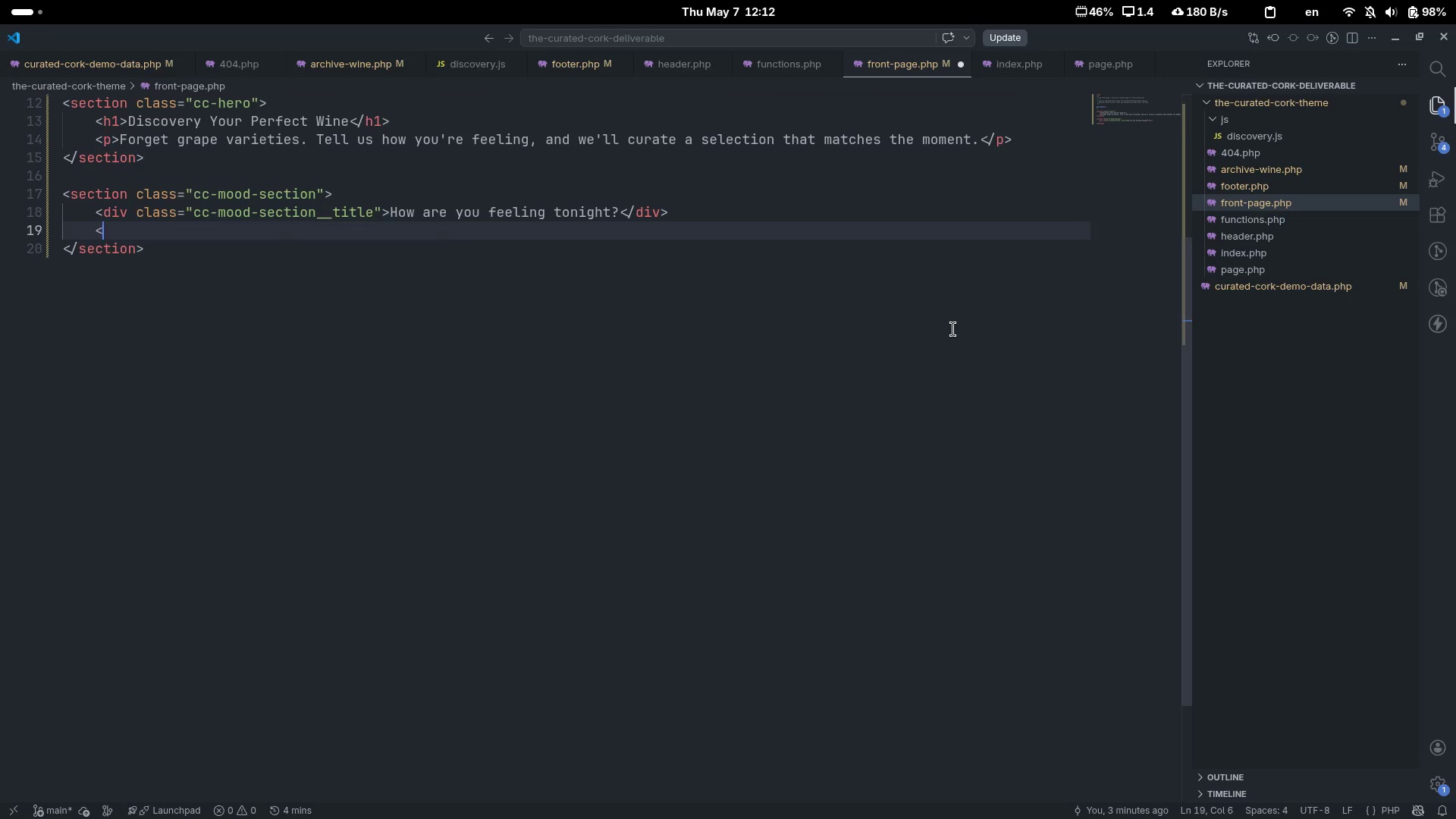 
key(Shift+Comma)
 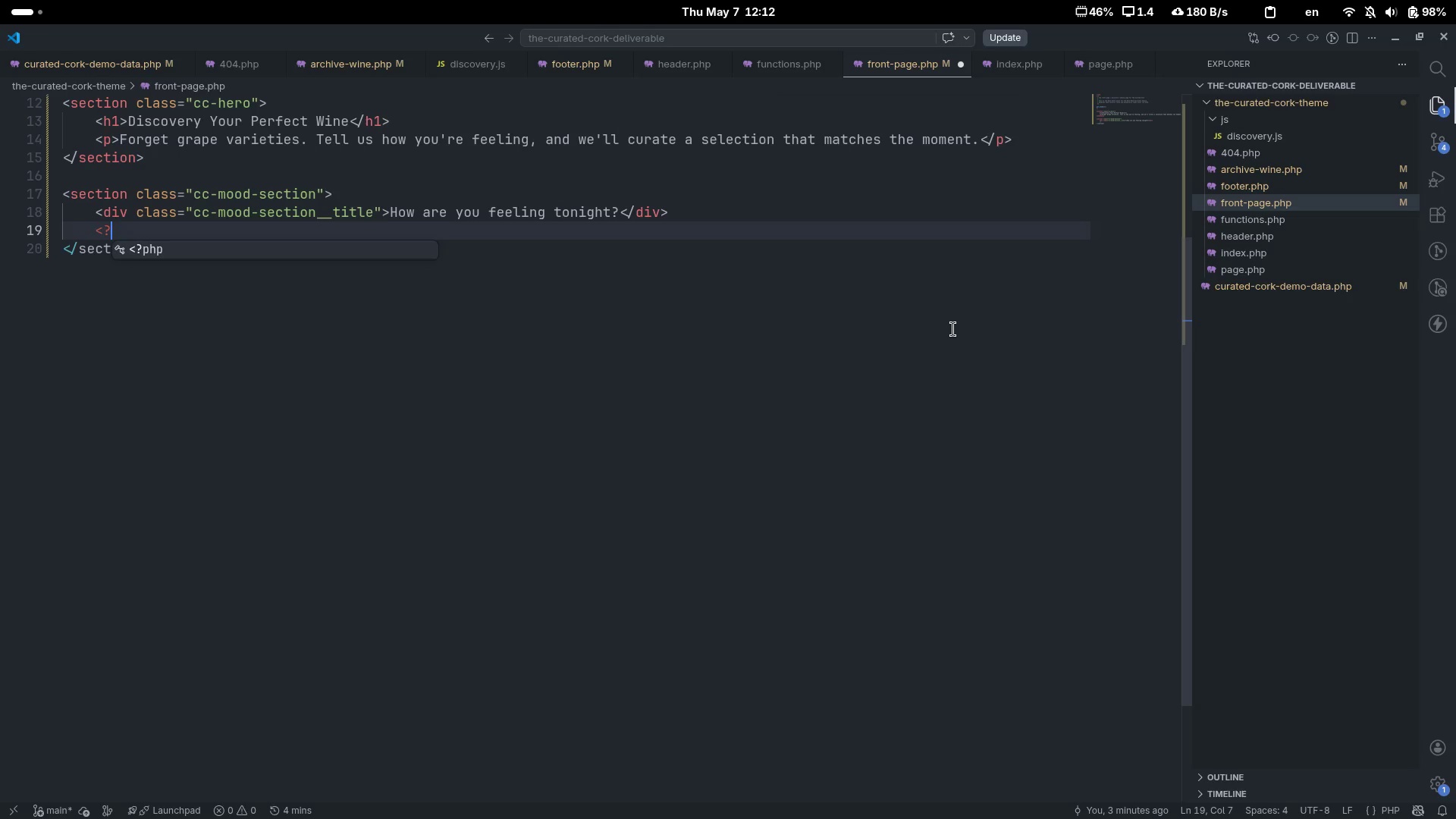 
key(Shift+Slash)
 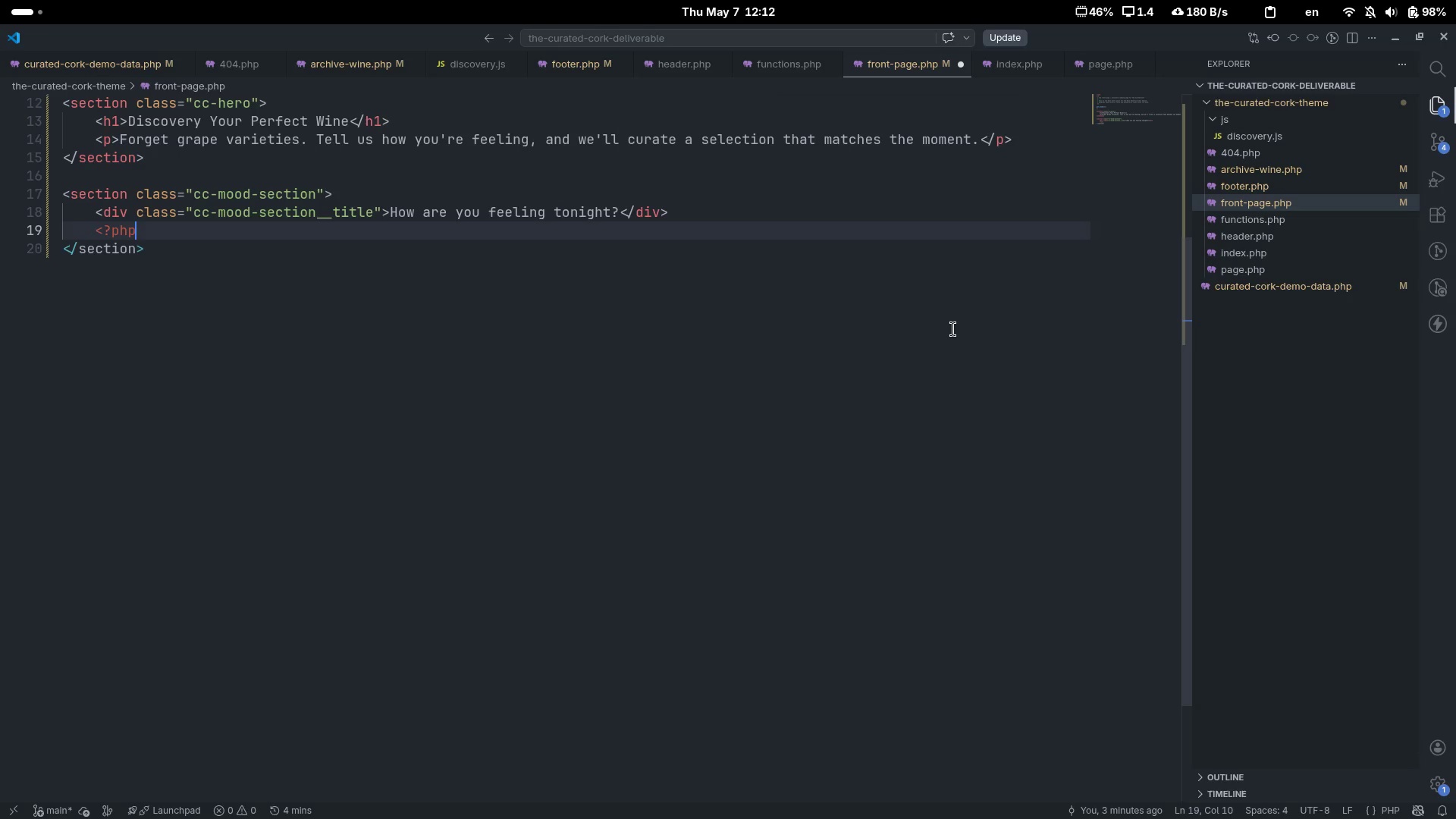 
key(Tab)
 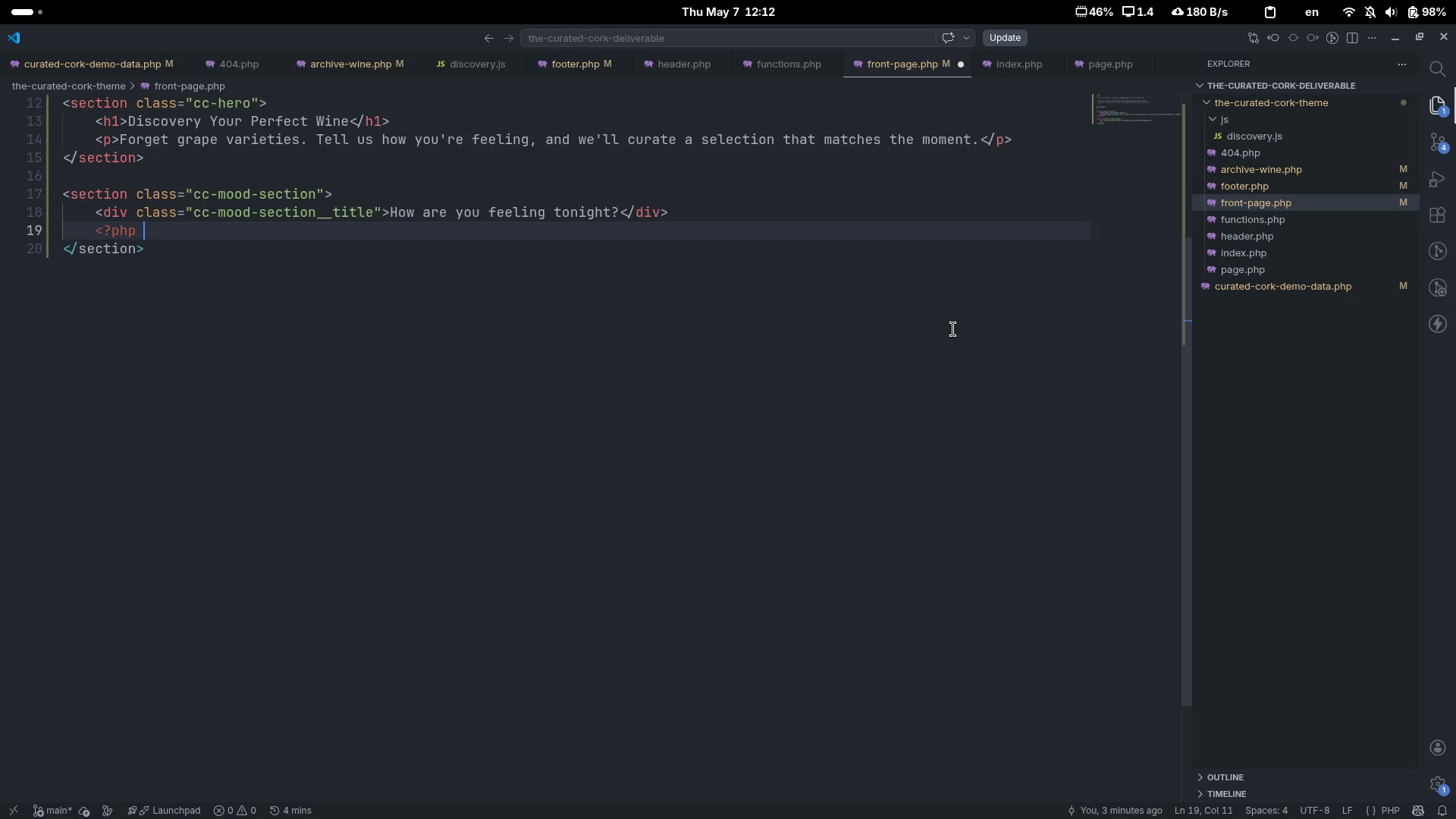 
key(Space)
 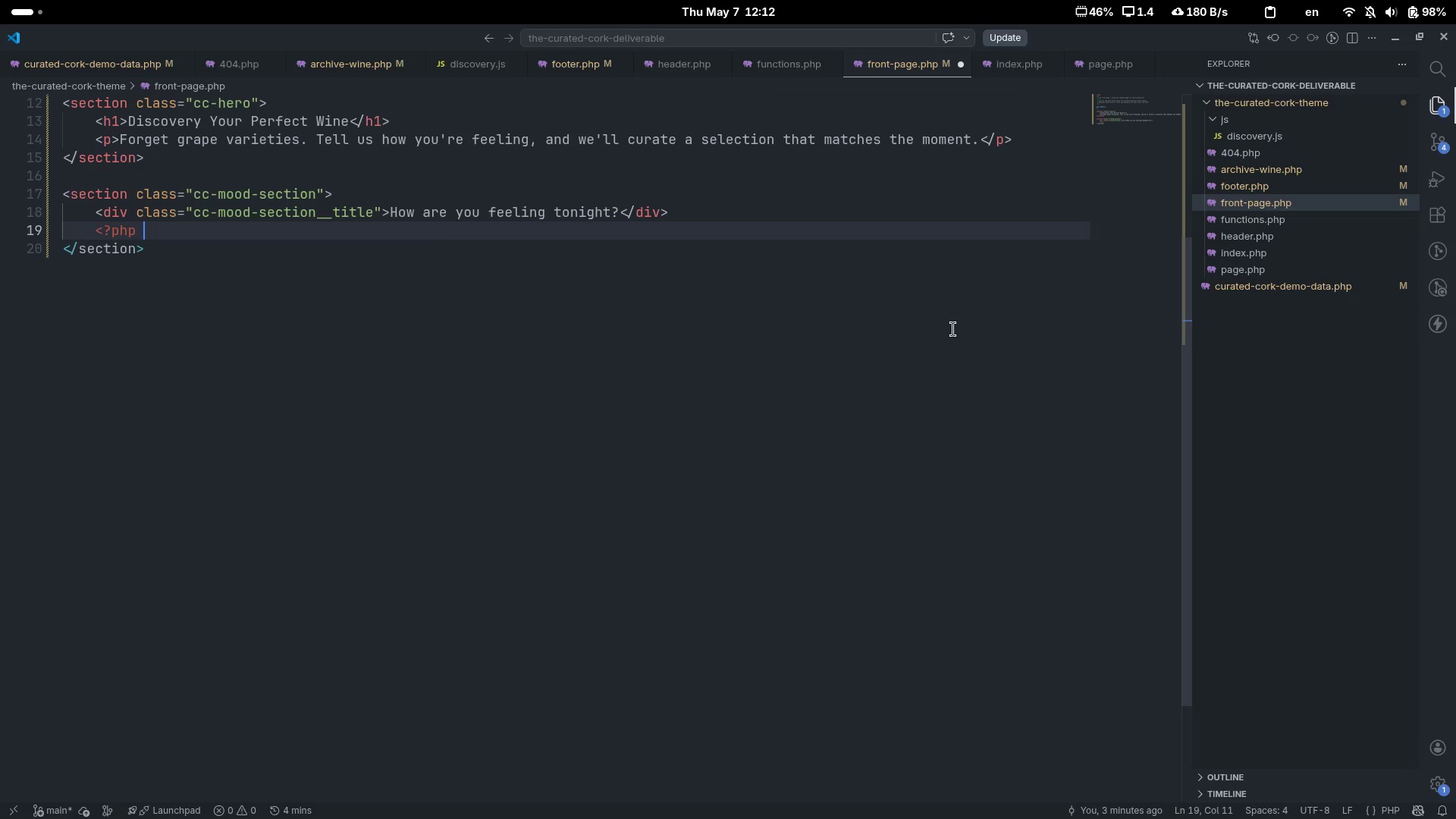 
key(Shift+Slash)
 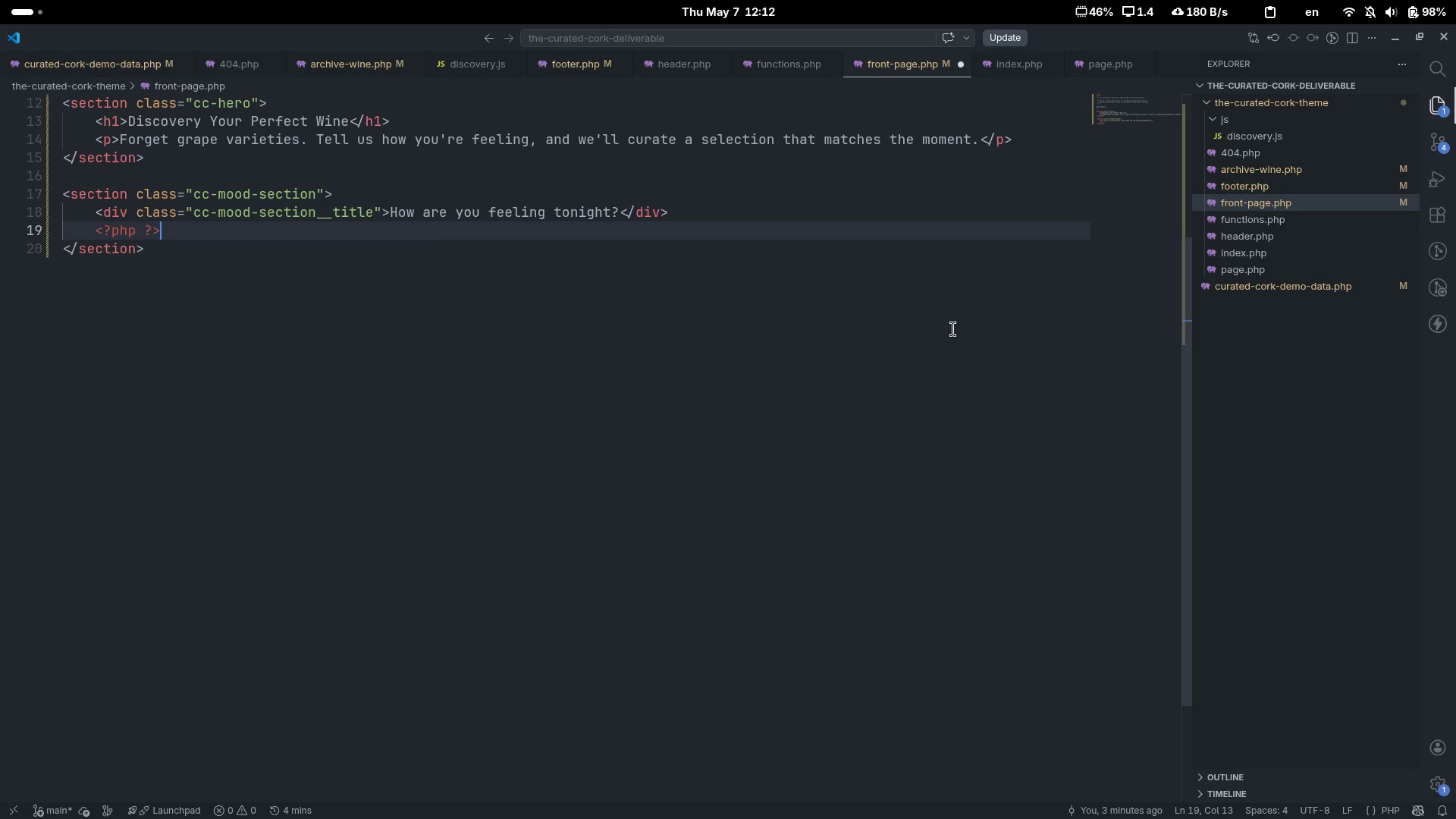 
key(Shift+Period)
 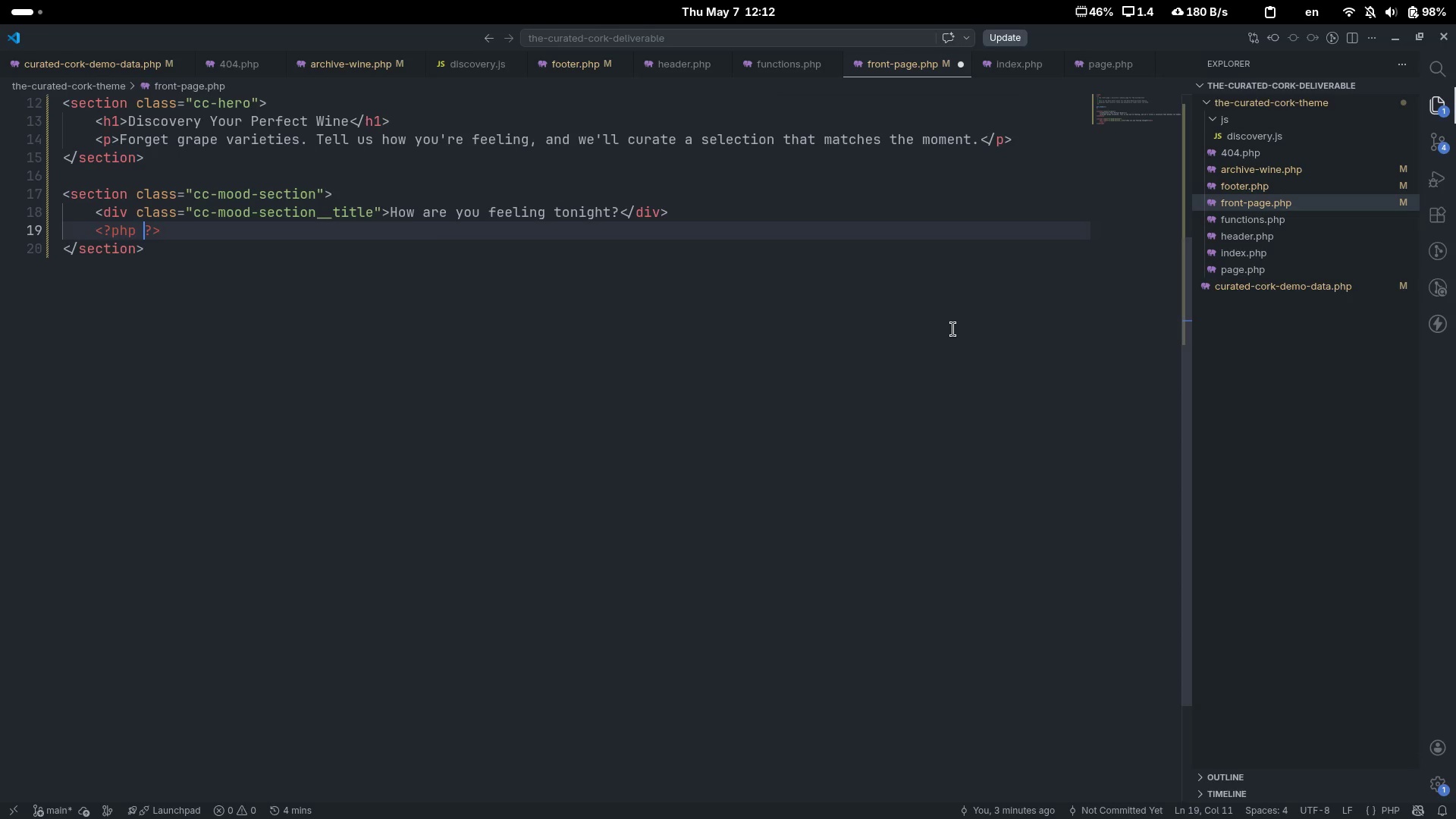 
key(ArrowLeft)
 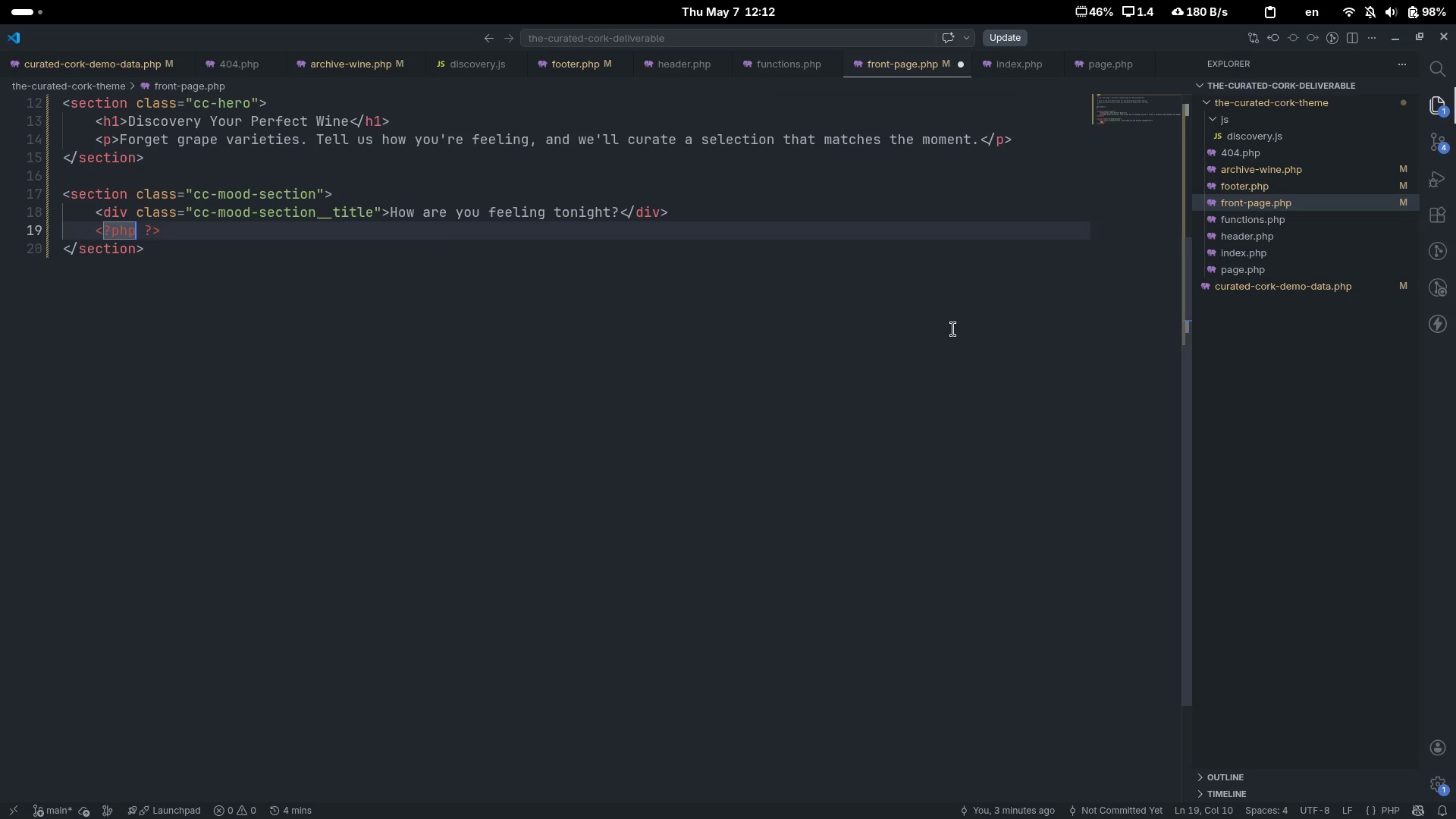 
key(ArrowLeft)
 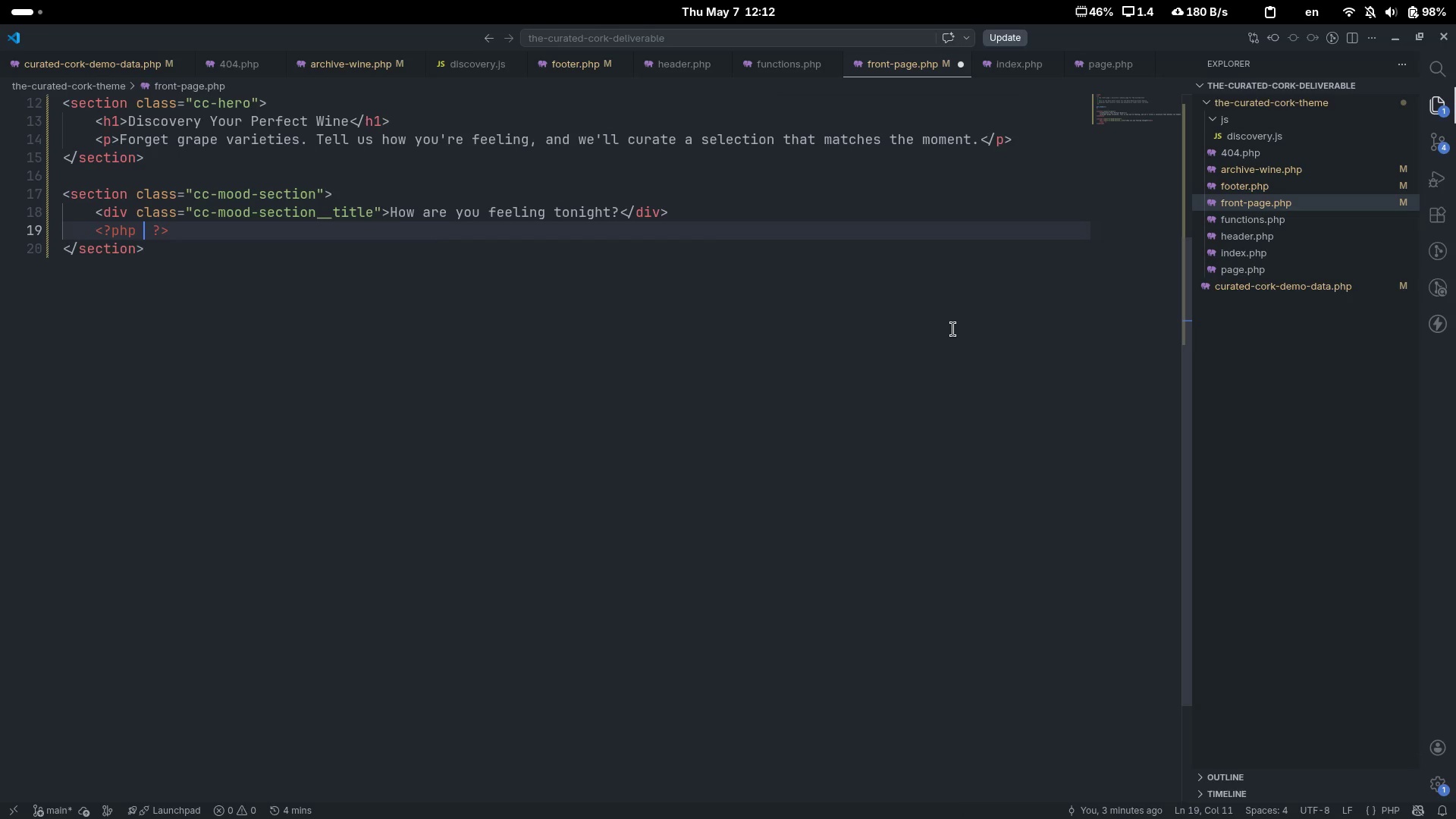 
key(ArrowLeft)
 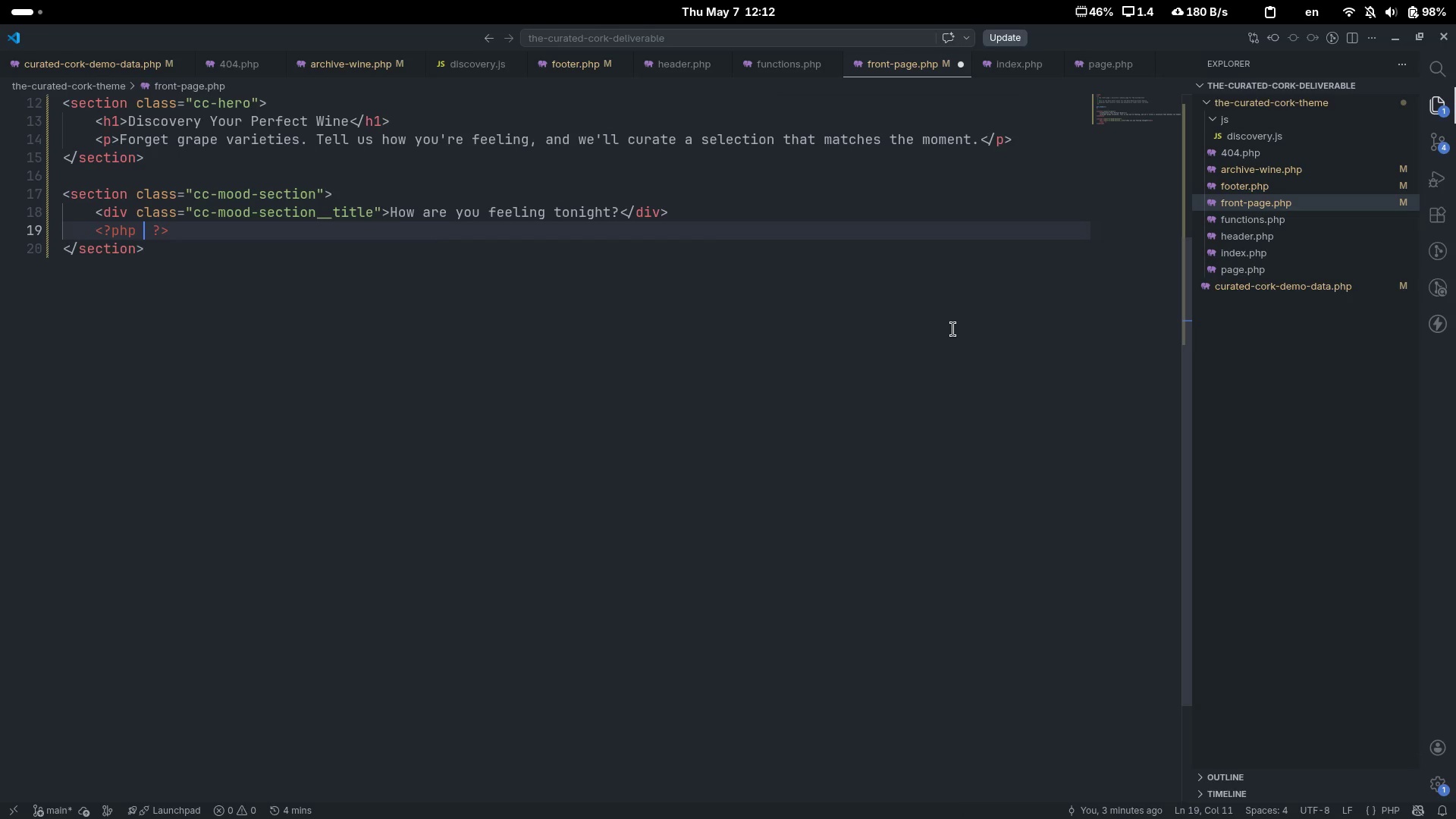 
type( cc_render_mood_cards();)
 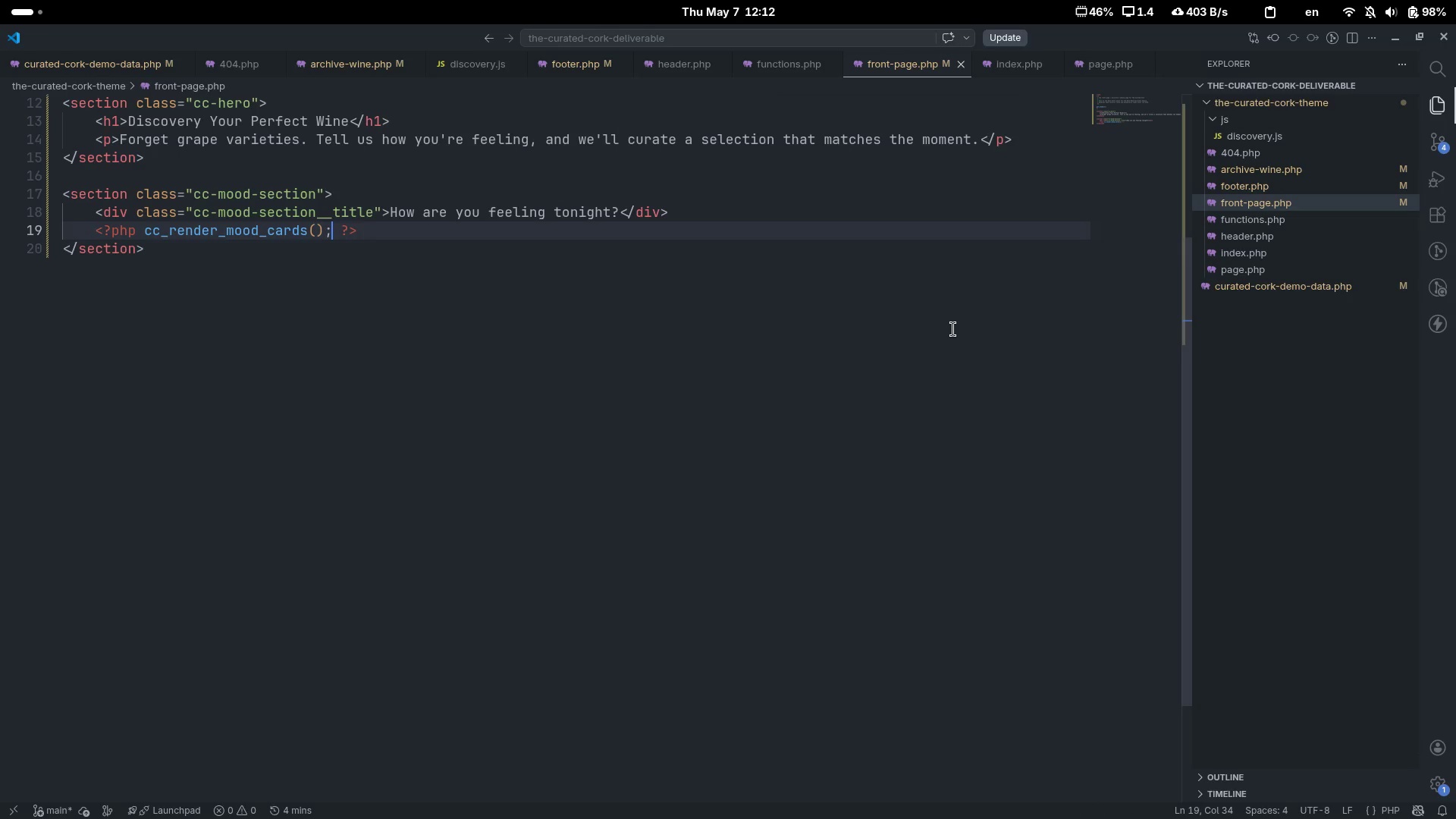 
key(Control+S)
 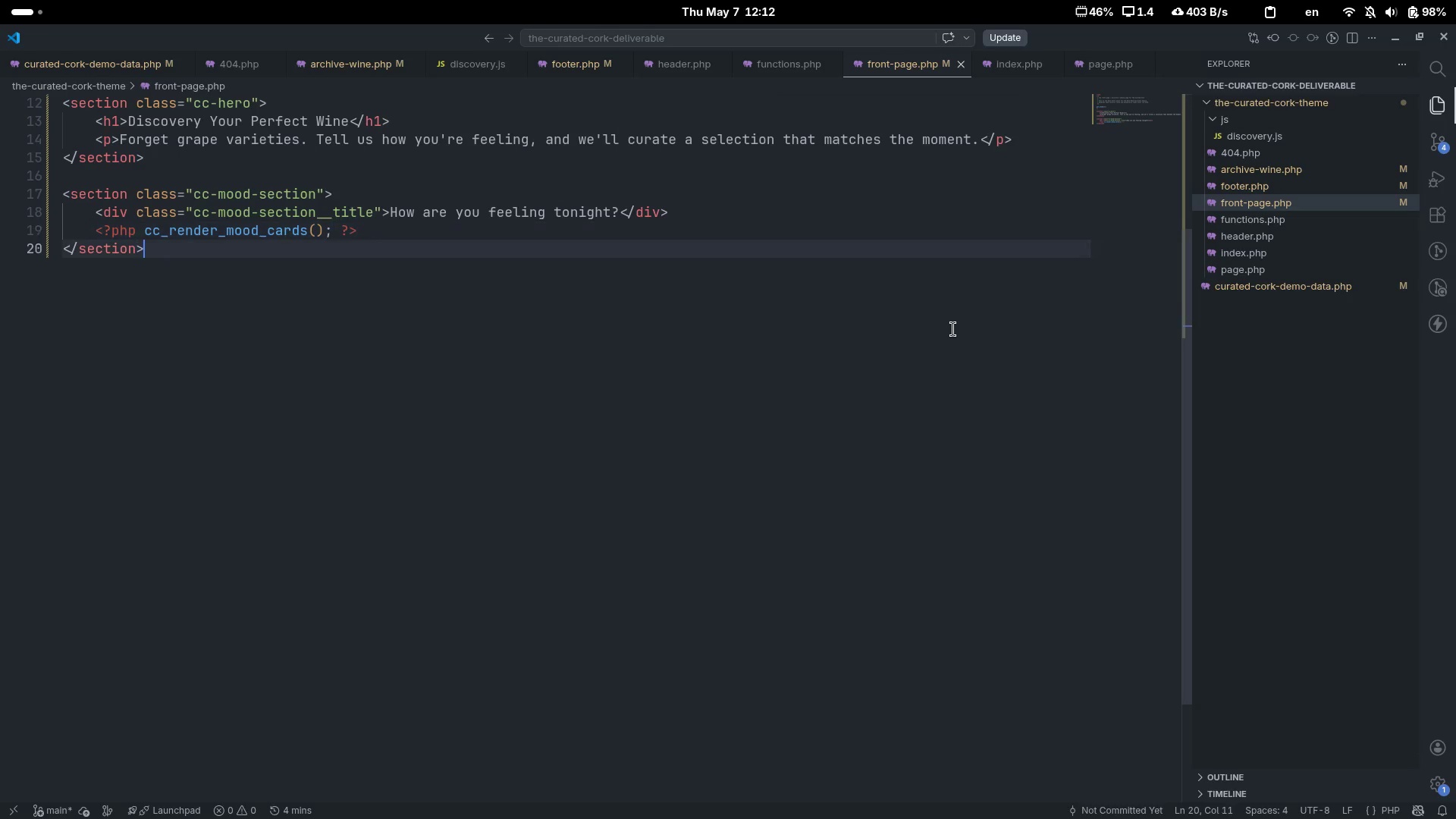 
key(ArrowDown)
 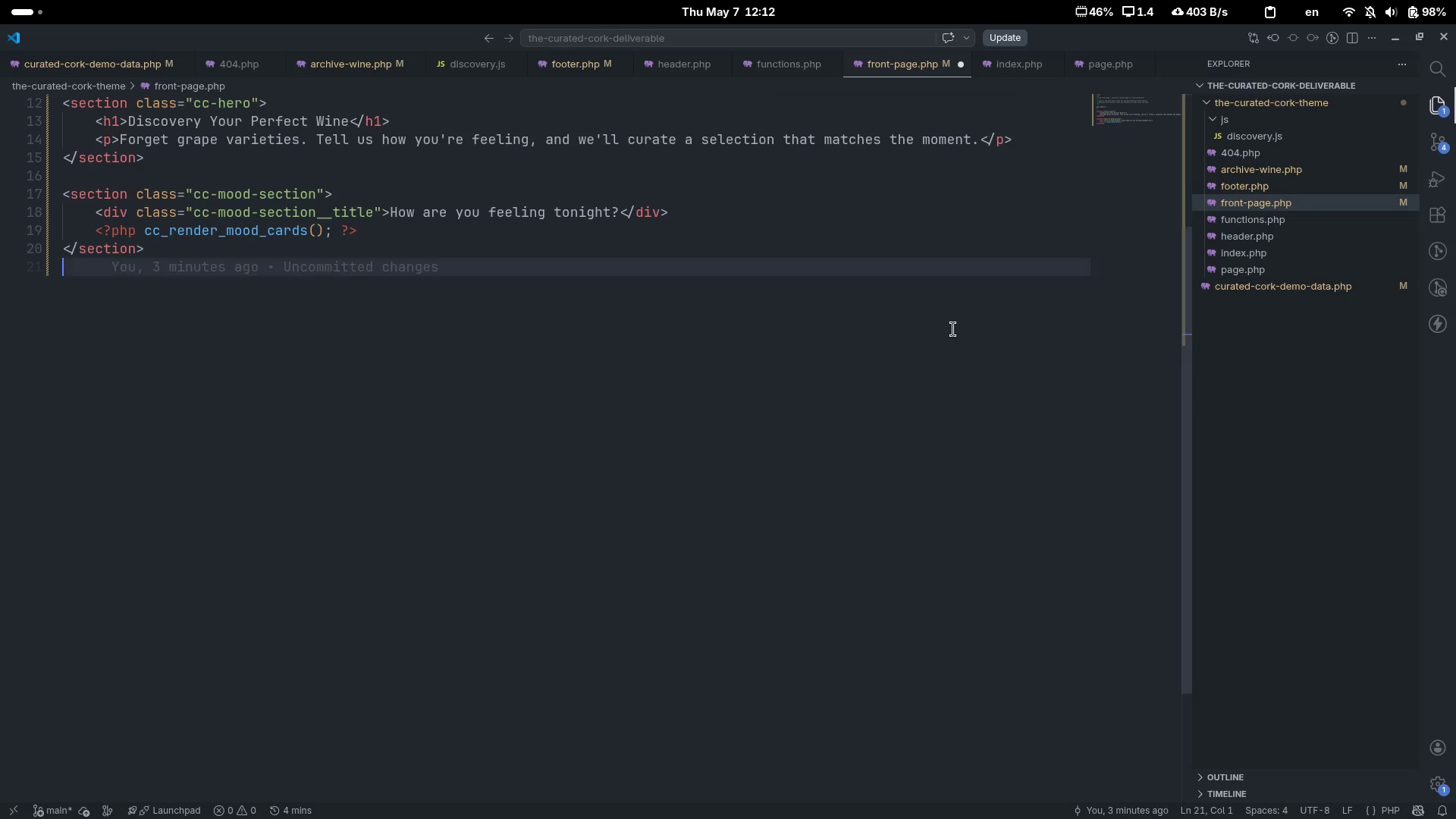 
key(Enter)
 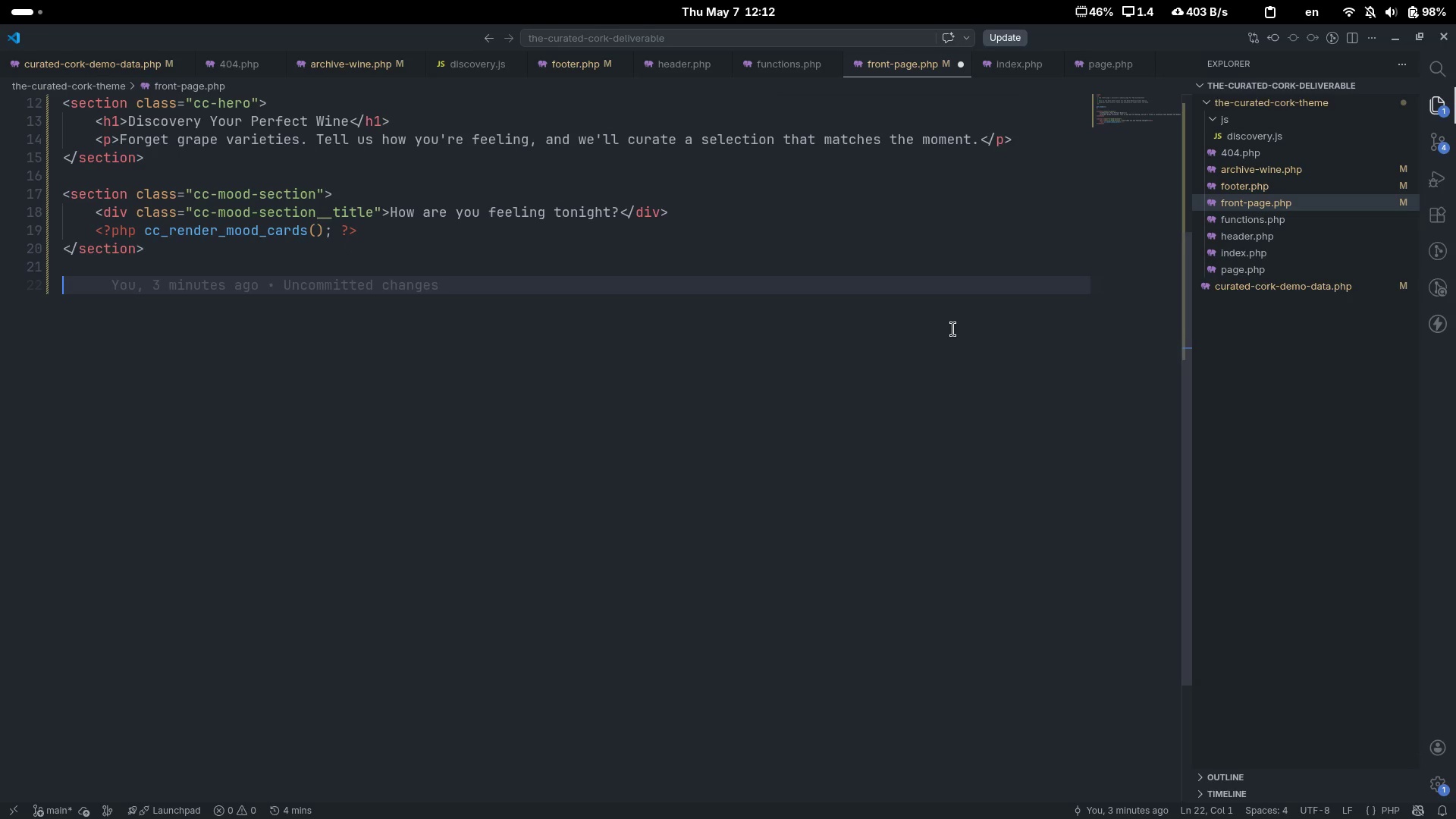 
key(Enter)
 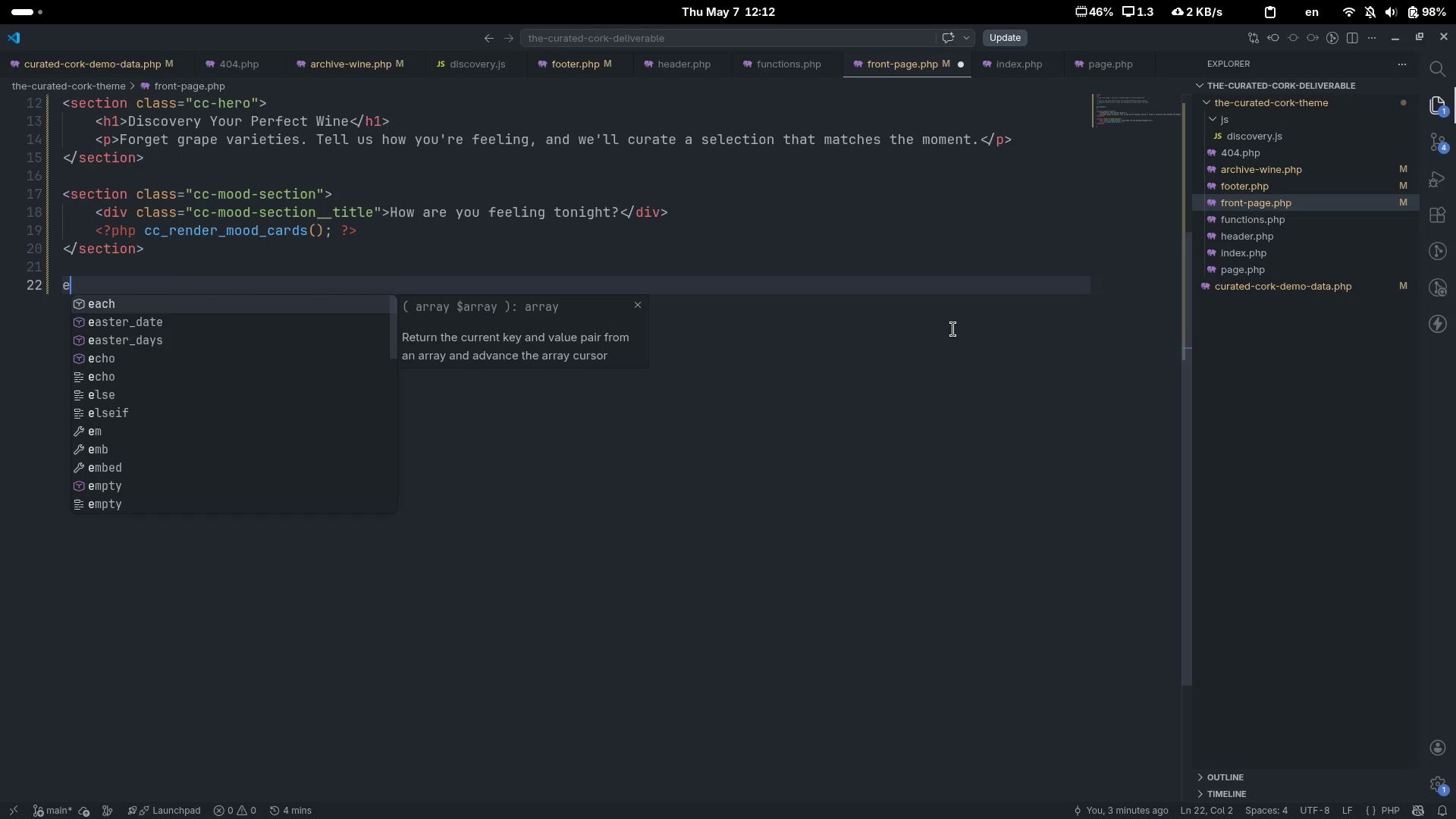 
type(e)
key(Backspace)
type(section)
key(Tab)
 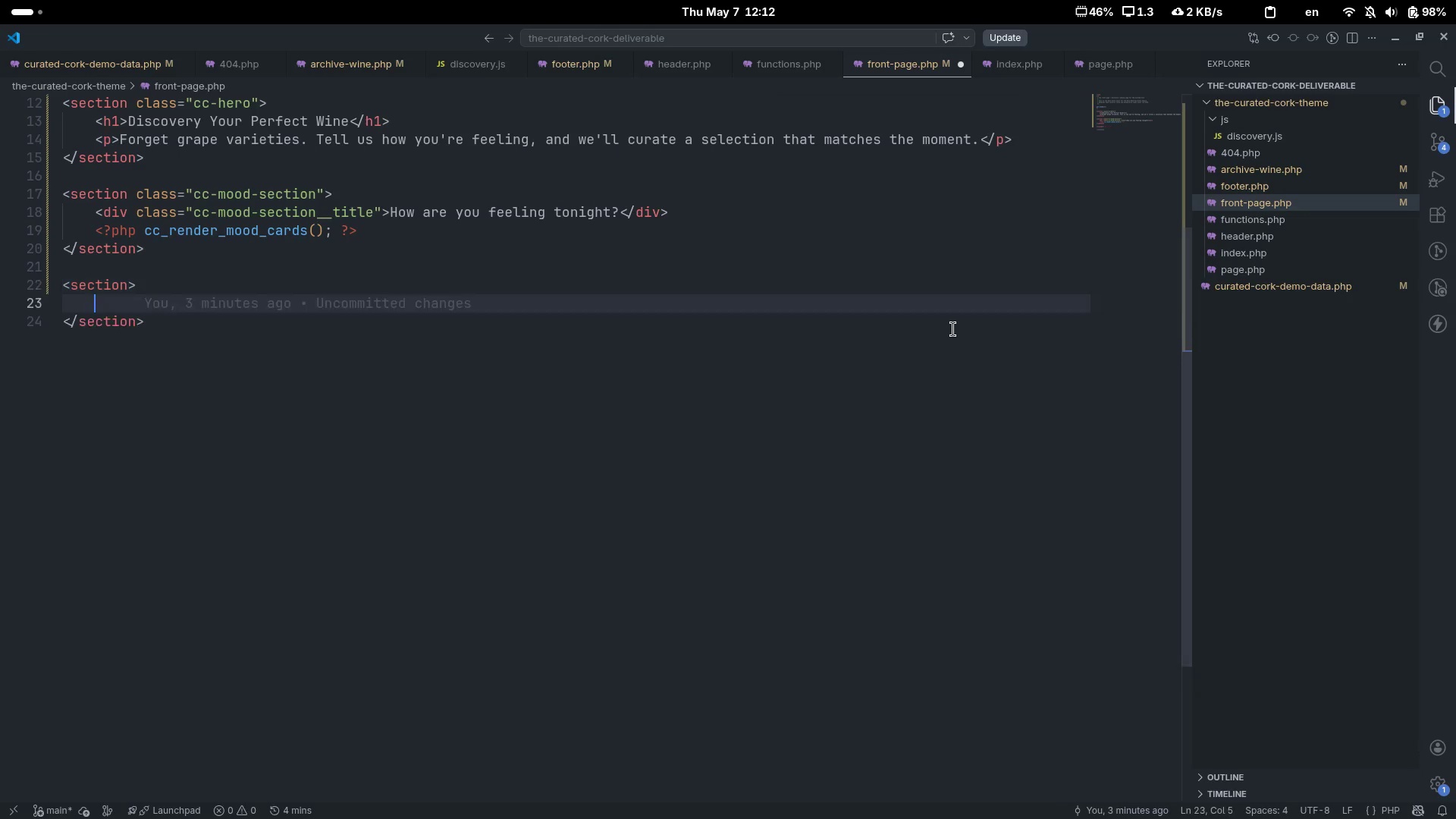 
key(Enter)
 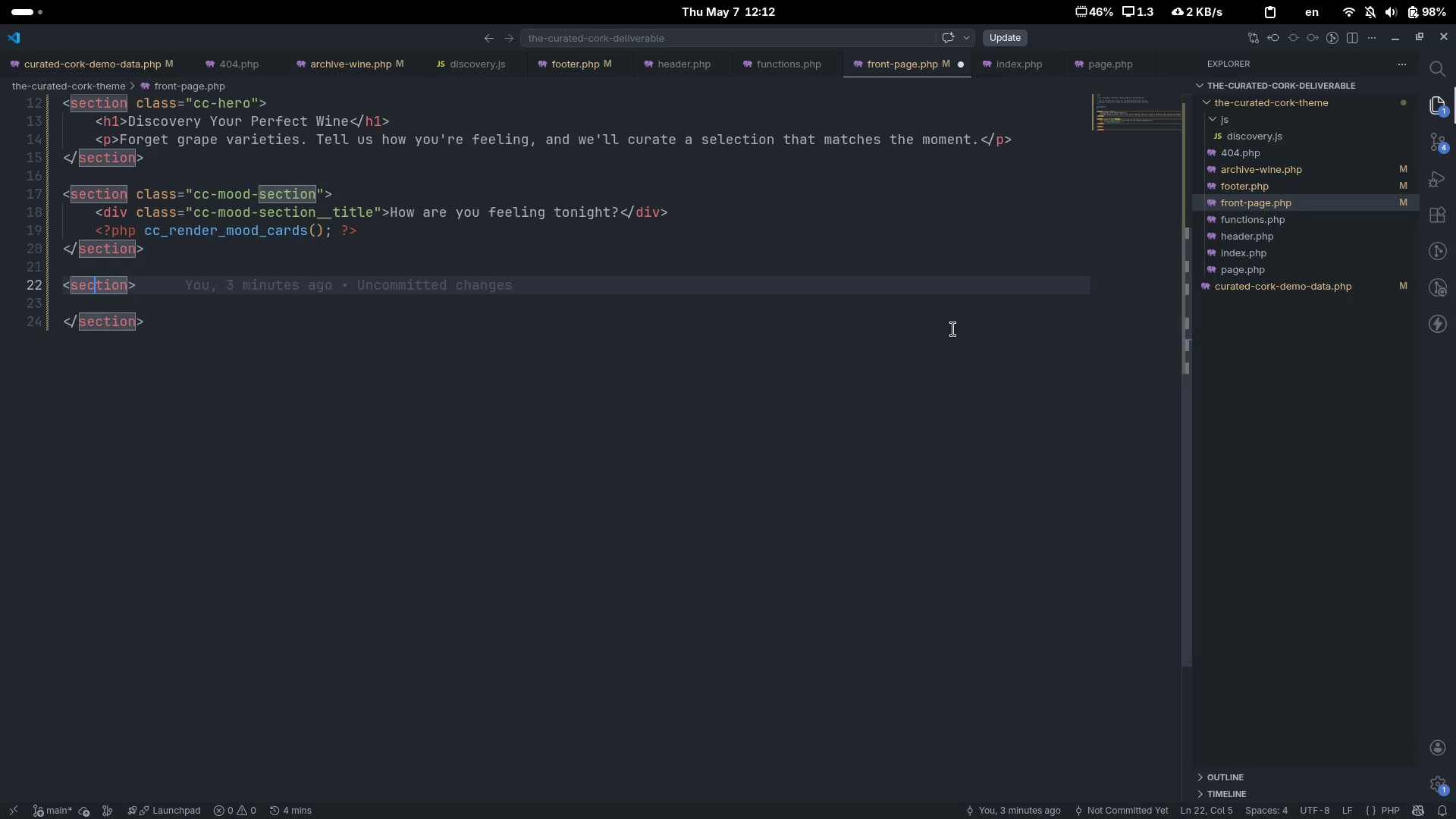 
key(ArrowUp)
 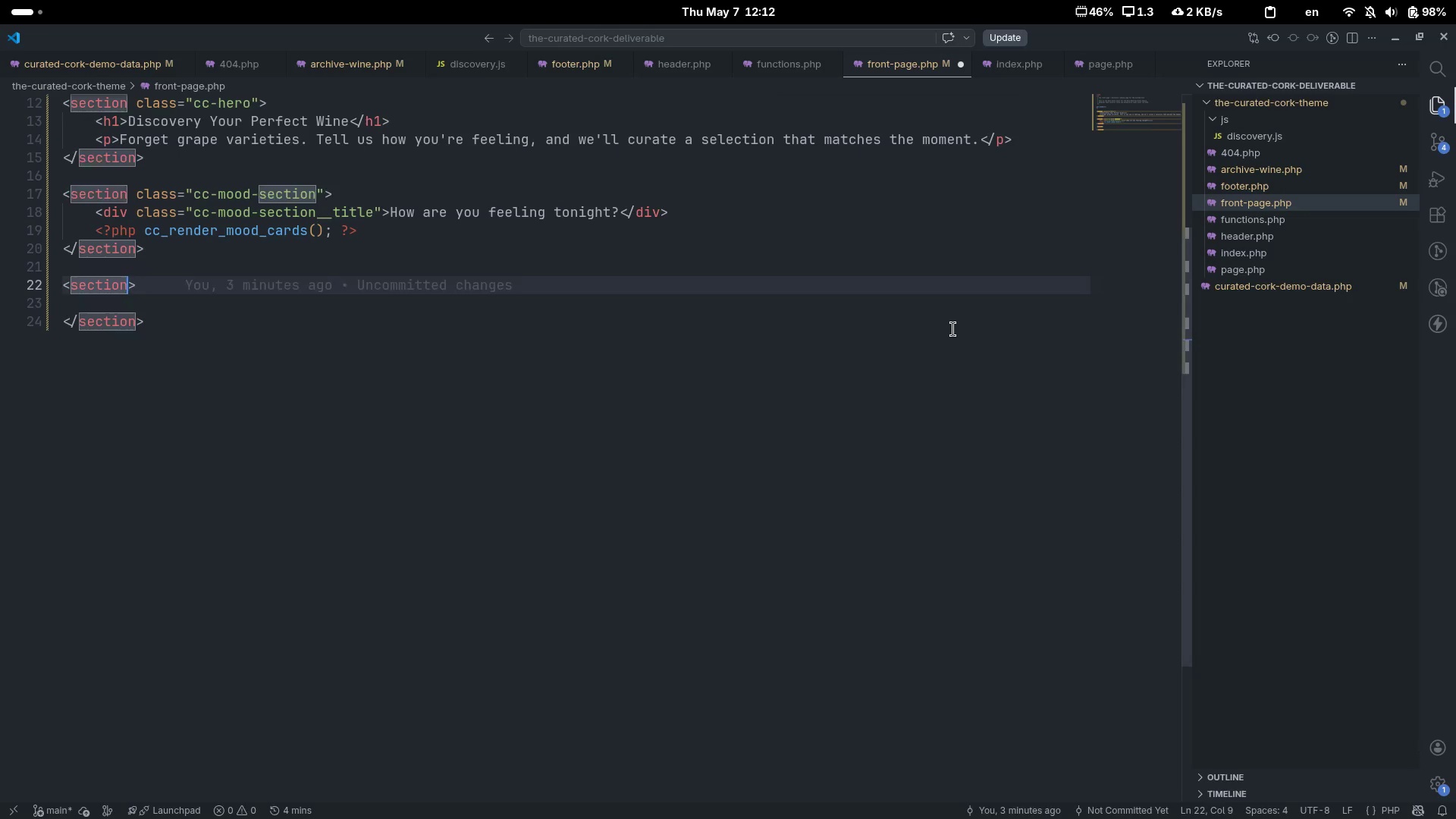 
key(Control+ControlLeft)
 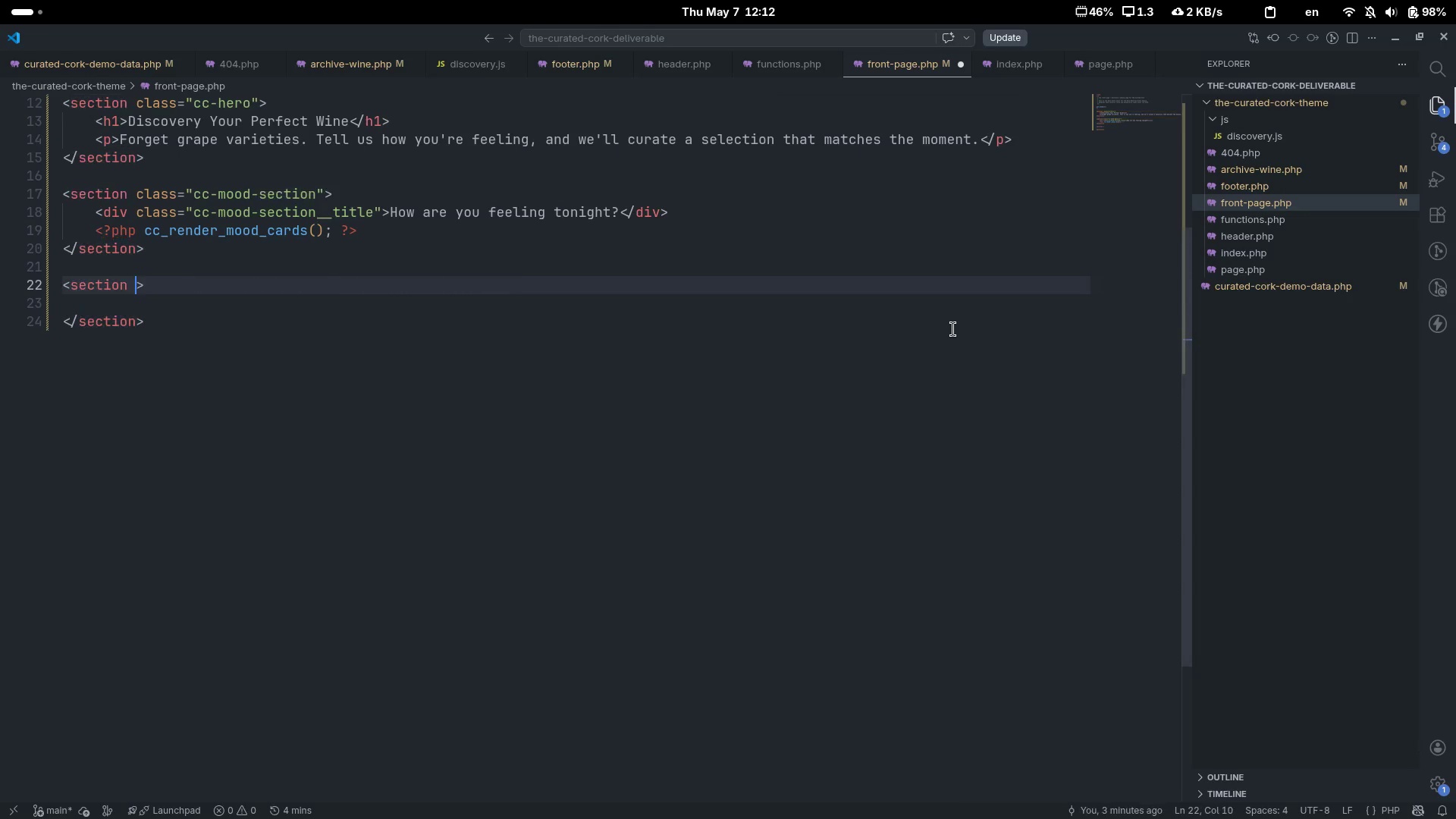 
key(Control+ArrowRight)
 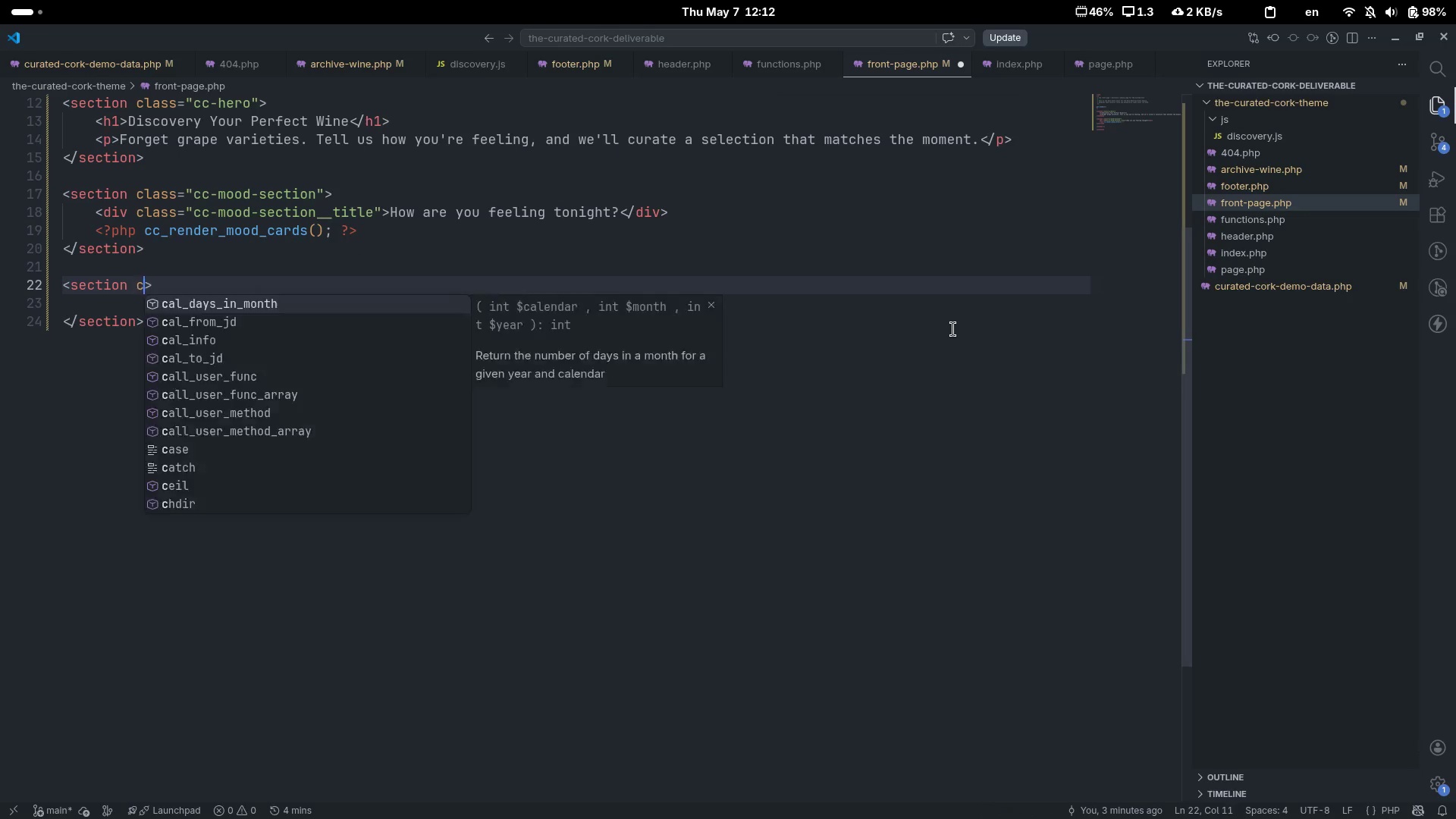 
type( clas)
key(Tab)
type(-")
key(Backspace)
key(Backspace)
type(="")
 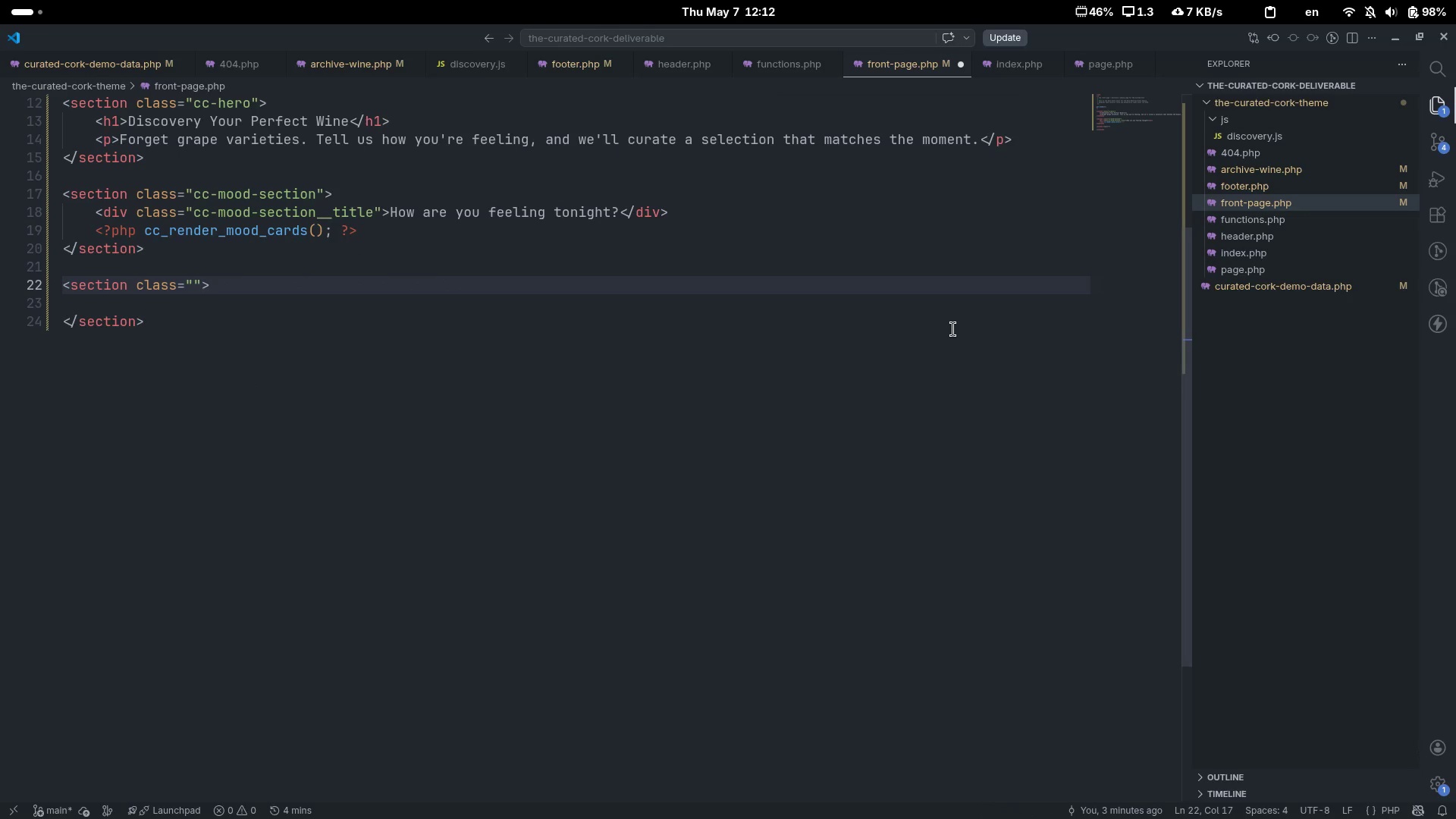 
 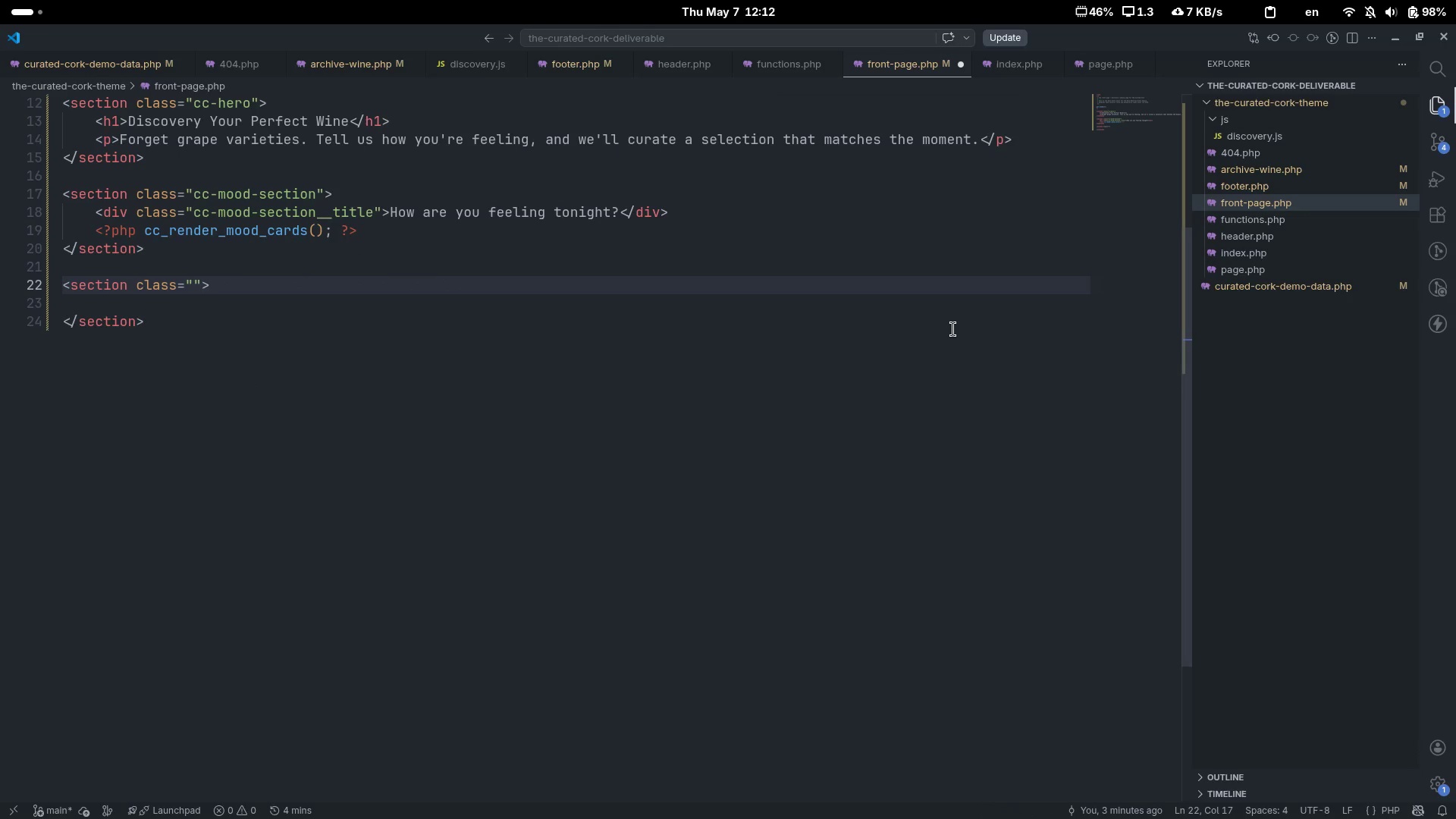 
key(ArrowLeft)
 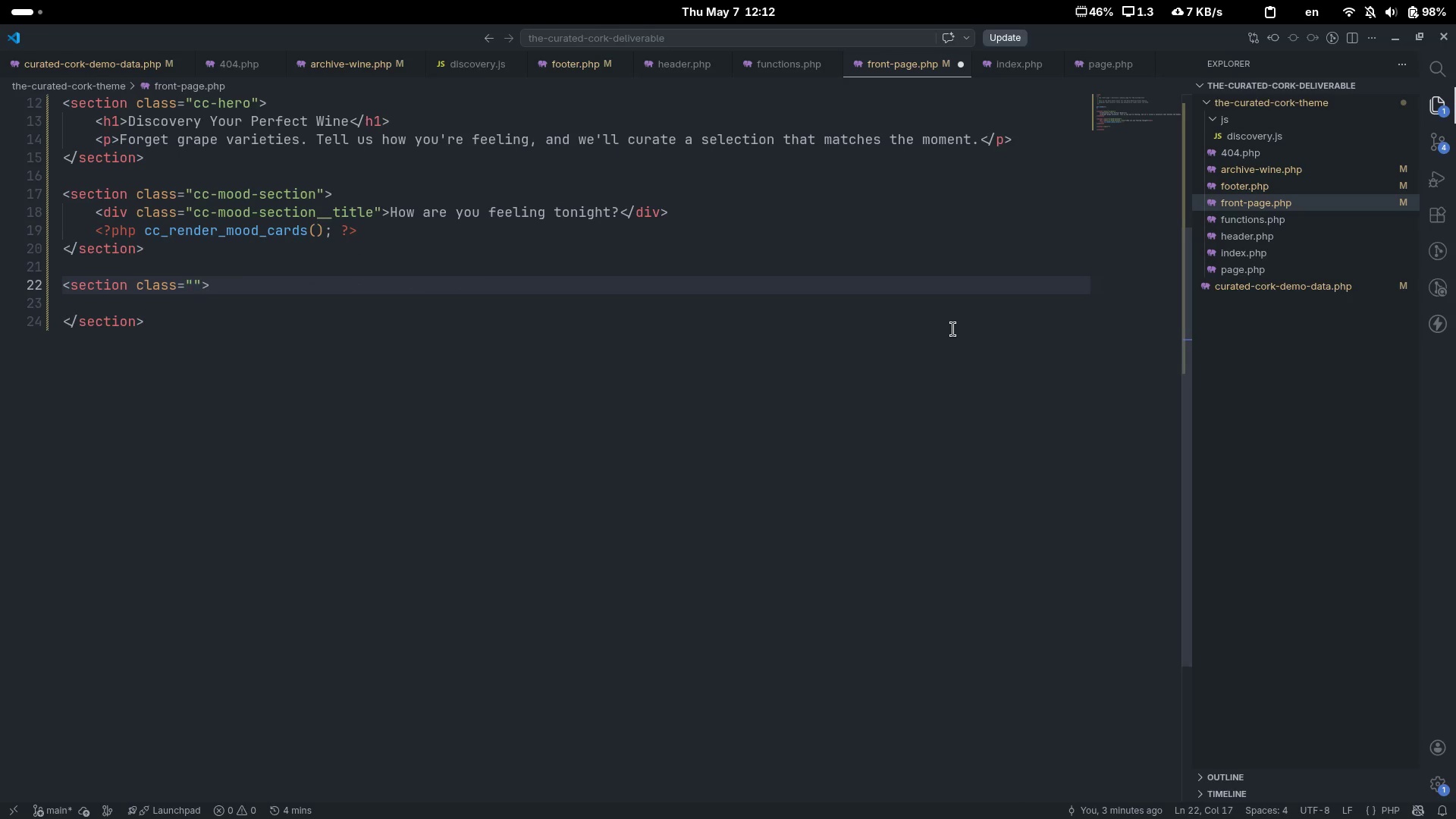 
type(cc-results-section )
key(Backspace)
 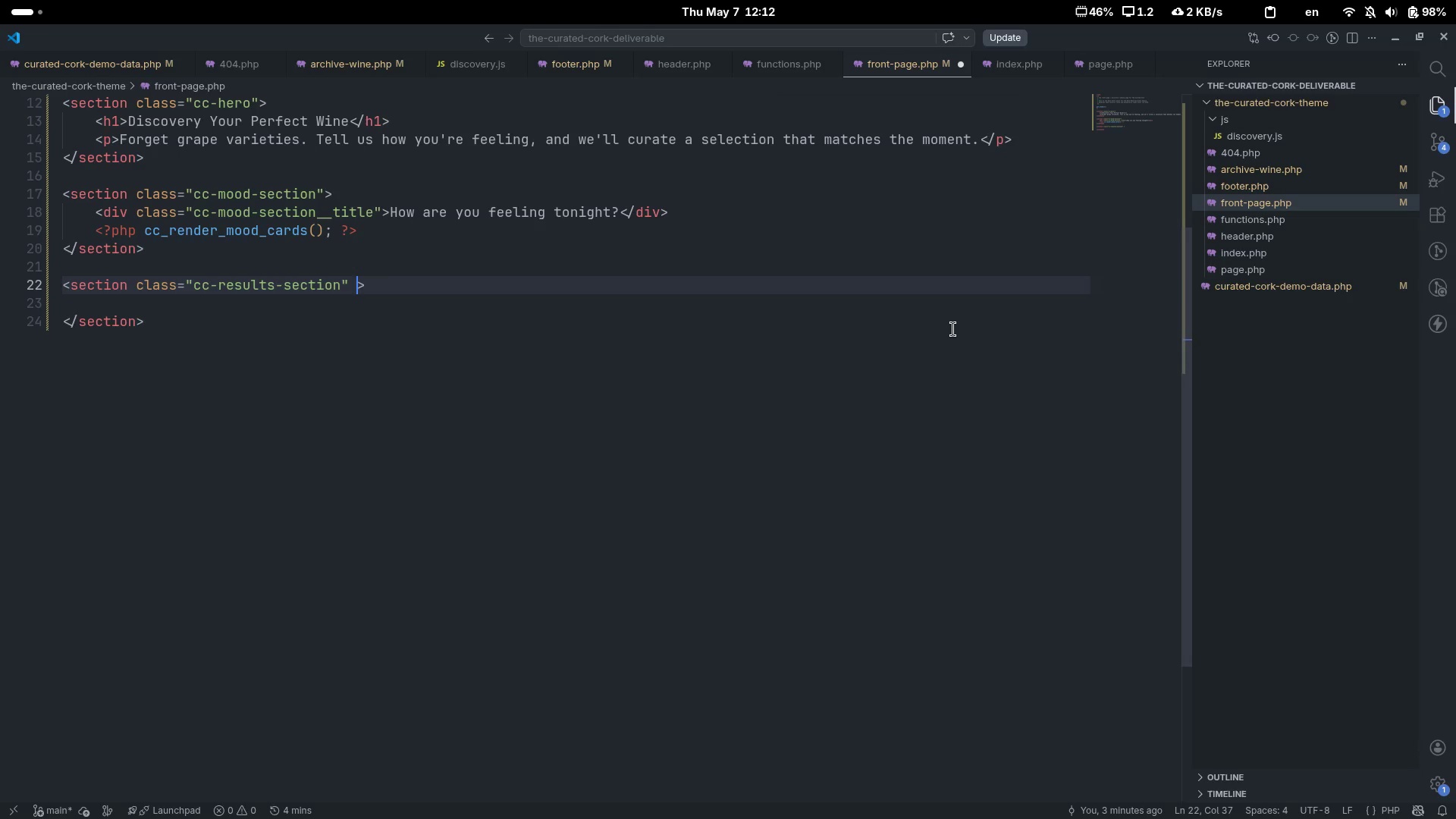 
key(ArrowRight)
 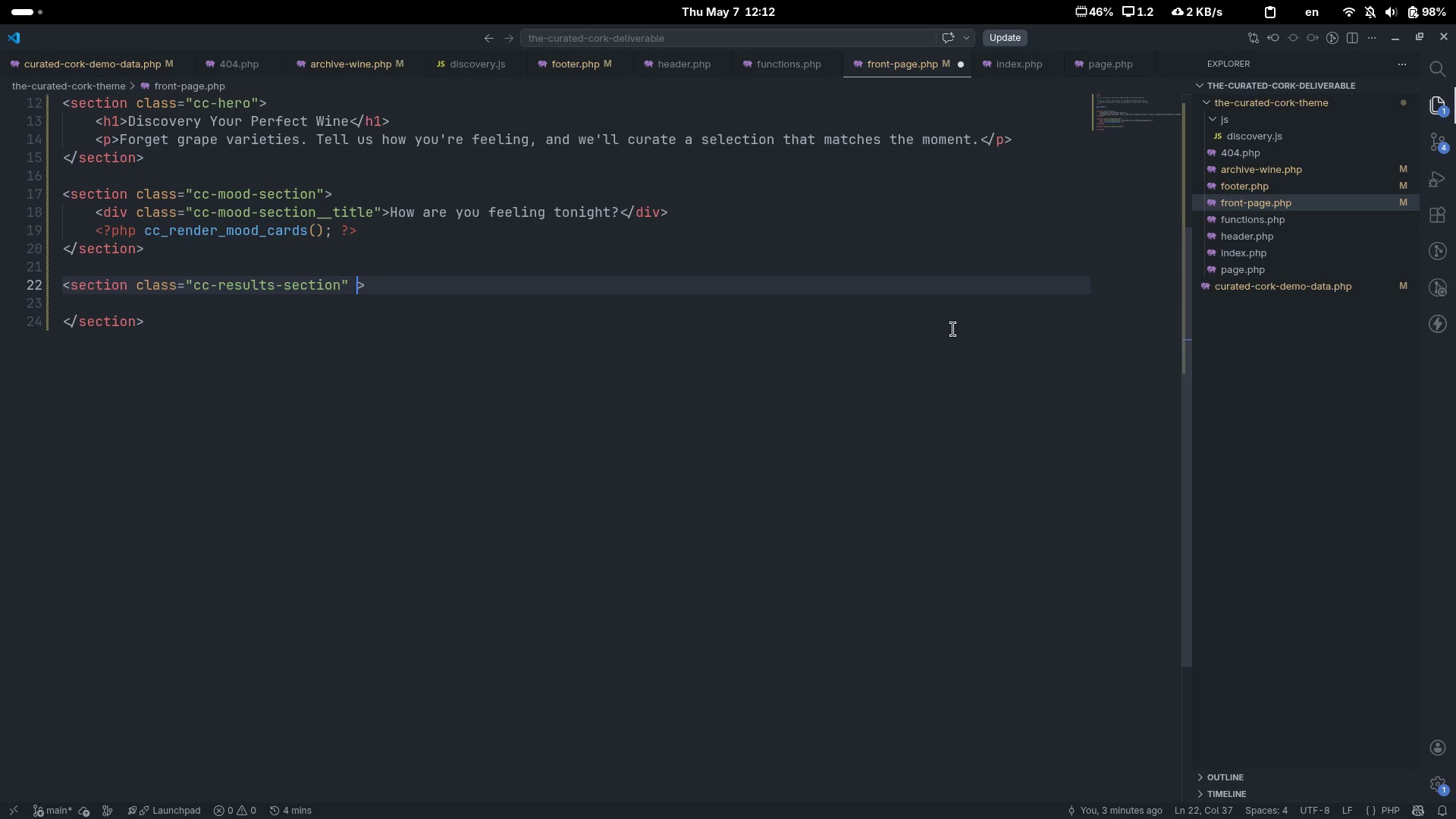 
type( d)
key(Backspace)
type(id="")
 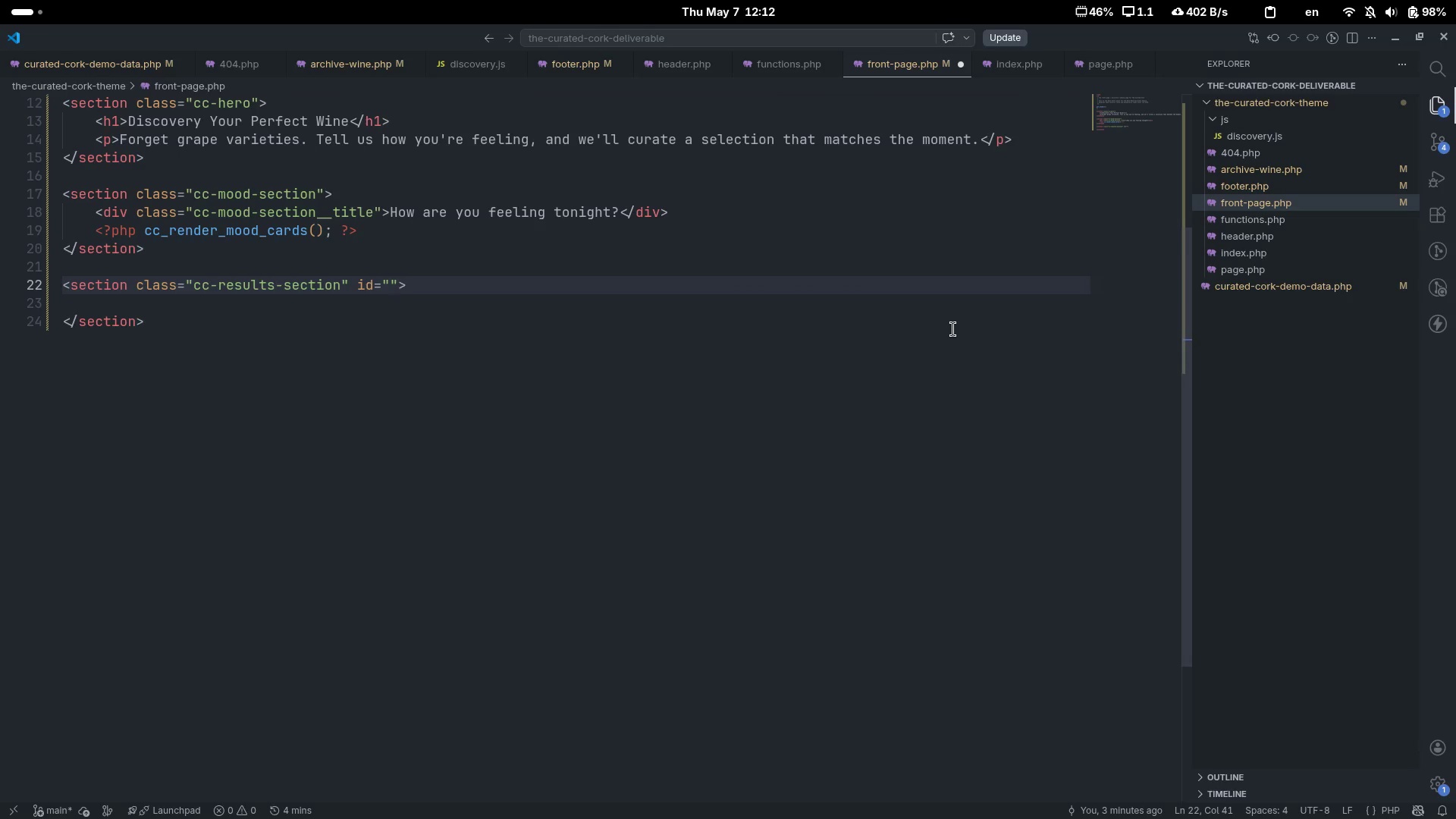 
 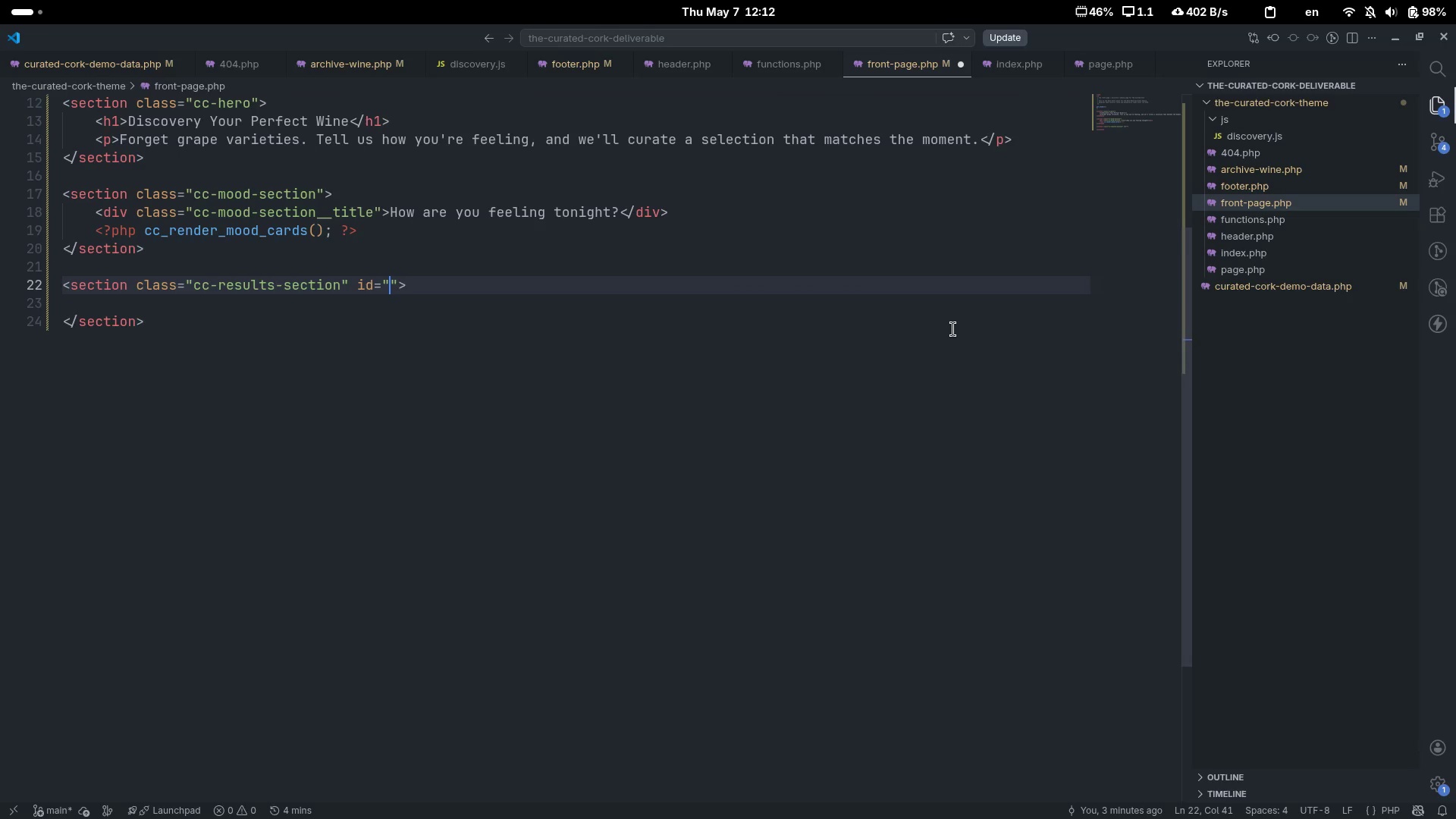 
key(ArrowLeft)
 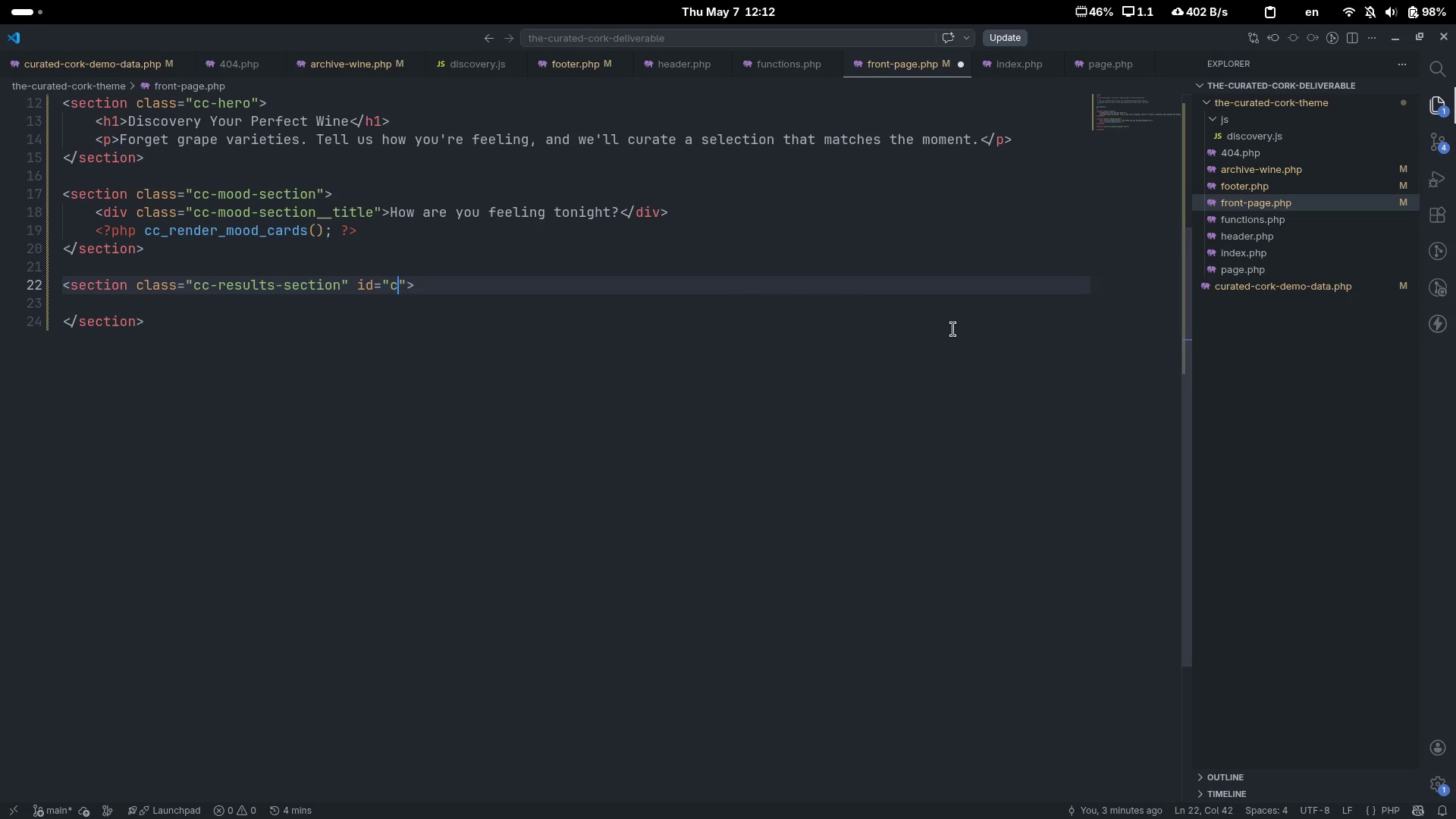 
type(cc-results)
 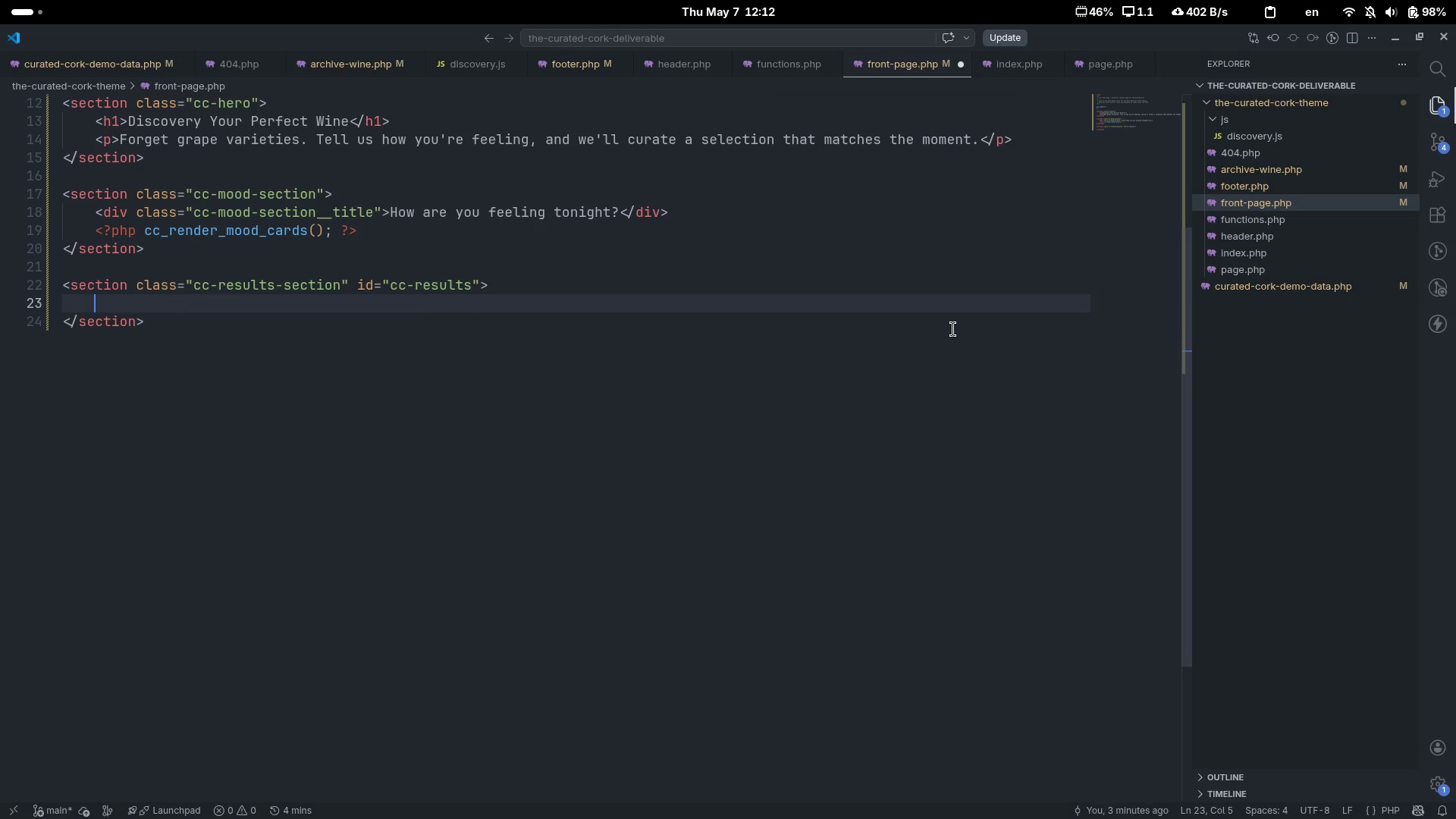 
key(ArrowDown)
 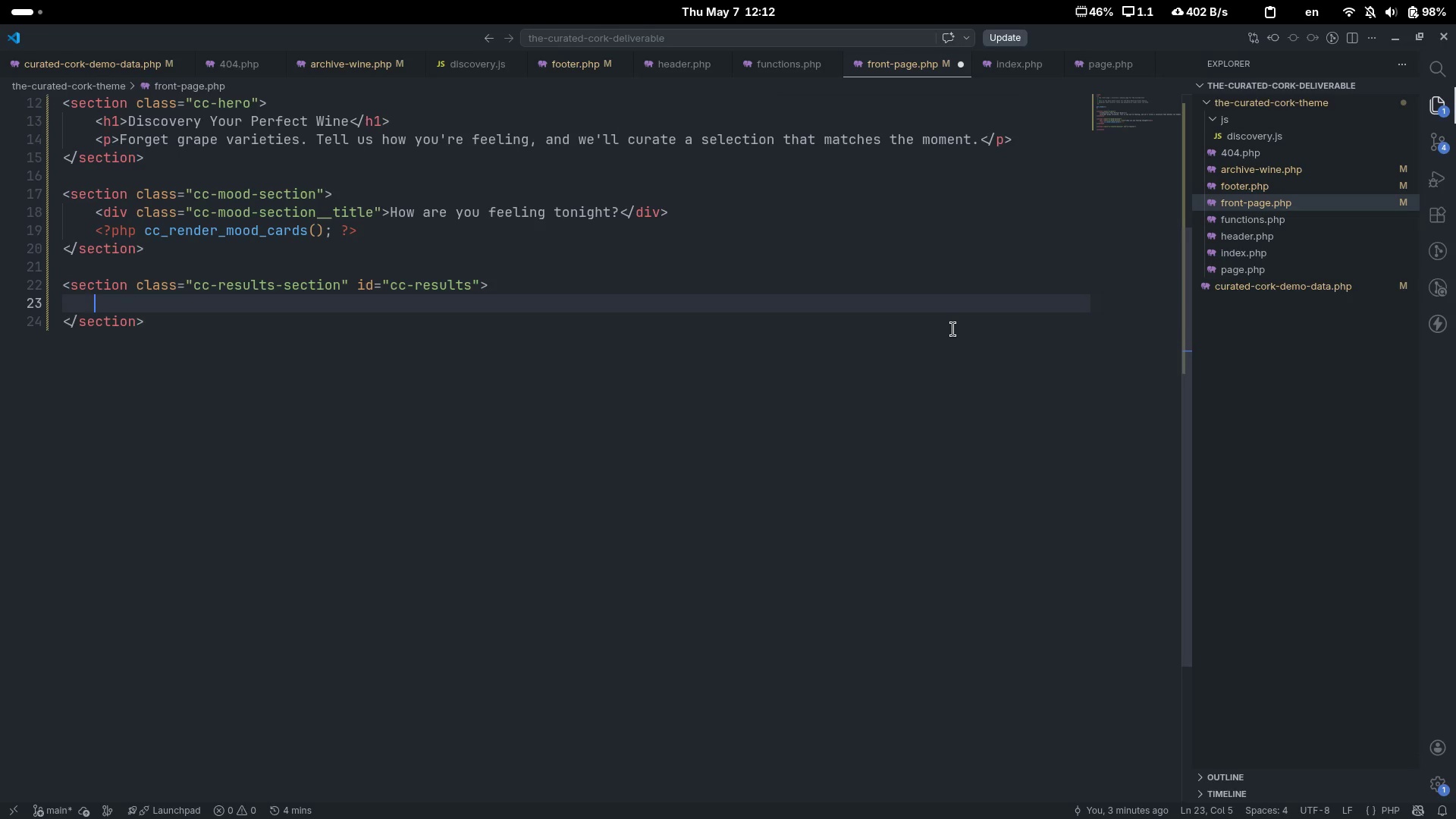 
key(Tab)
type(div)
key(Tab)
 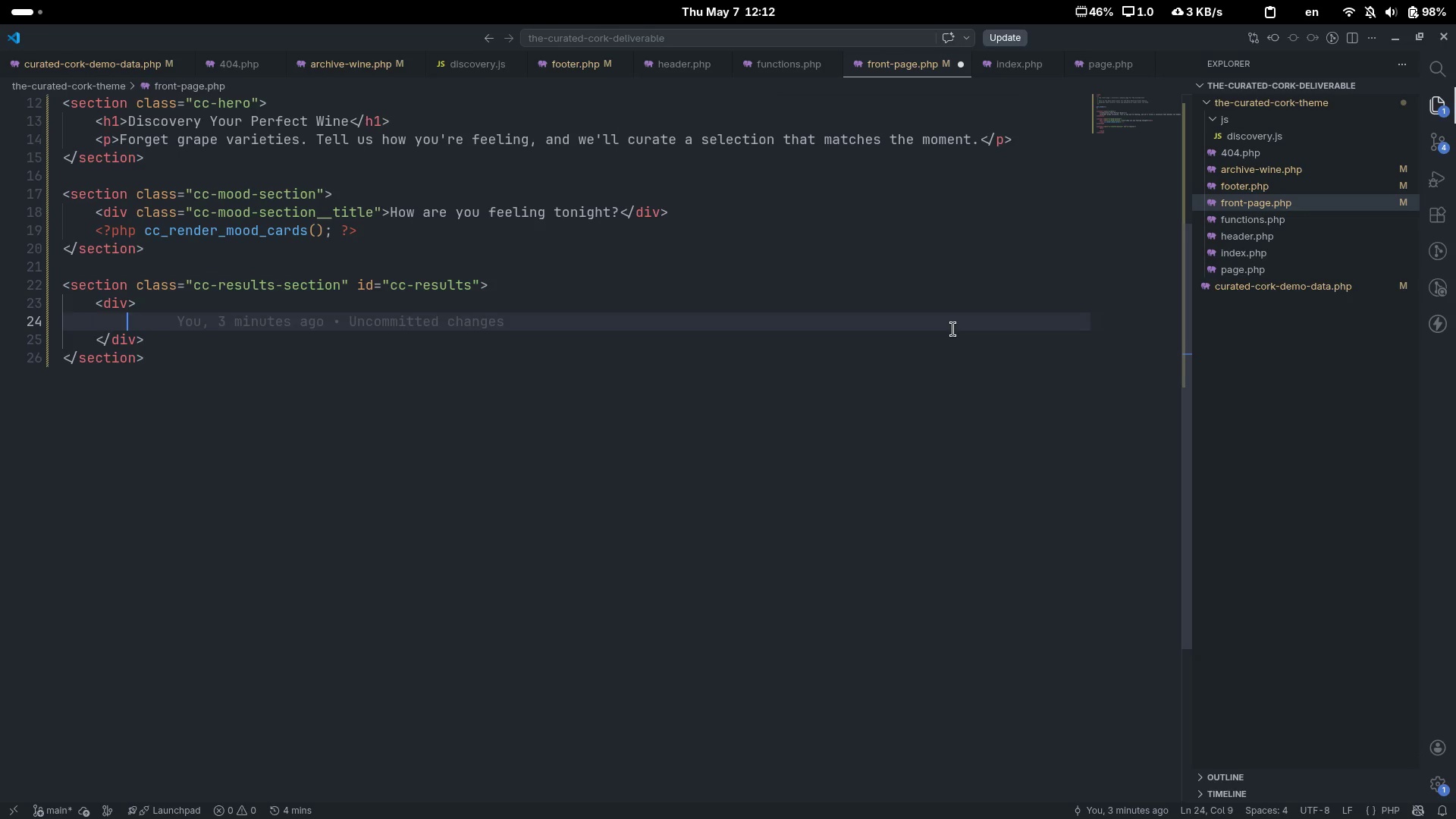 
key(Enter)
 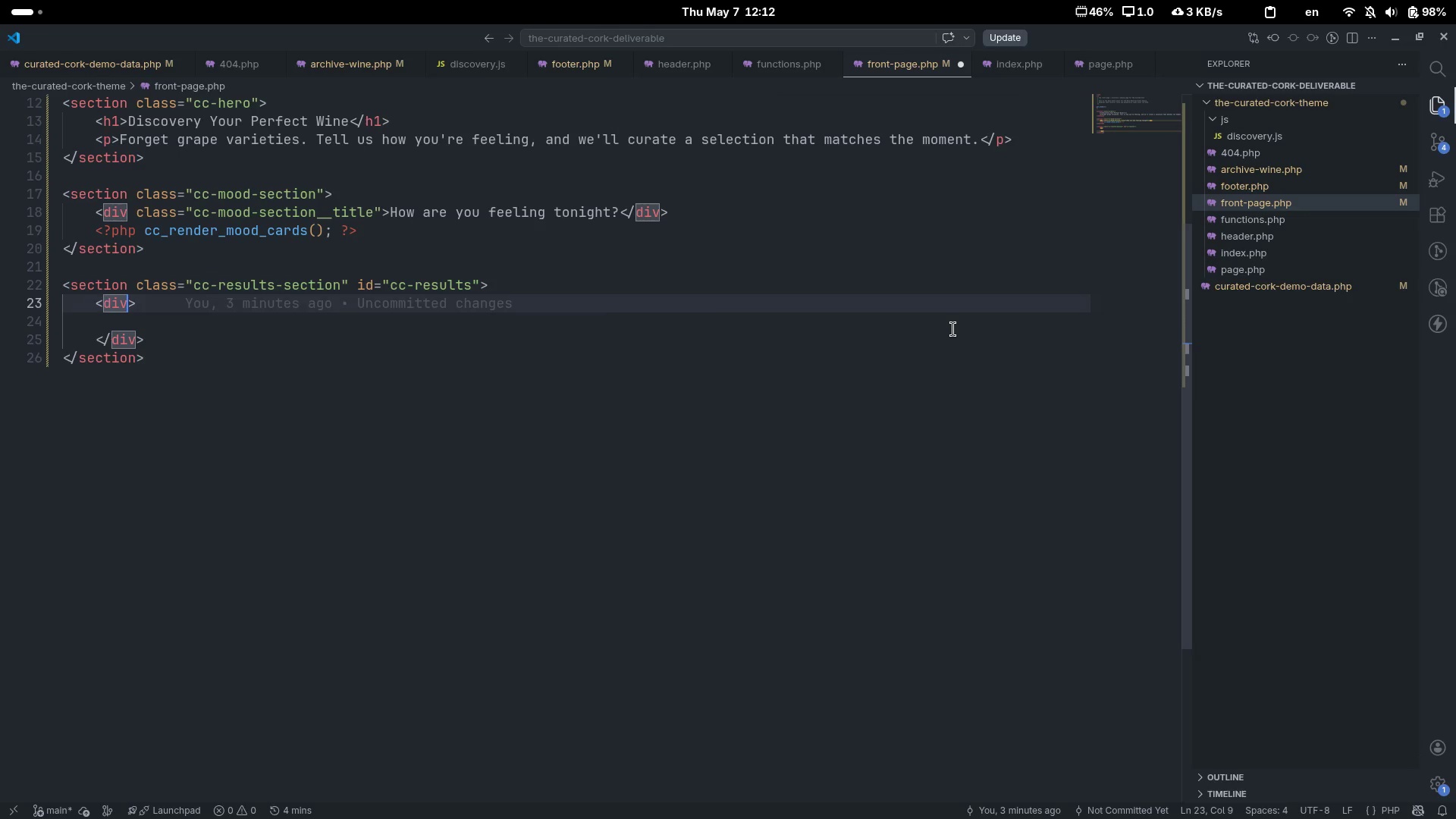 
key(ArrowUp)
 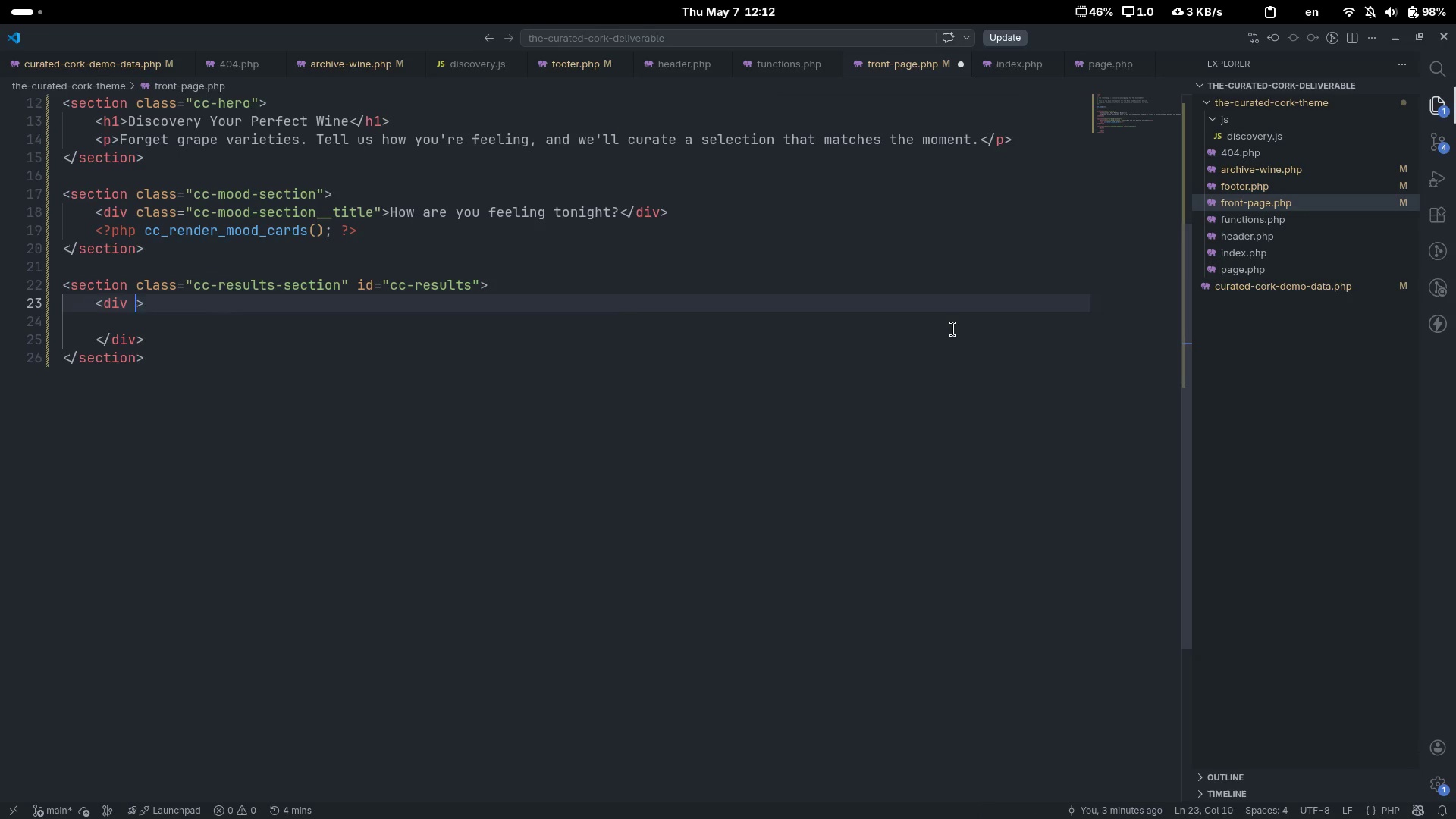 
type( clas)
key(Tab)
type(-)
key(Backspace)
type(="")
 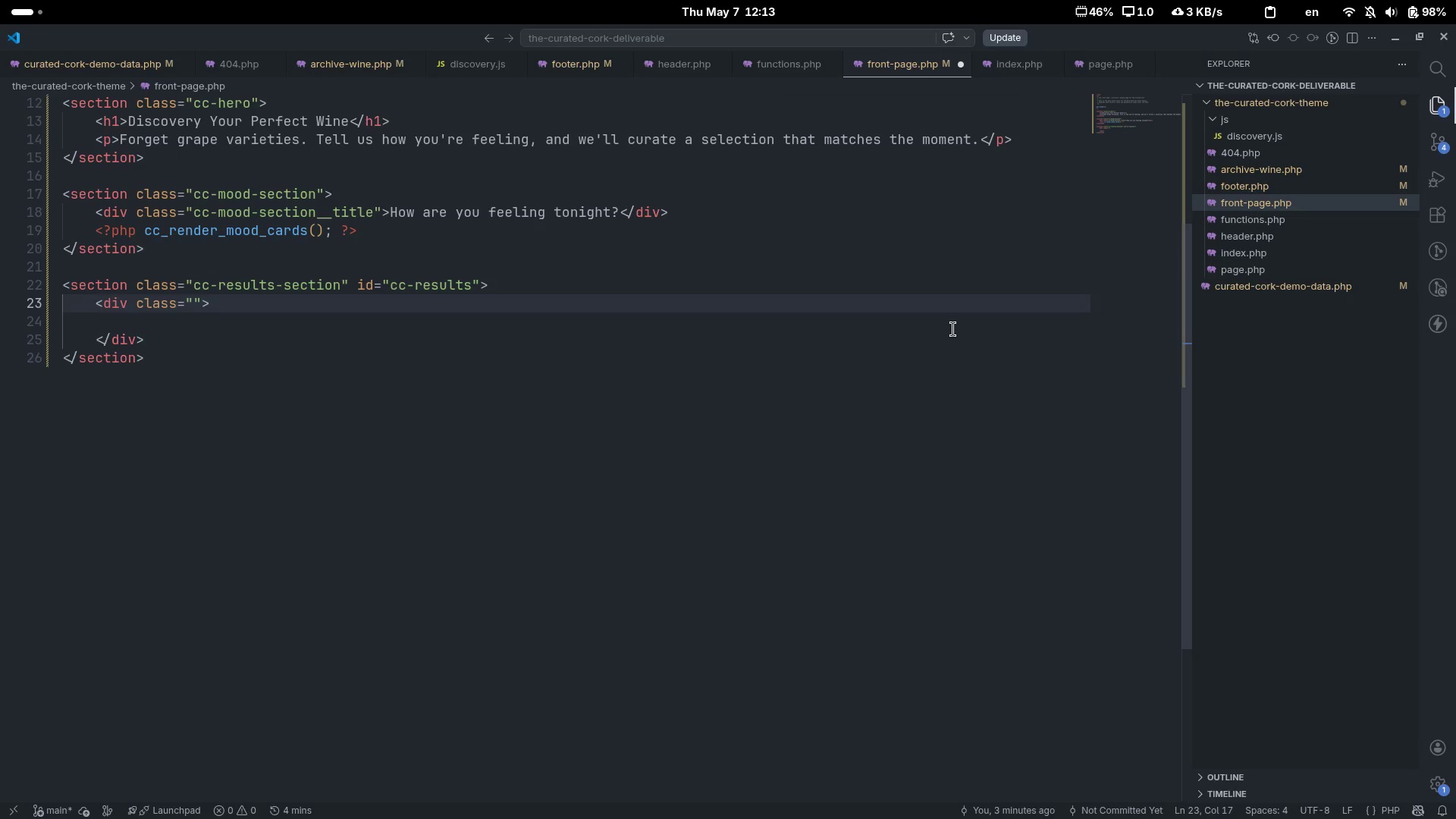 
 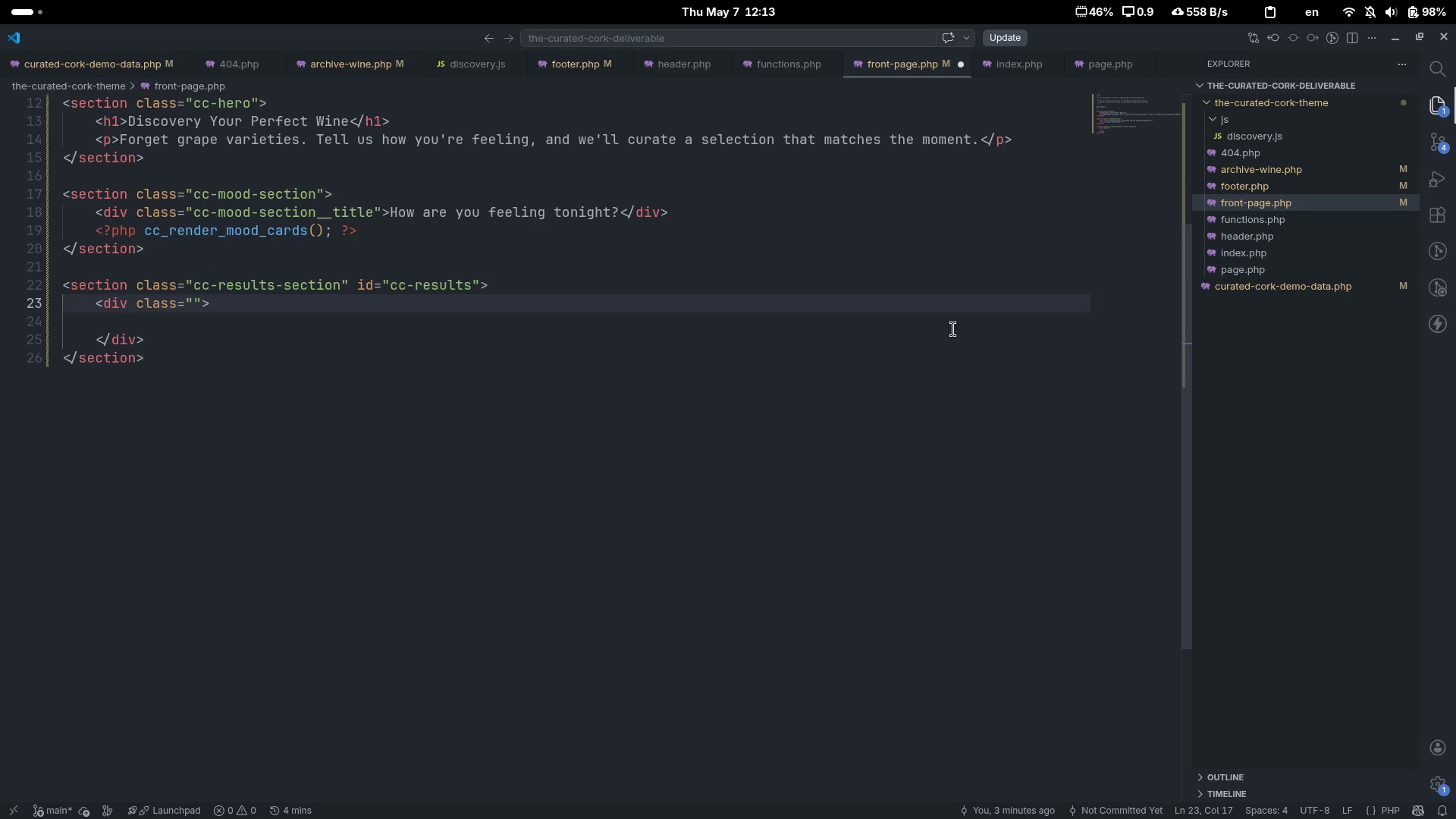 
key(ArrowLeft)
 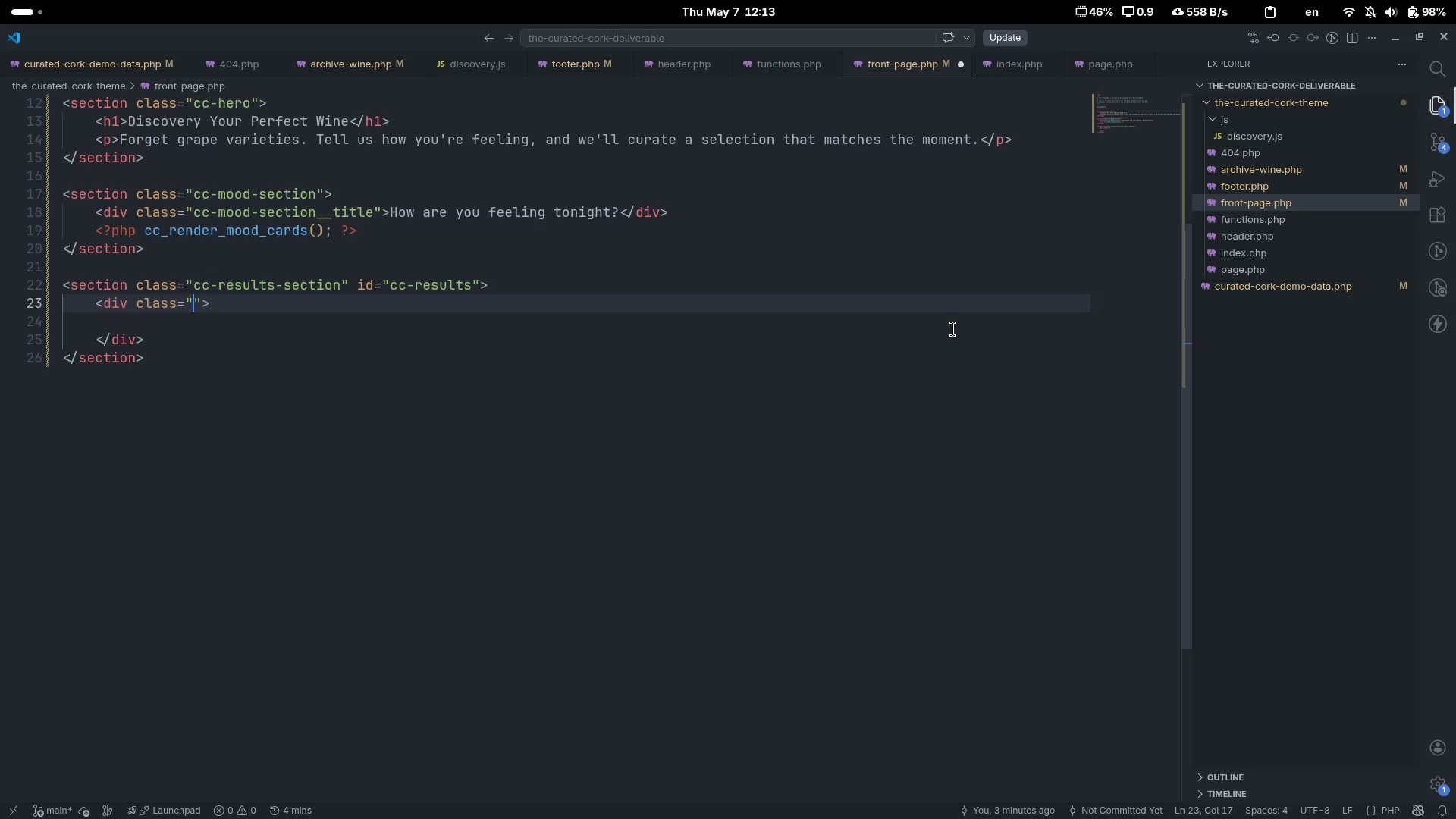 
type(cc-results )
key(Backspace)
type(-header)
 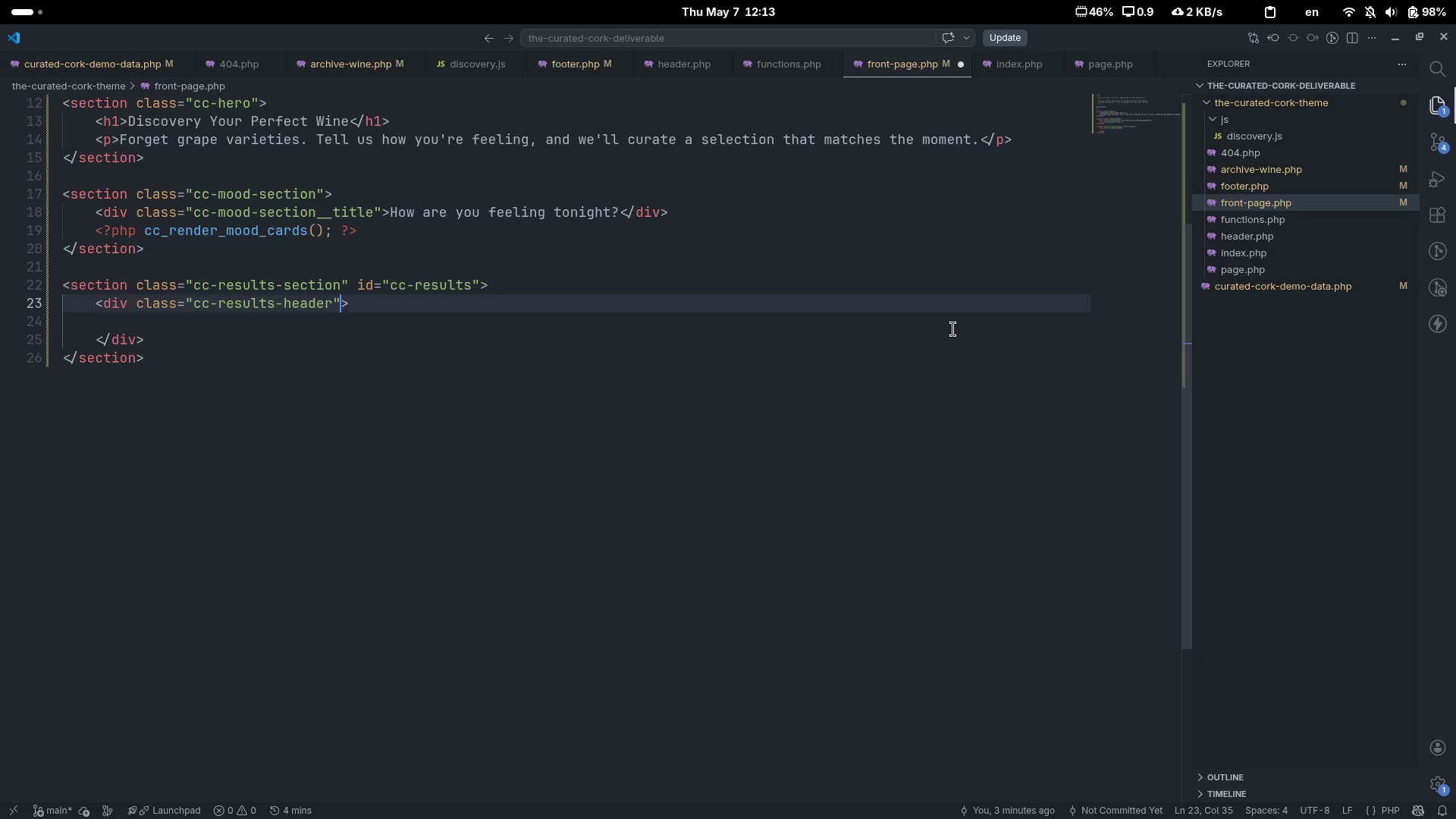 
key(ArrowRight)
 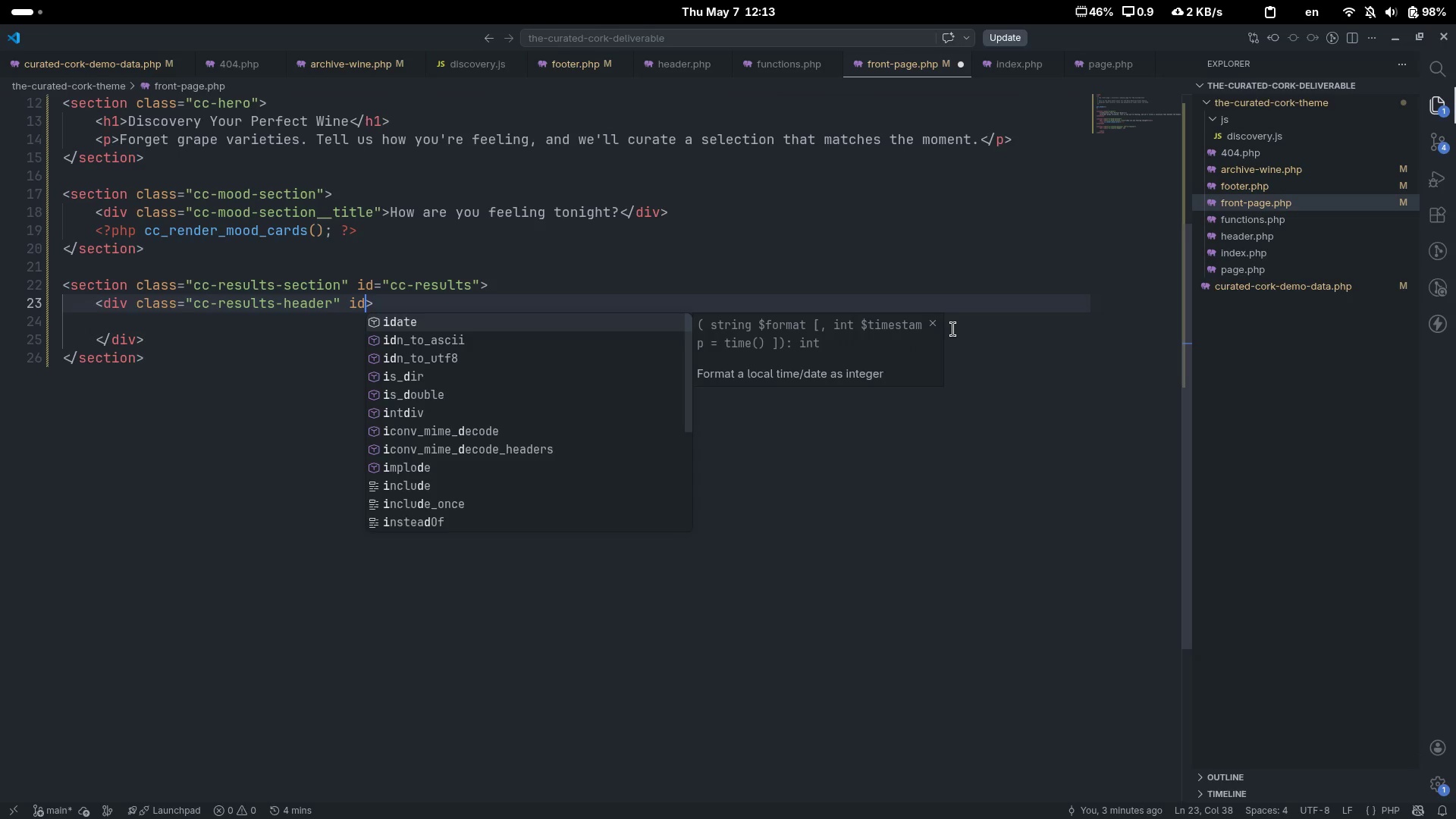 
type( id="")
 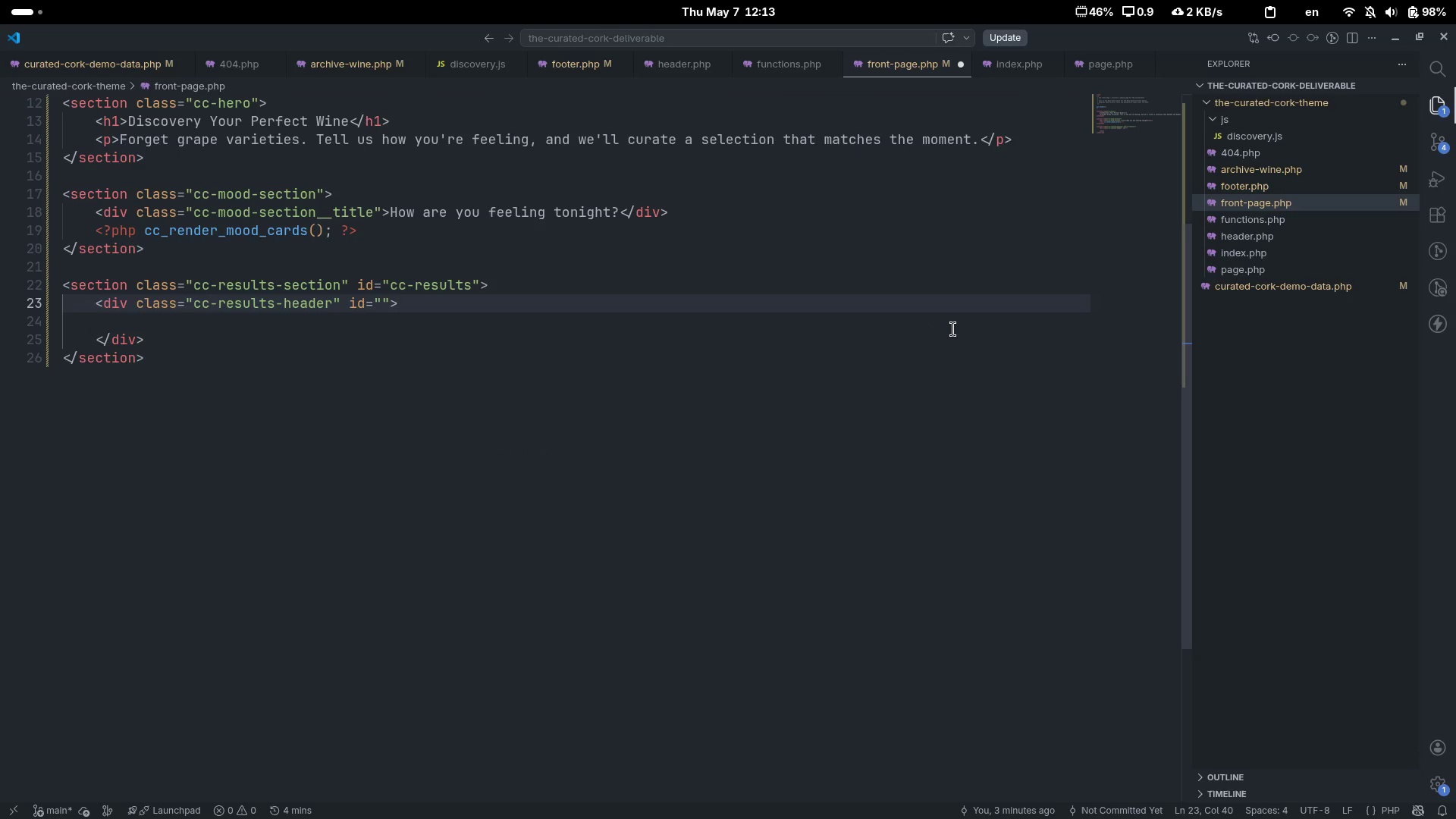 
 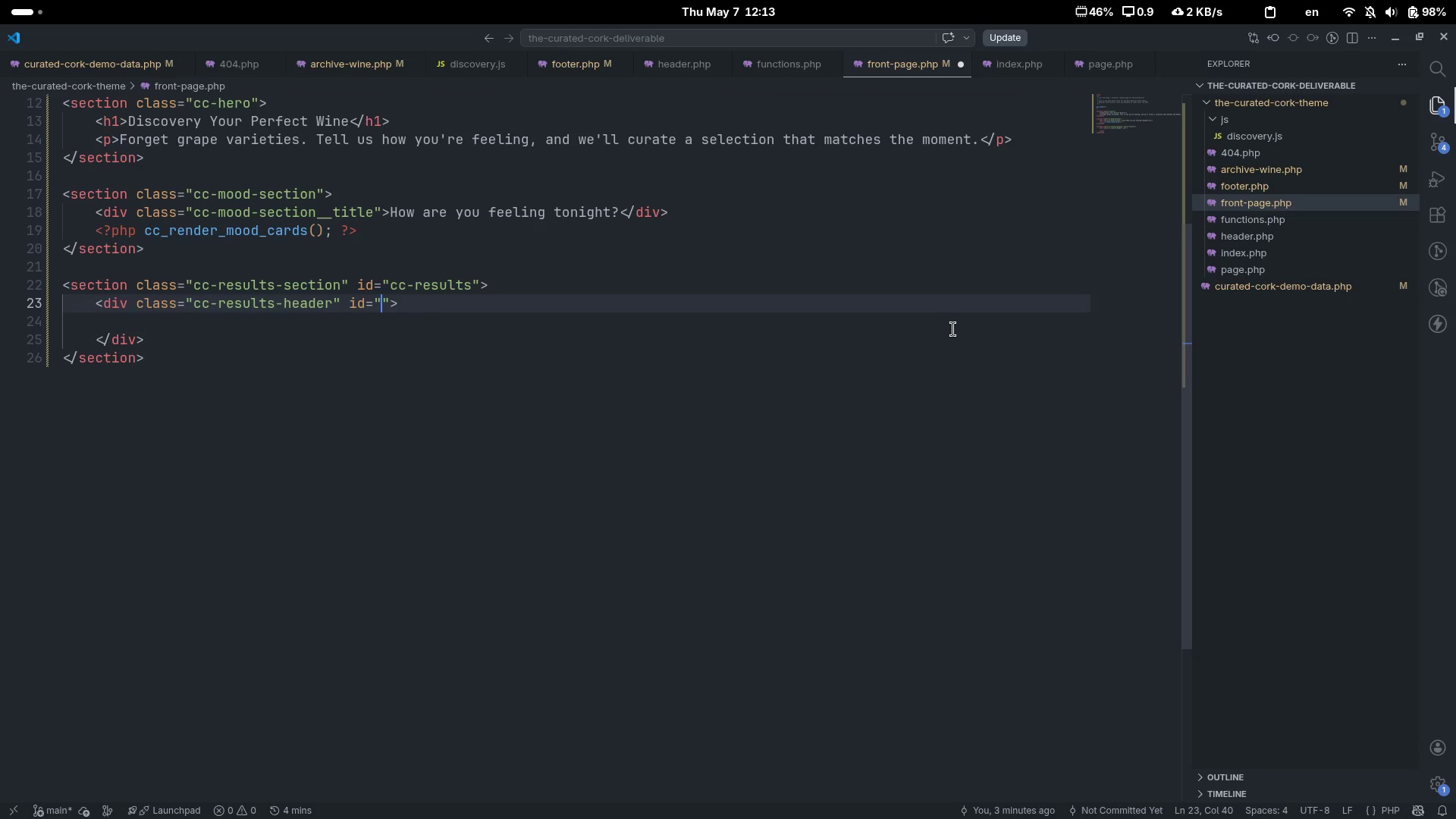 
key(ArrowLeft)
 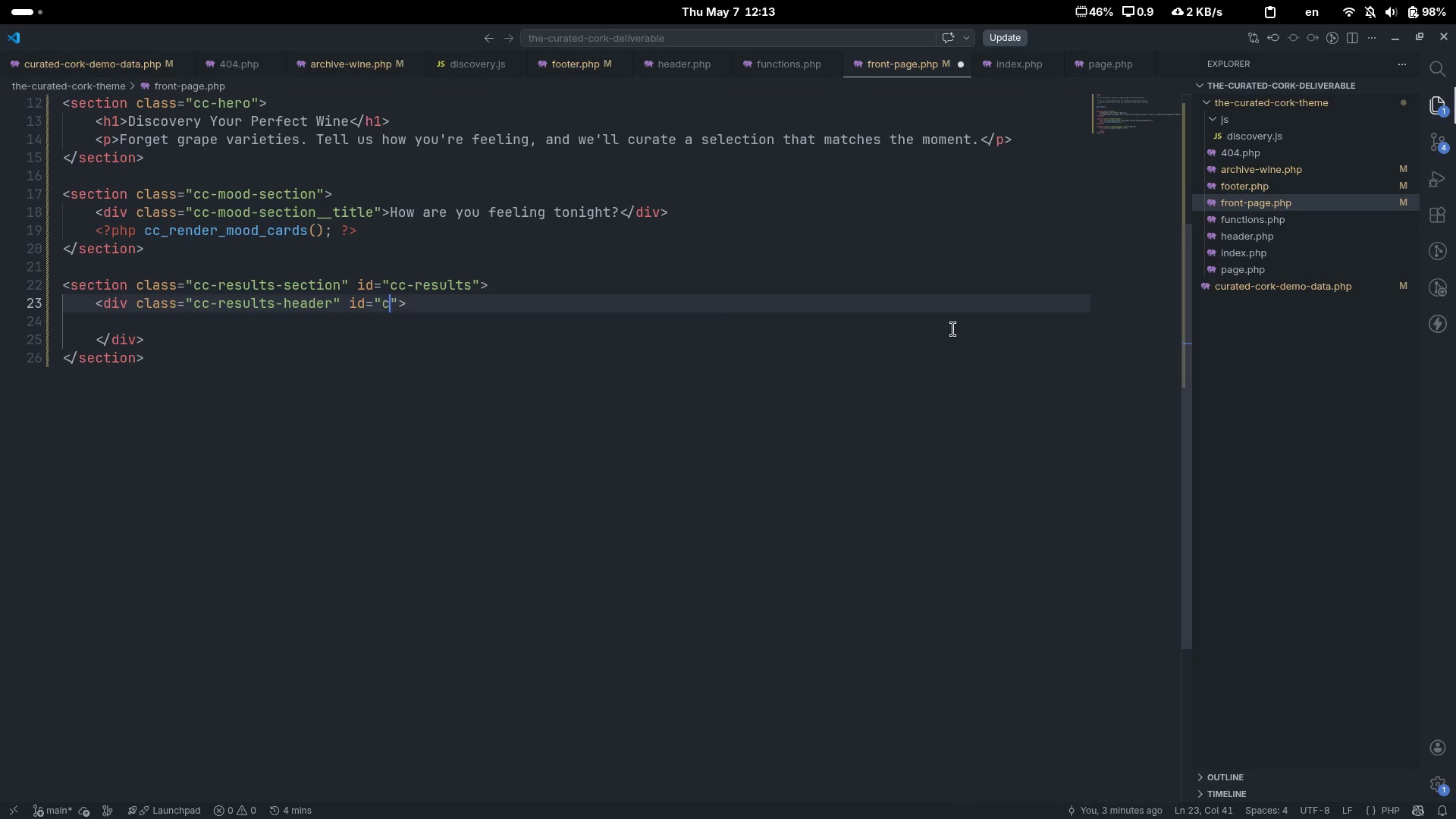 
type(cc-reslt)
key(Backspace)
key(Backspace)
type(ults-header)
 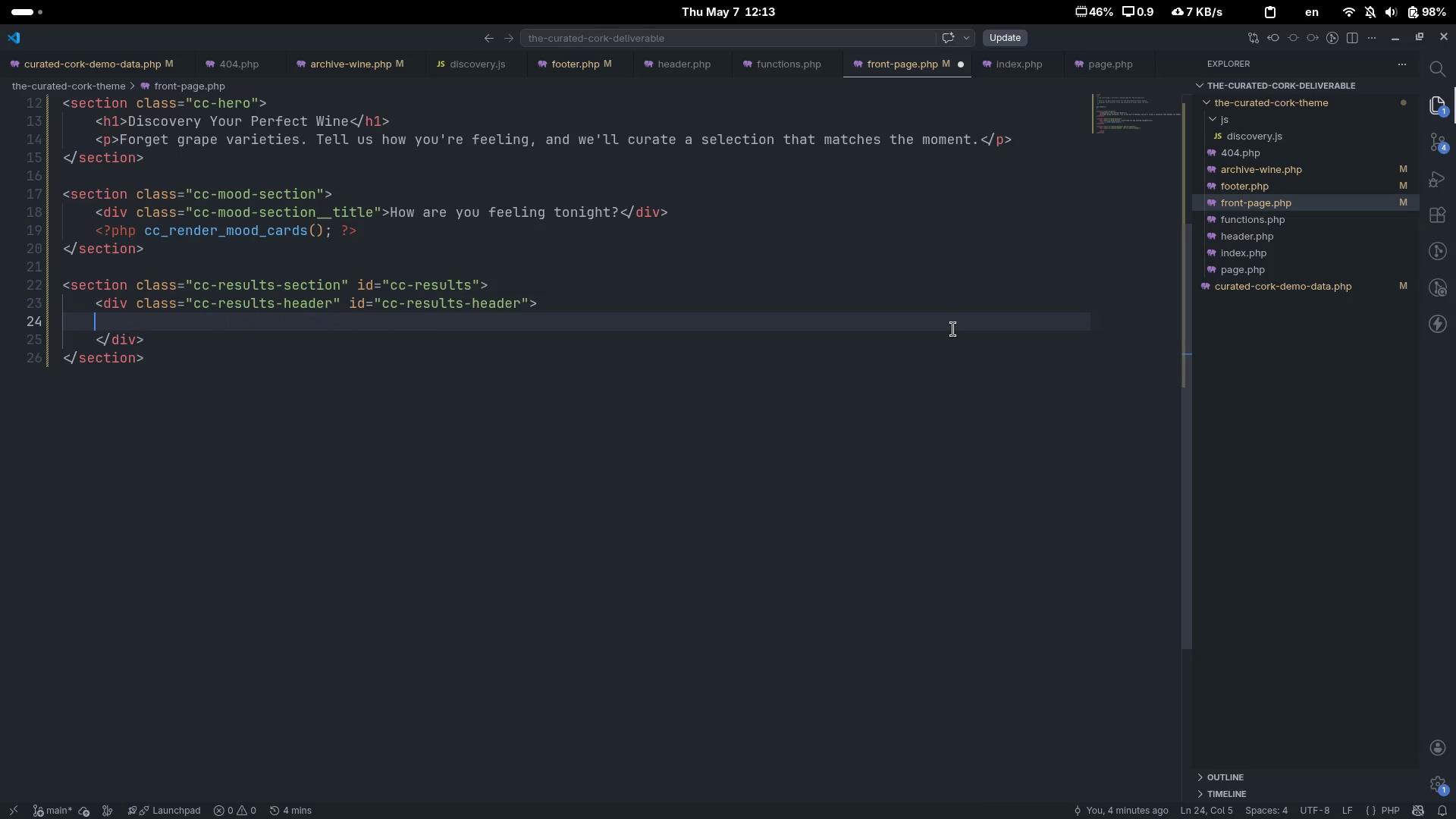 
key(ArrowDown)
 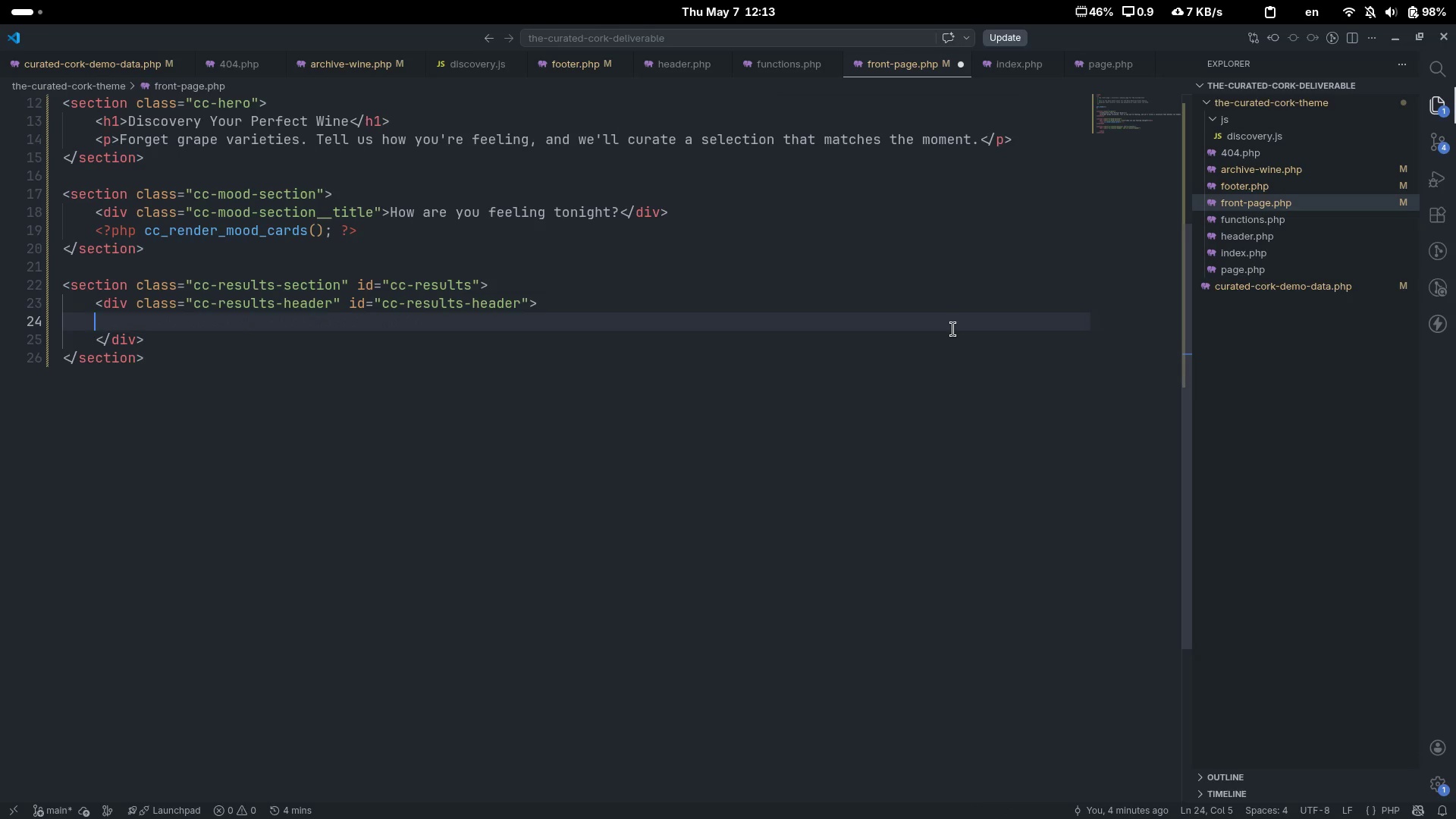 
key(Tab)
key(Tab)
type(h2)
key(Tab)
 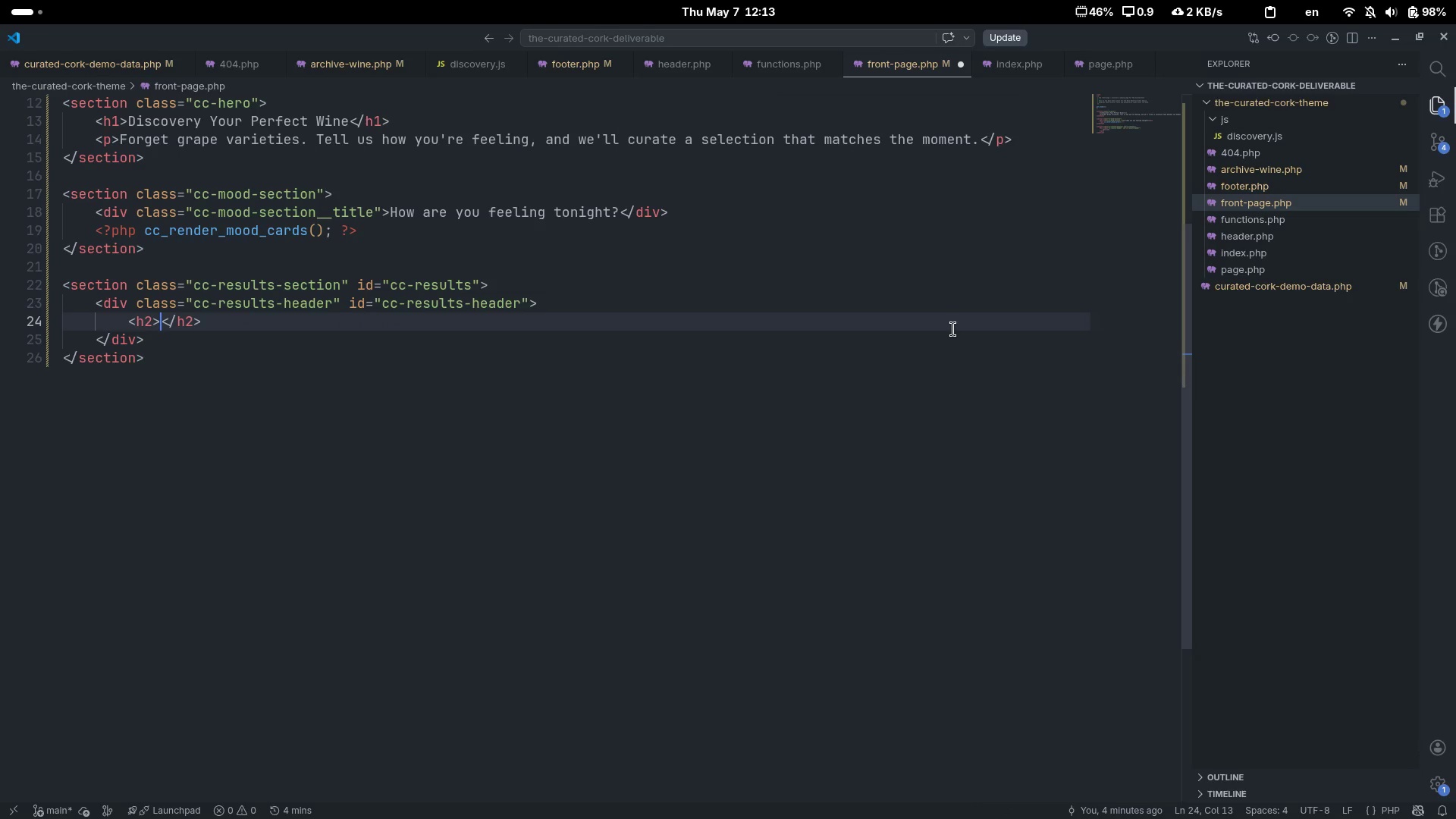 
key(ArrowLeft)
 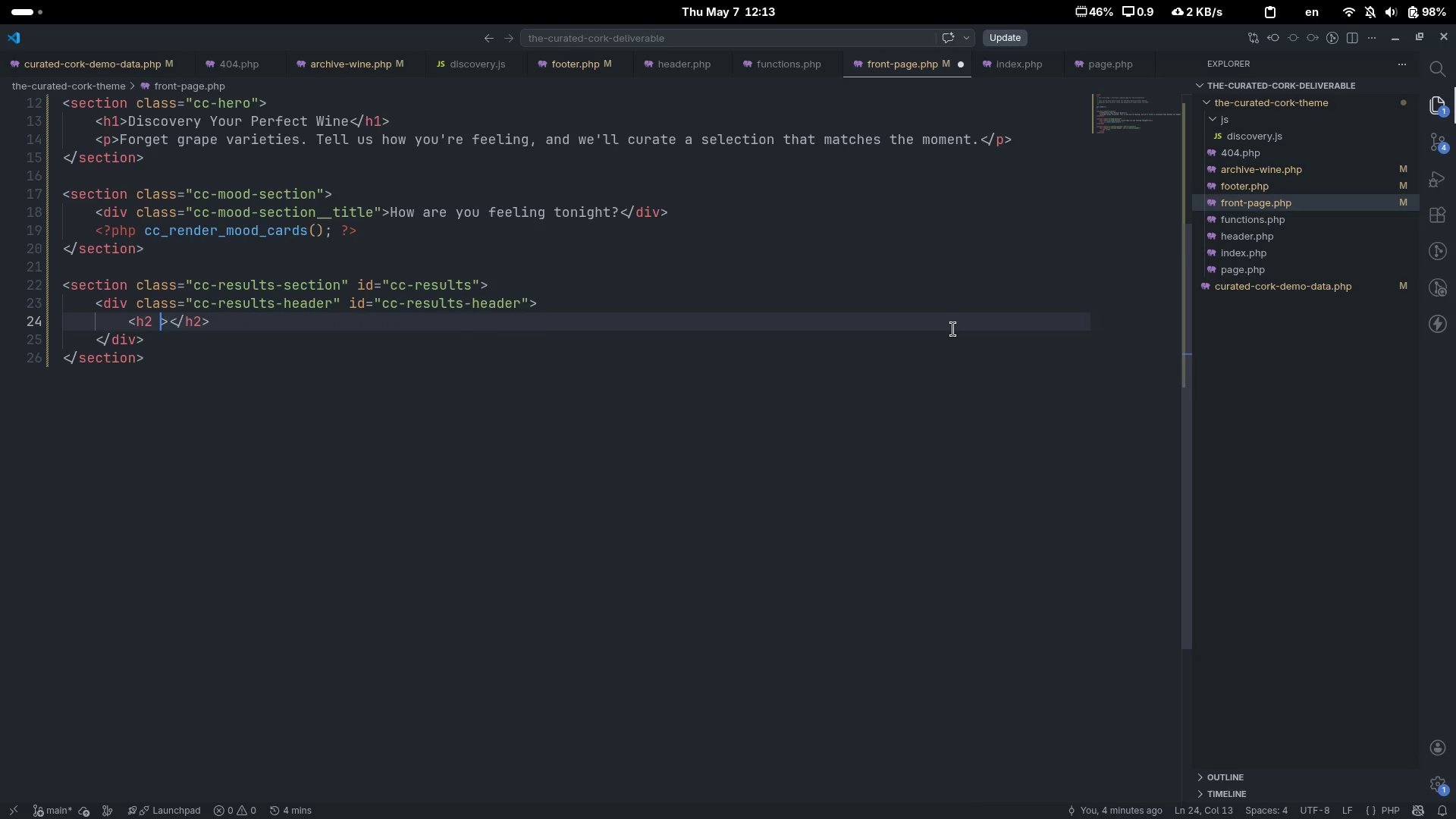 
type( od)
key(Backspace)
key(Backspace)
type(id="")
 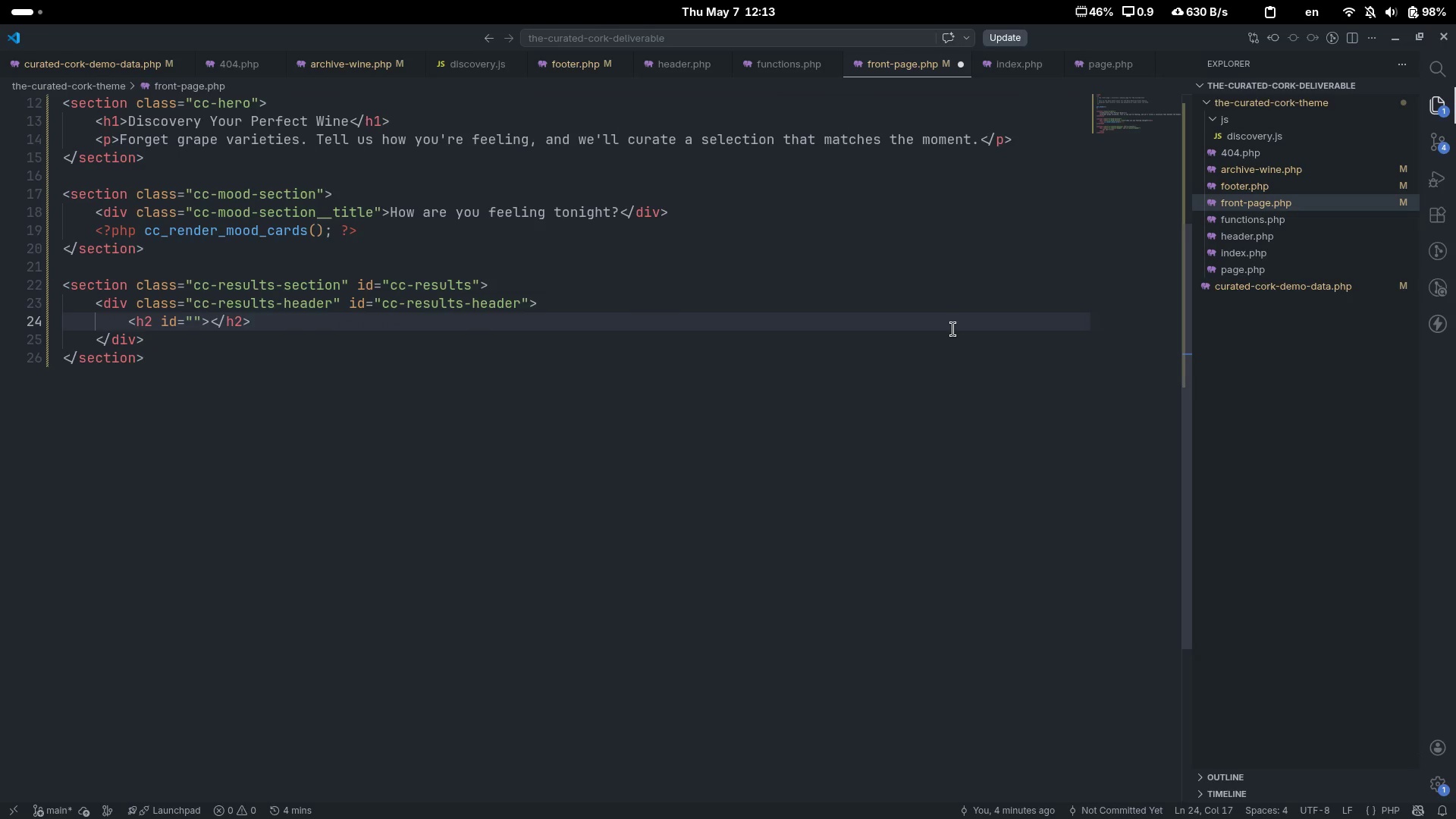 
 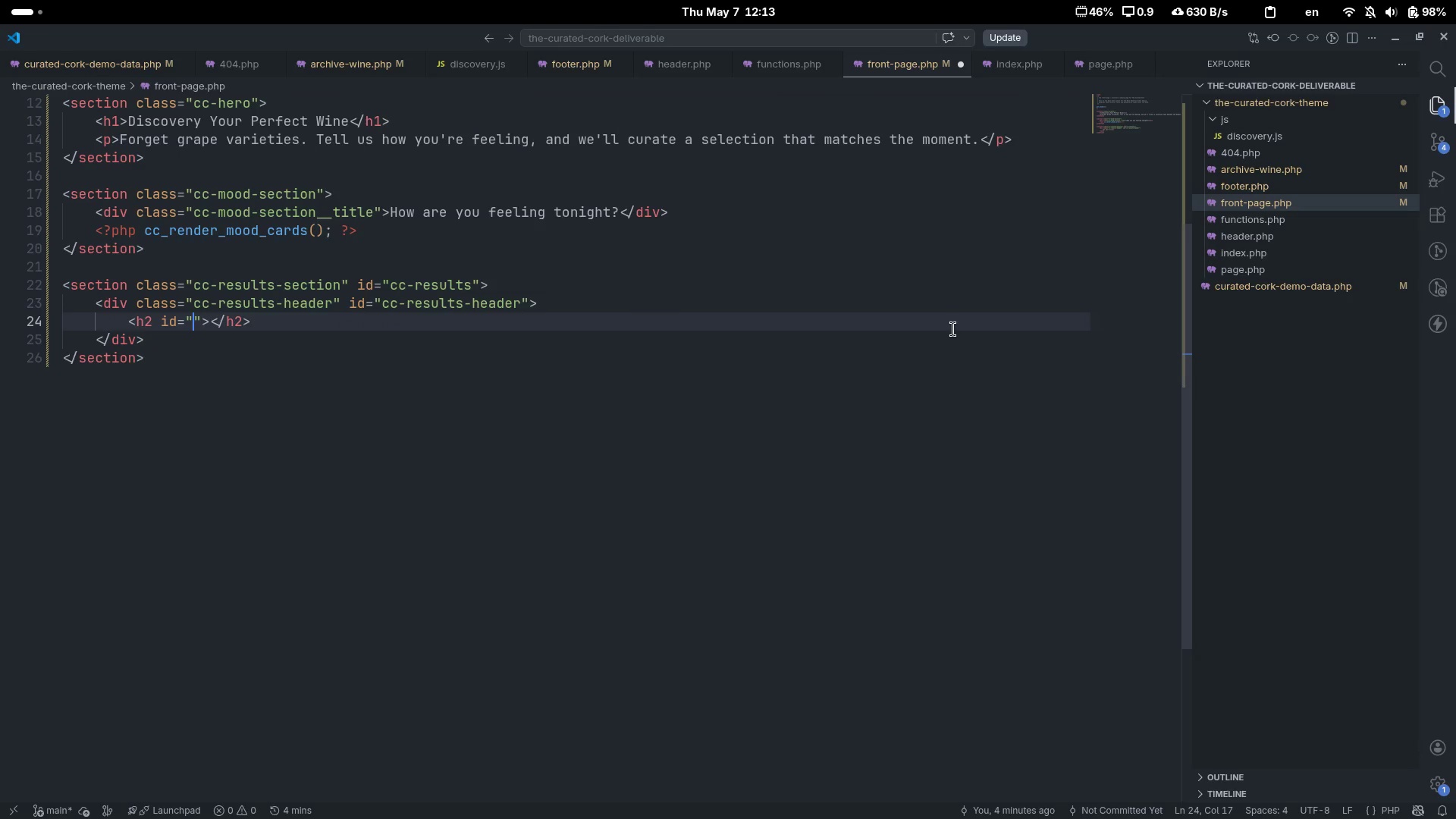 
key(ArrowLeft)
 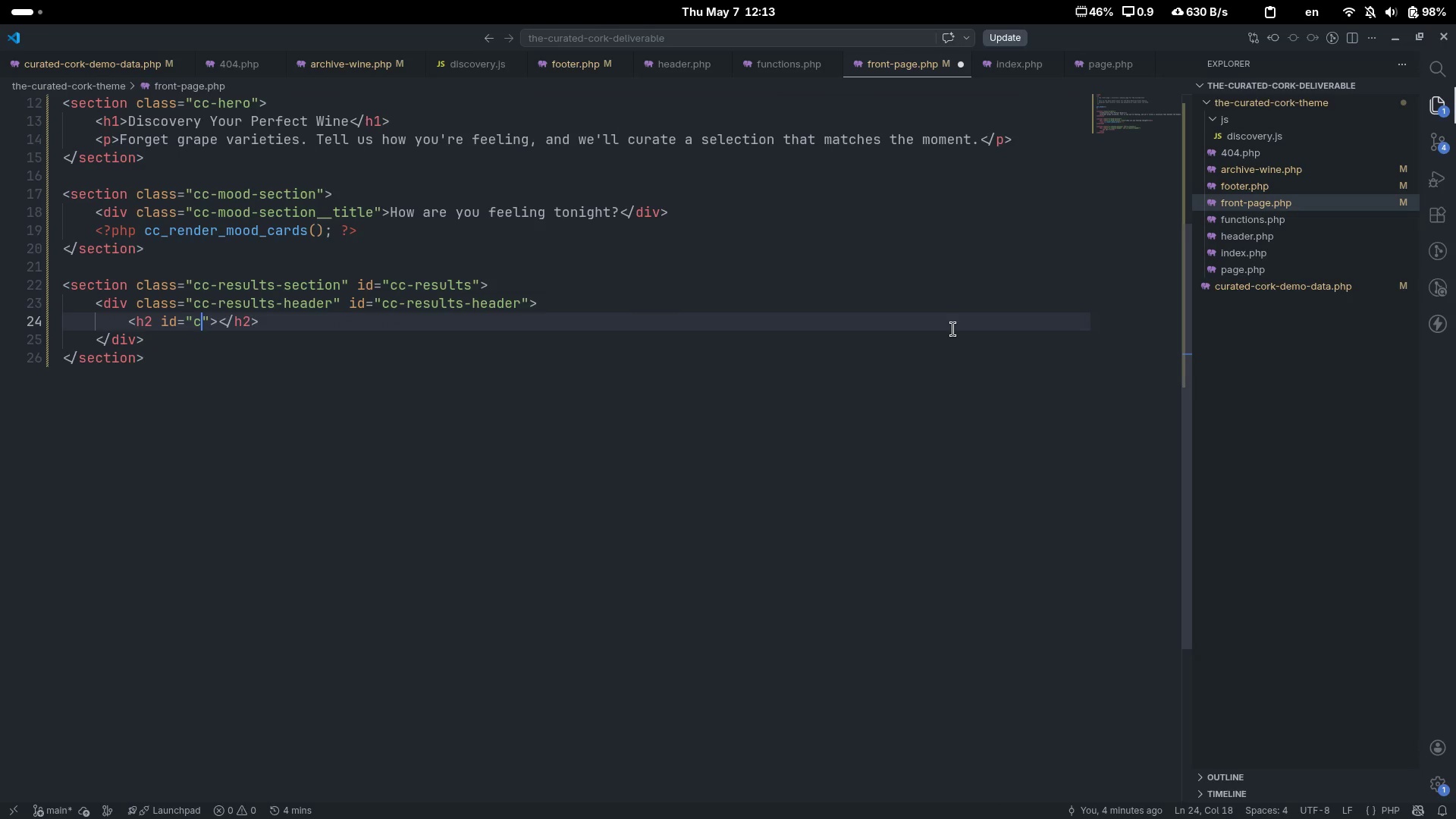 
type(cc-results-title)
 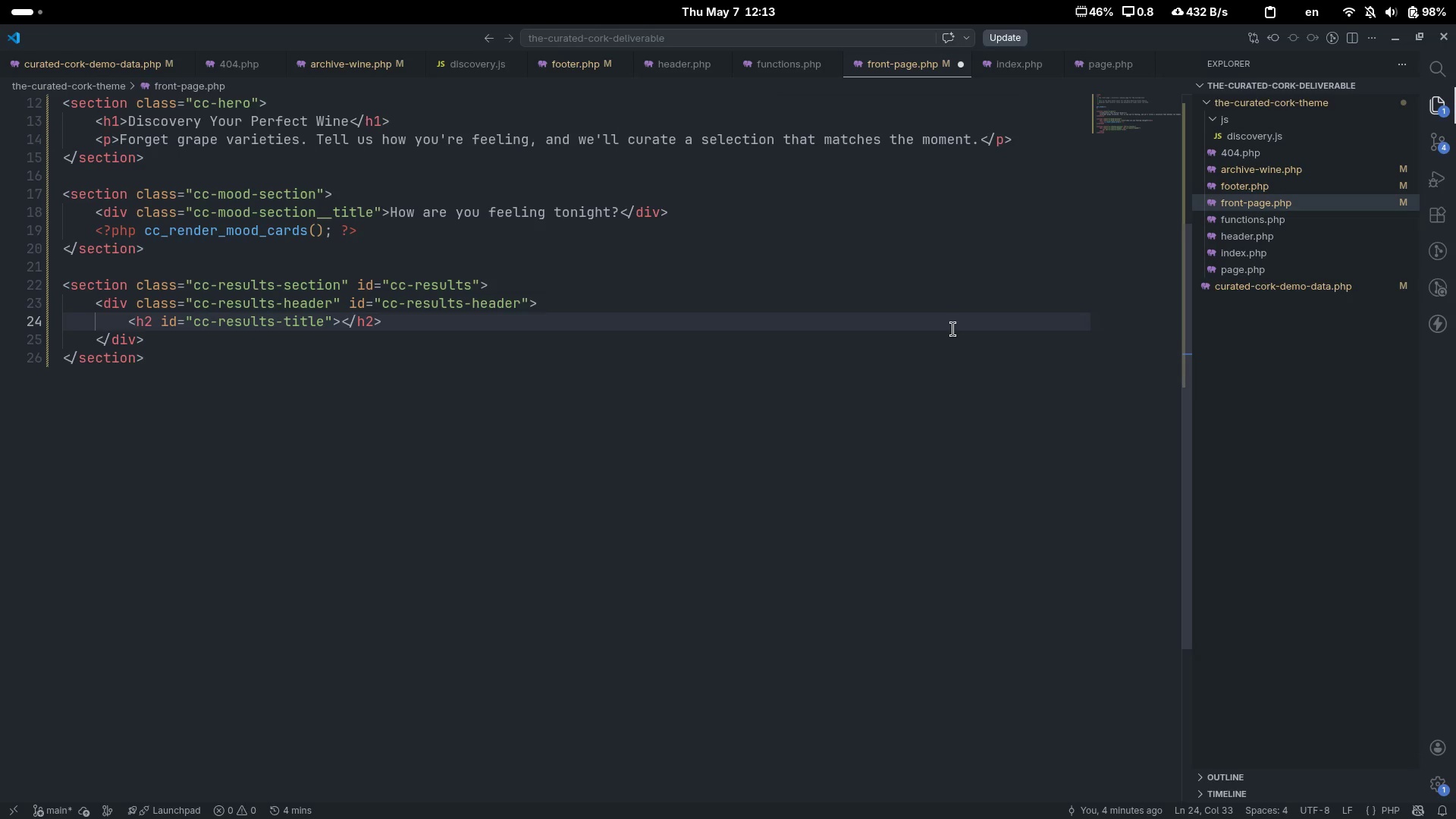 
key(ArrowRight)
 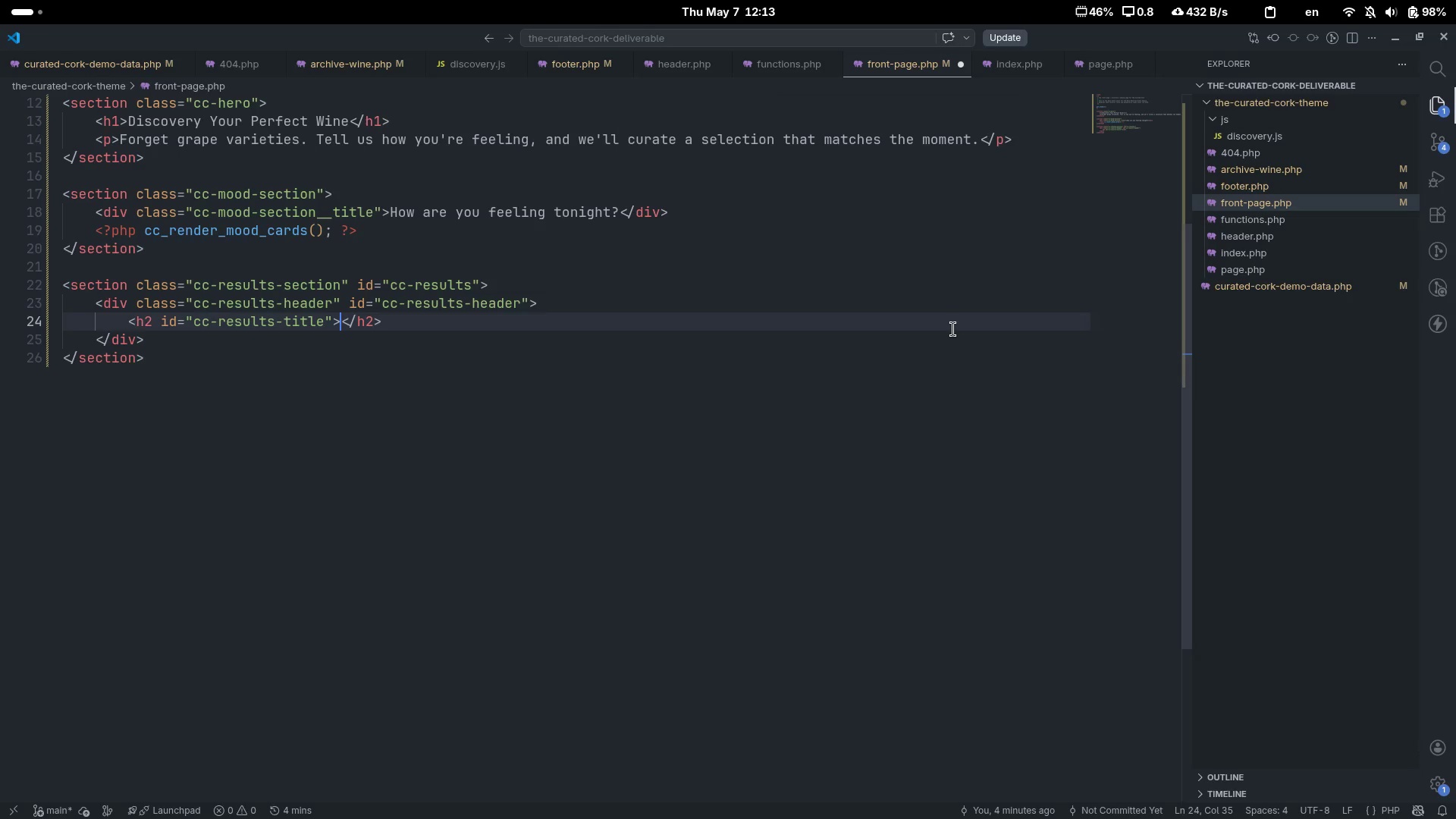 
key(ArrowRight)
 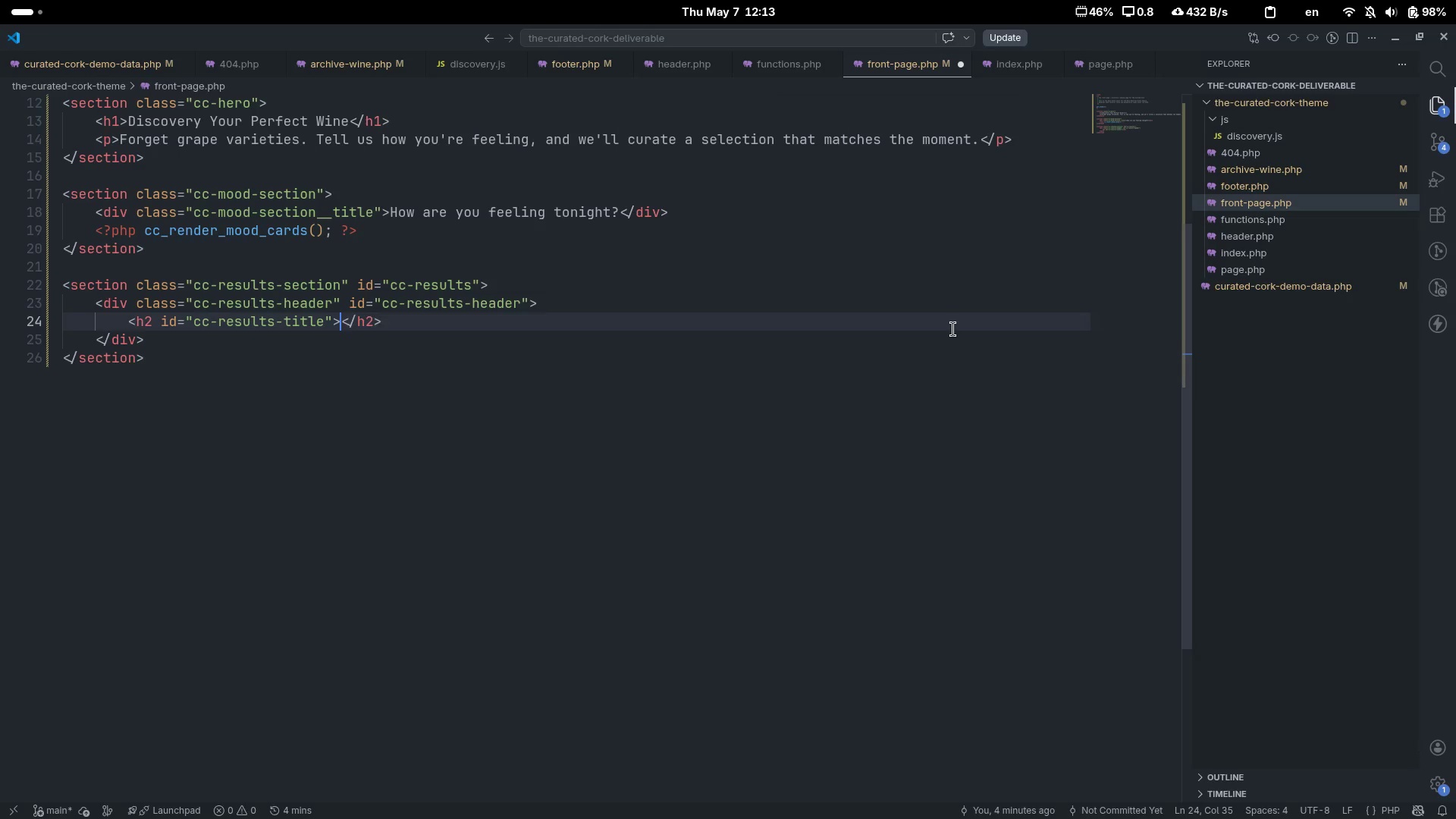 
type(Select a mood to begin[End])
 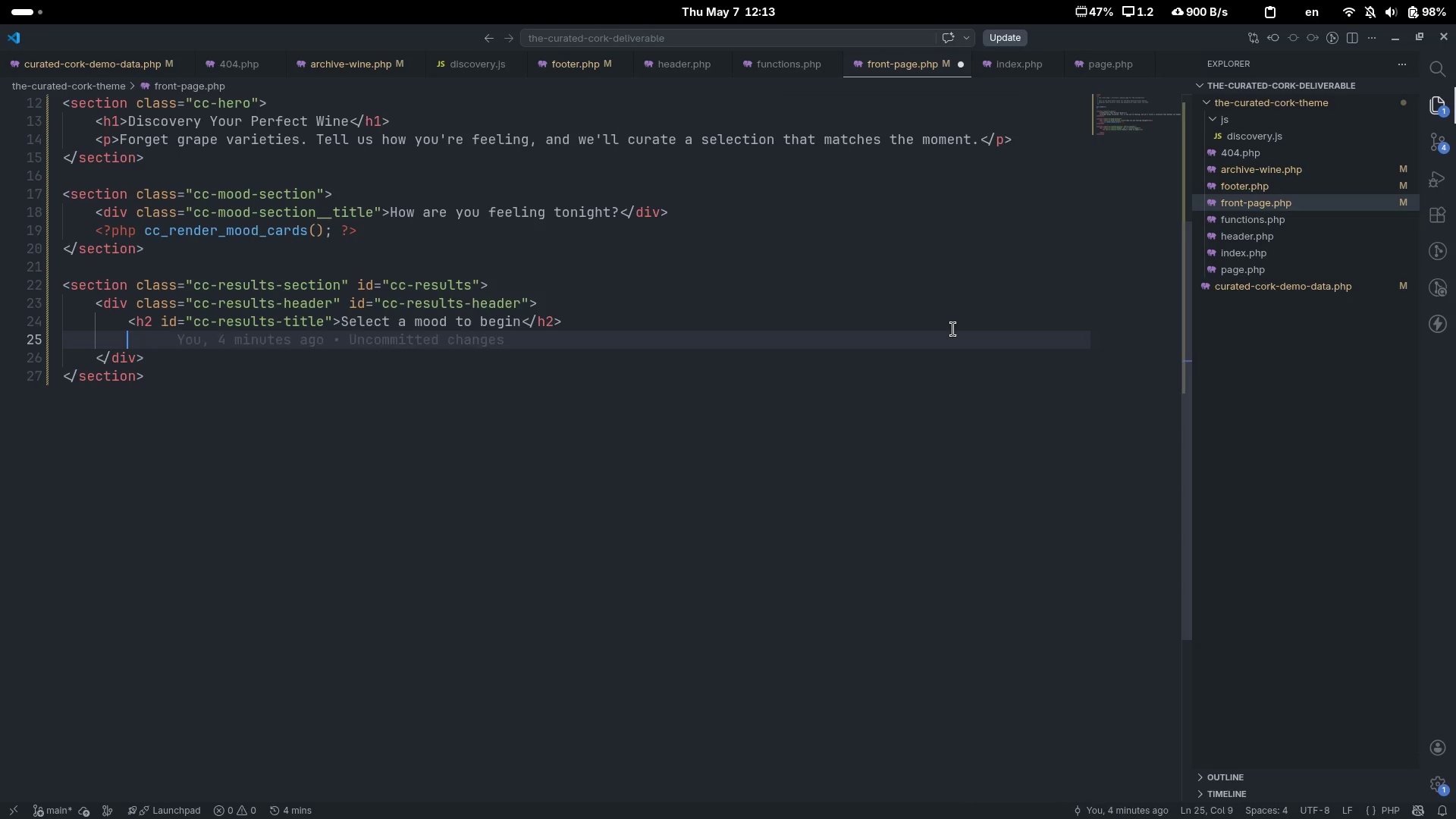 
key(Enter)
 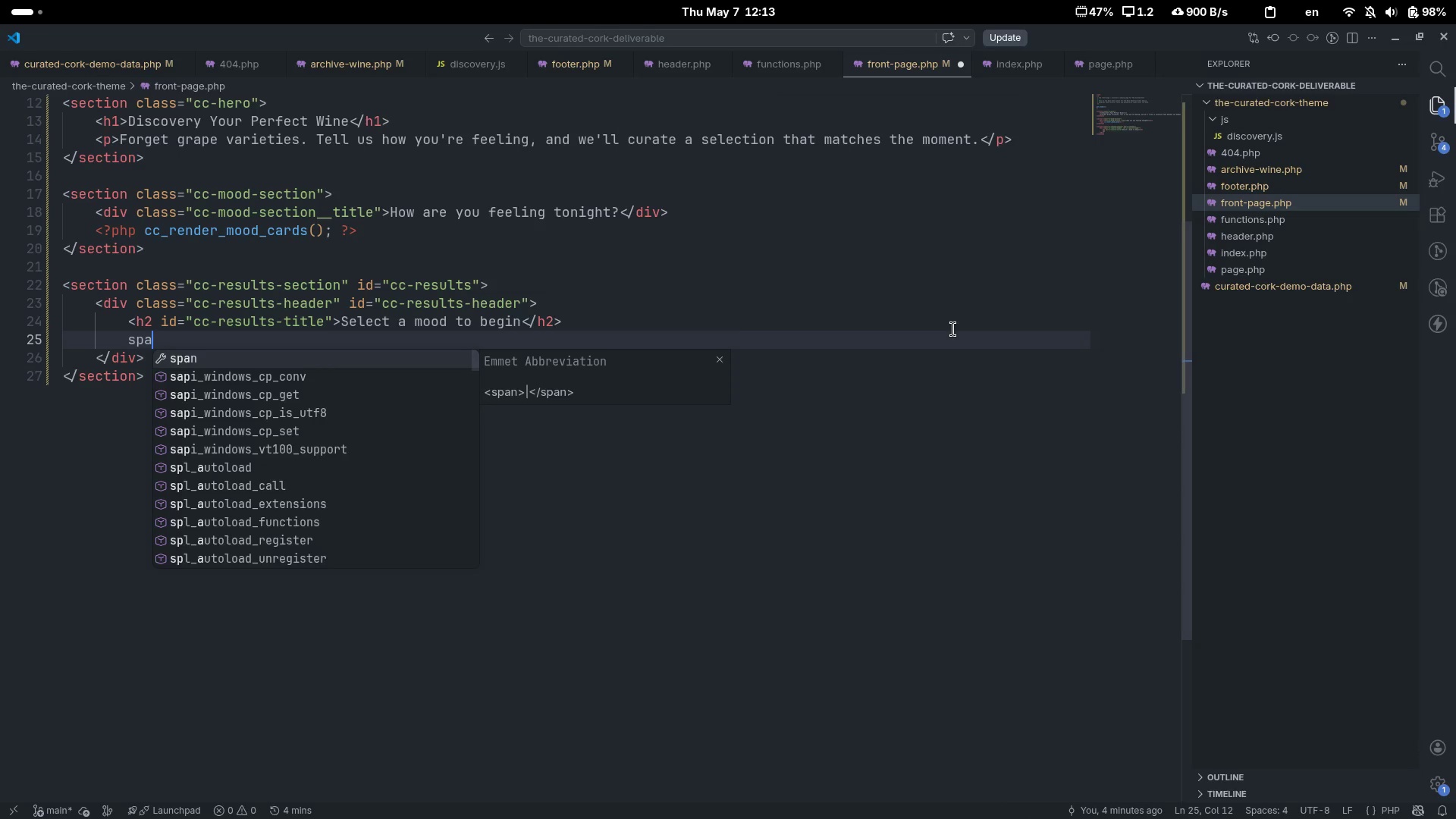 
type(span)
key(Tab)
 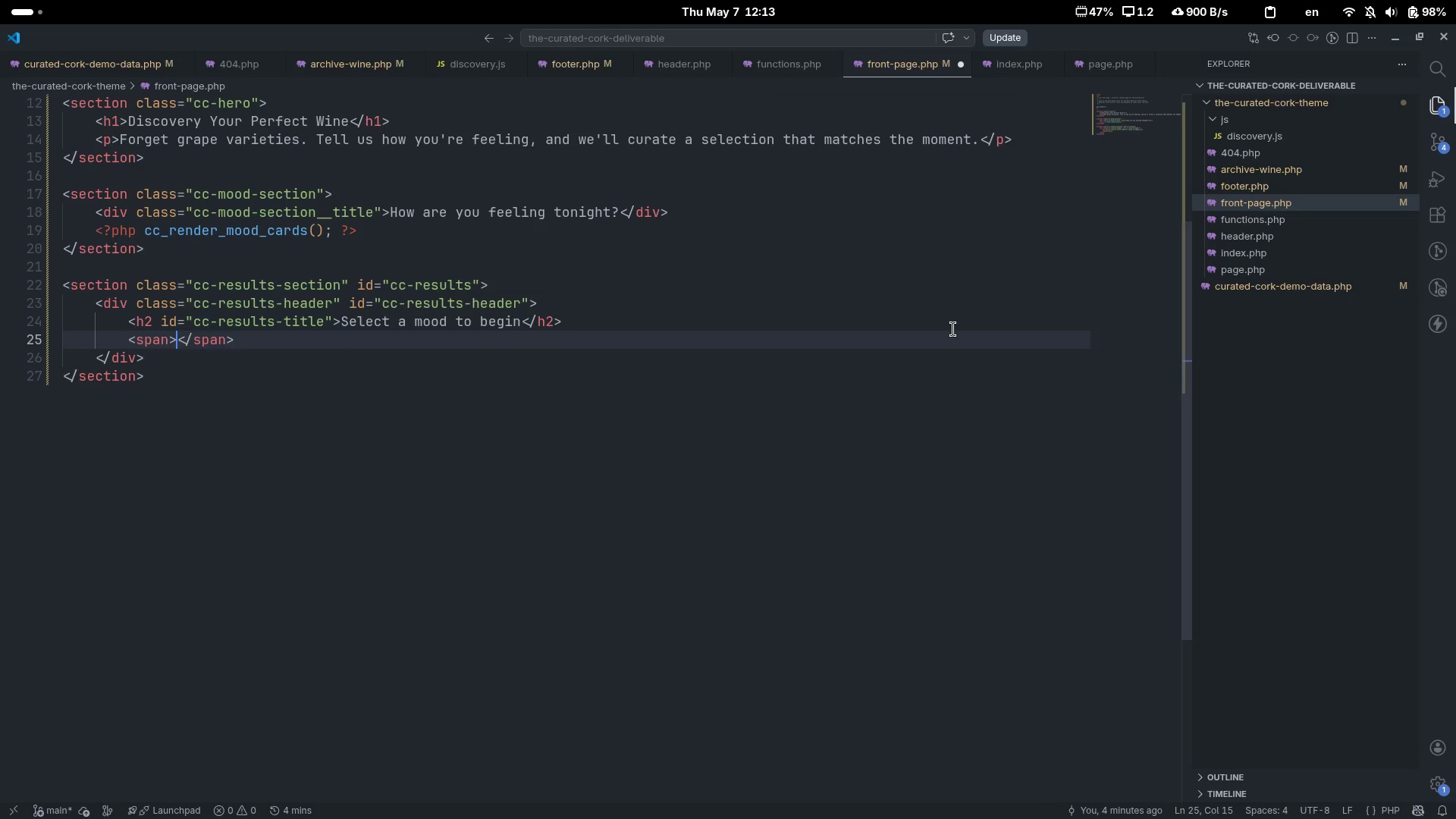 
key(ArrowLeft)
 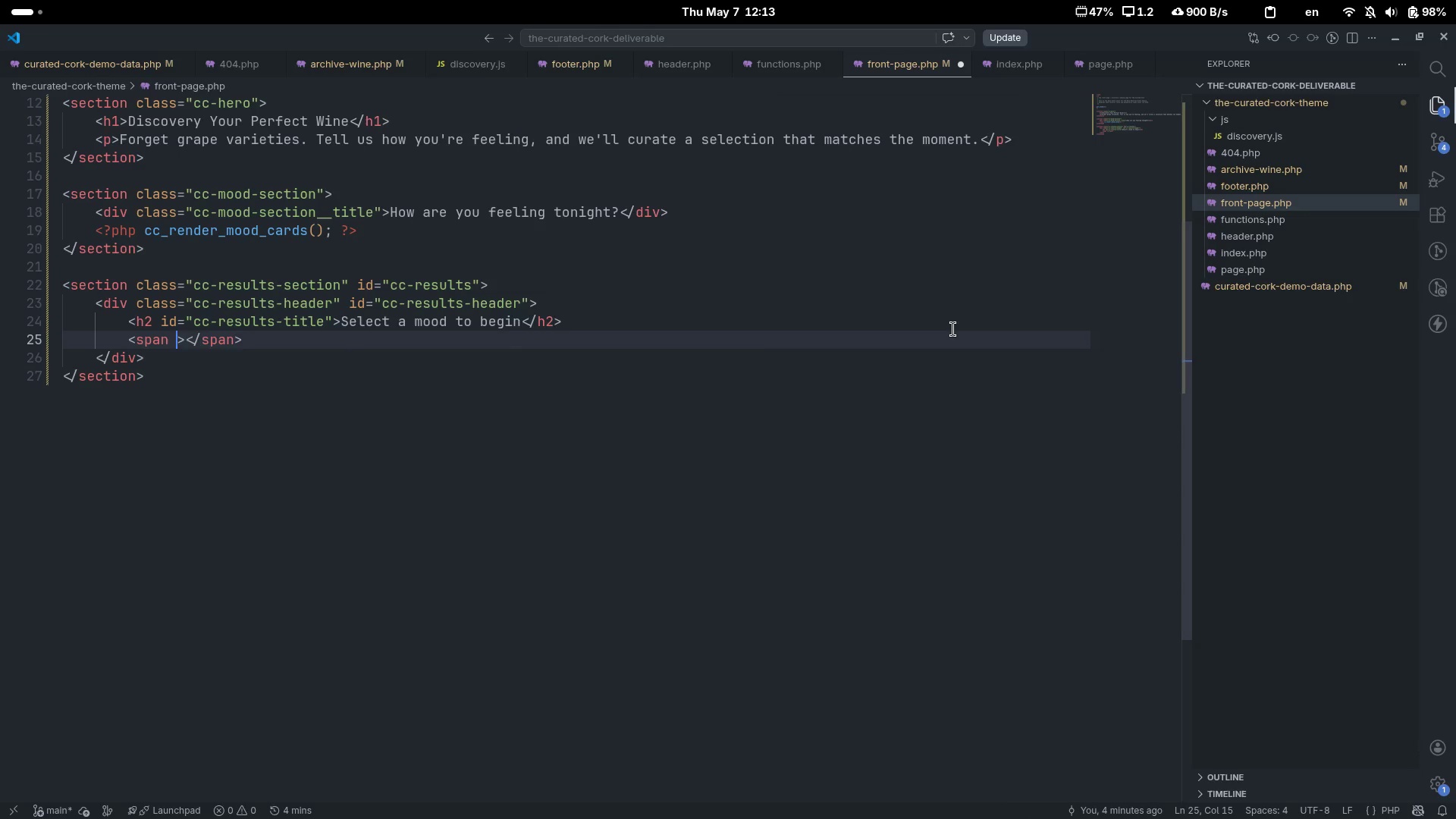 
type( clas)
key(Tab)
type(="")
 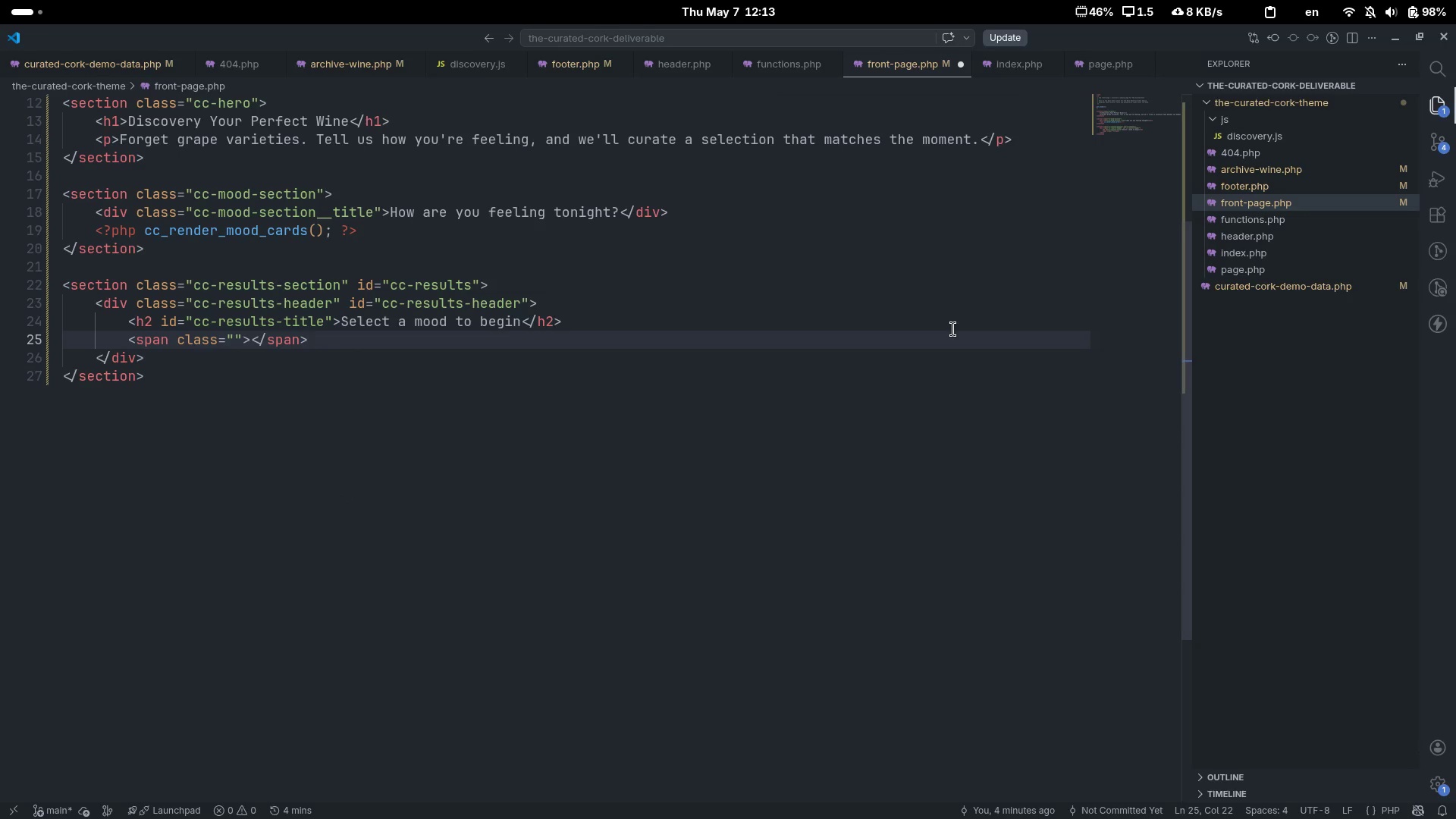 
 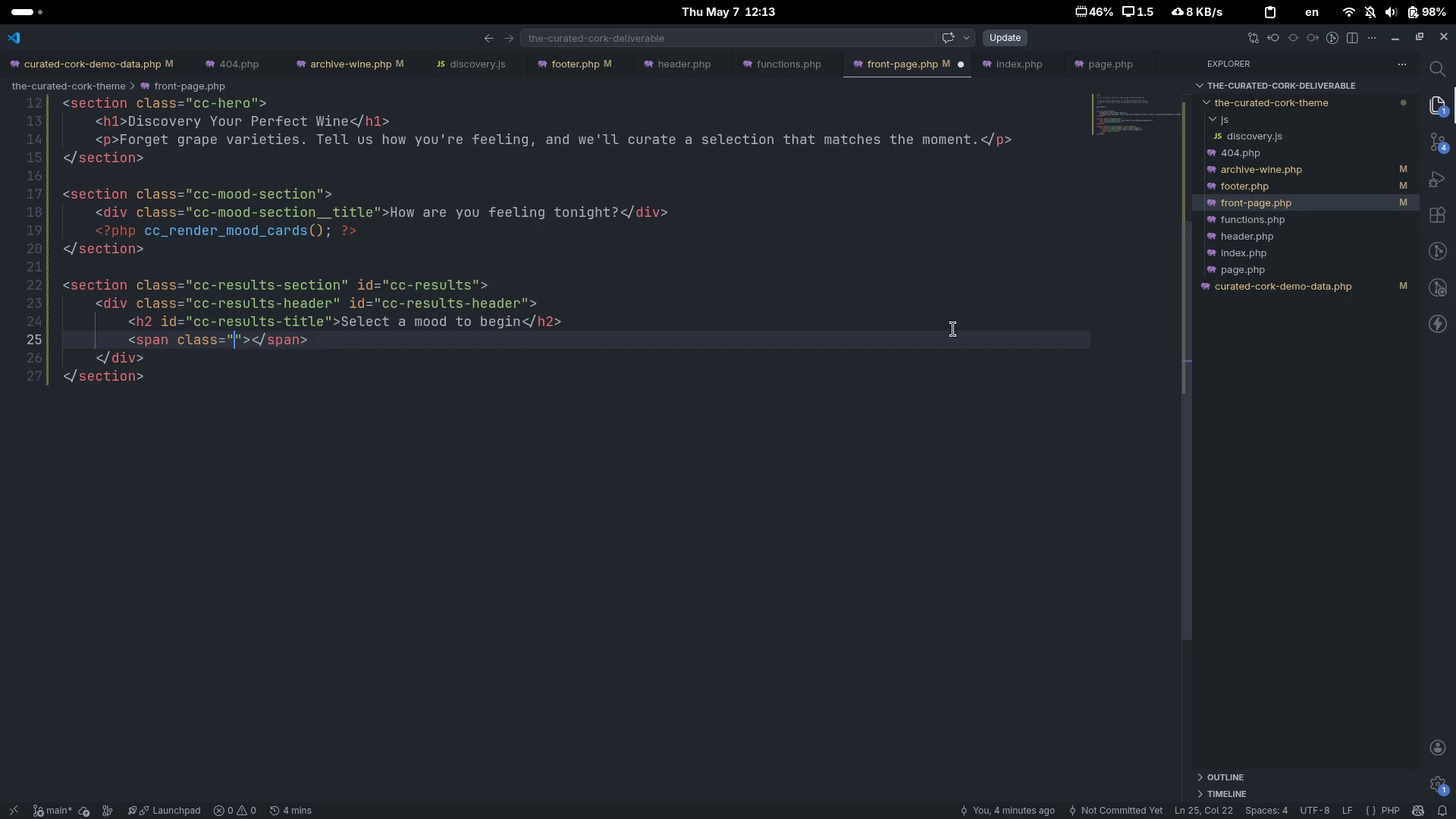 
key(ArrowLeft)
 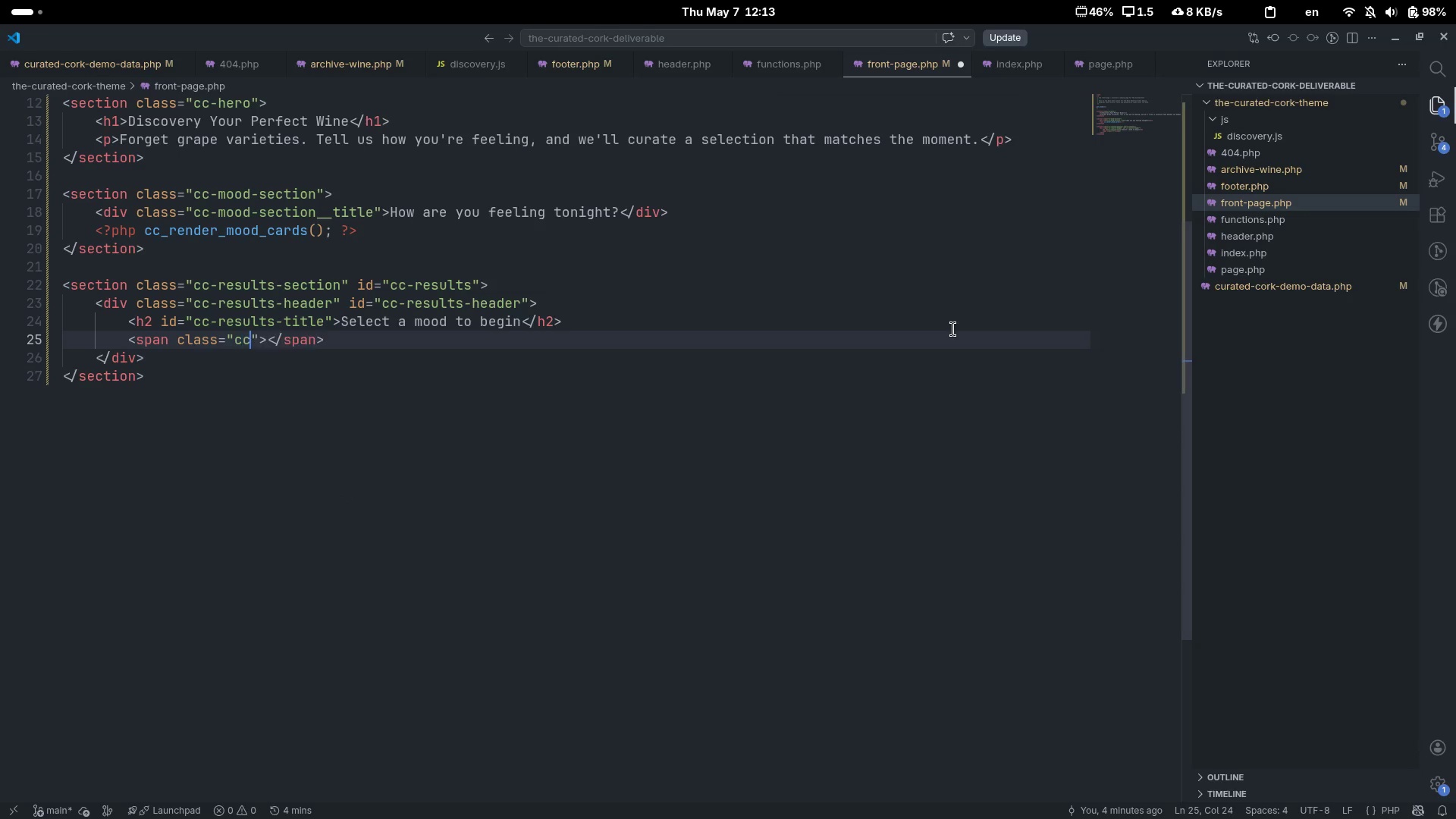 
type(cc-results-count)
 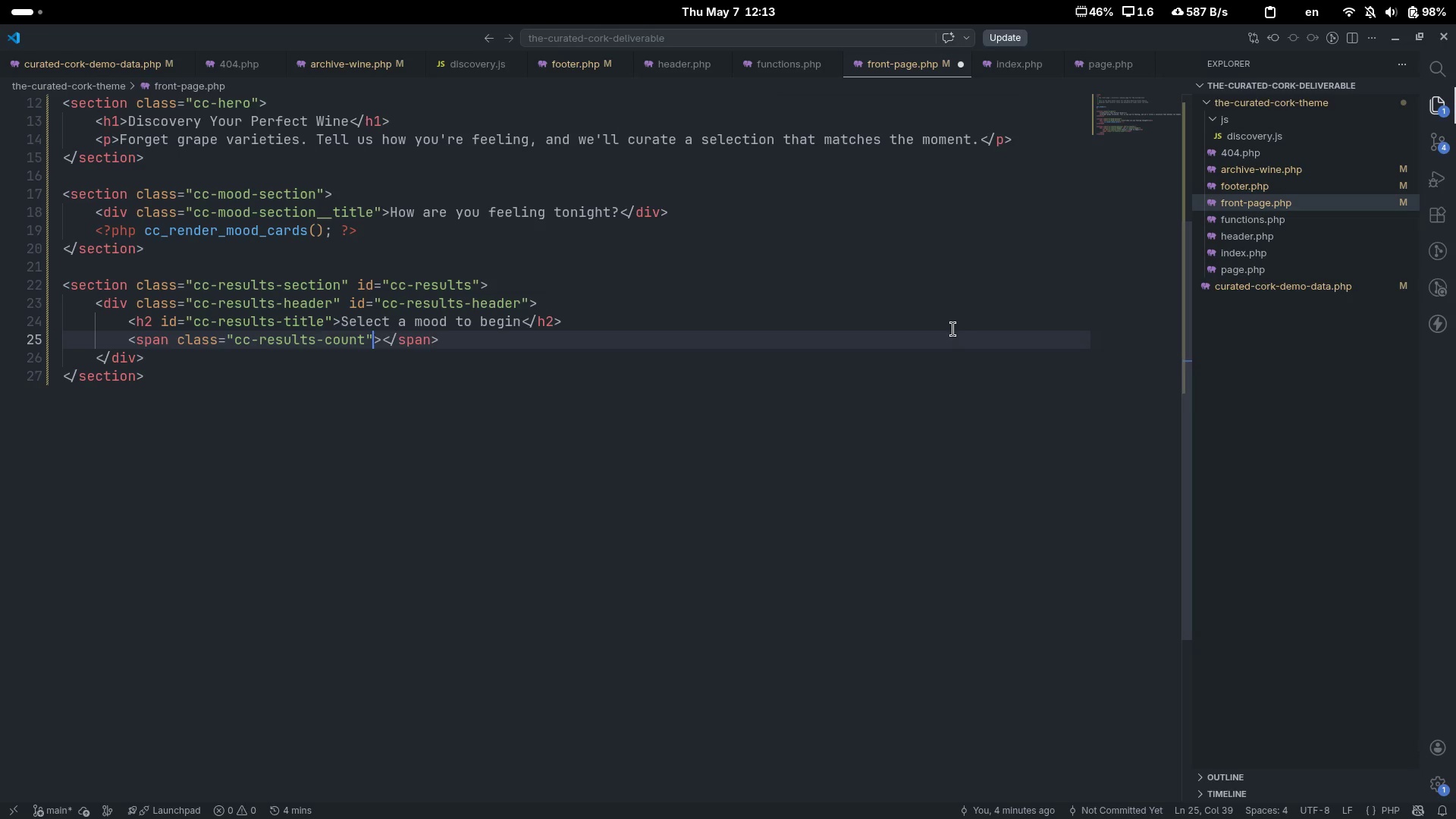 
key(ArrowRight)
 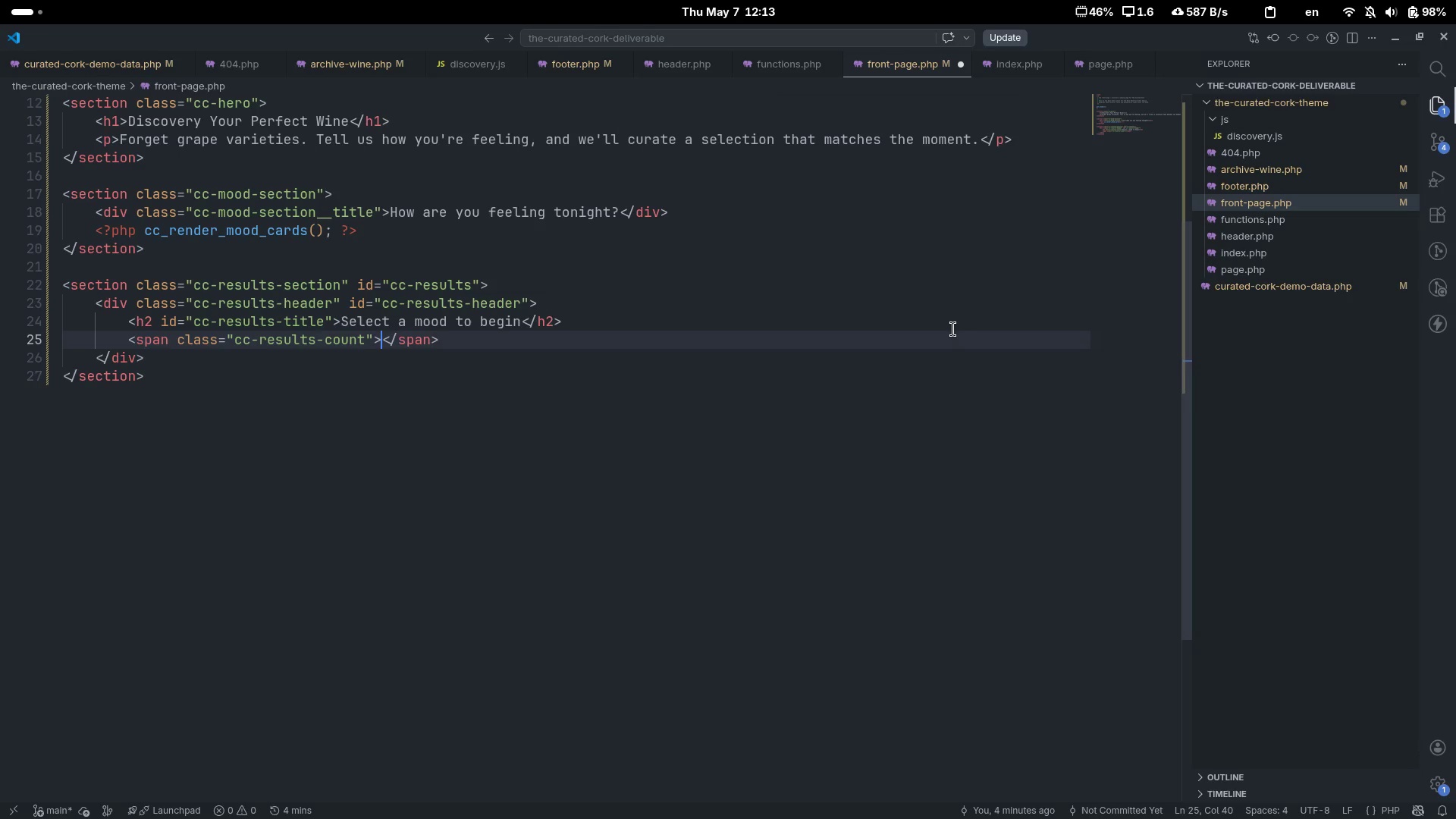 
key(ArrowRight)
 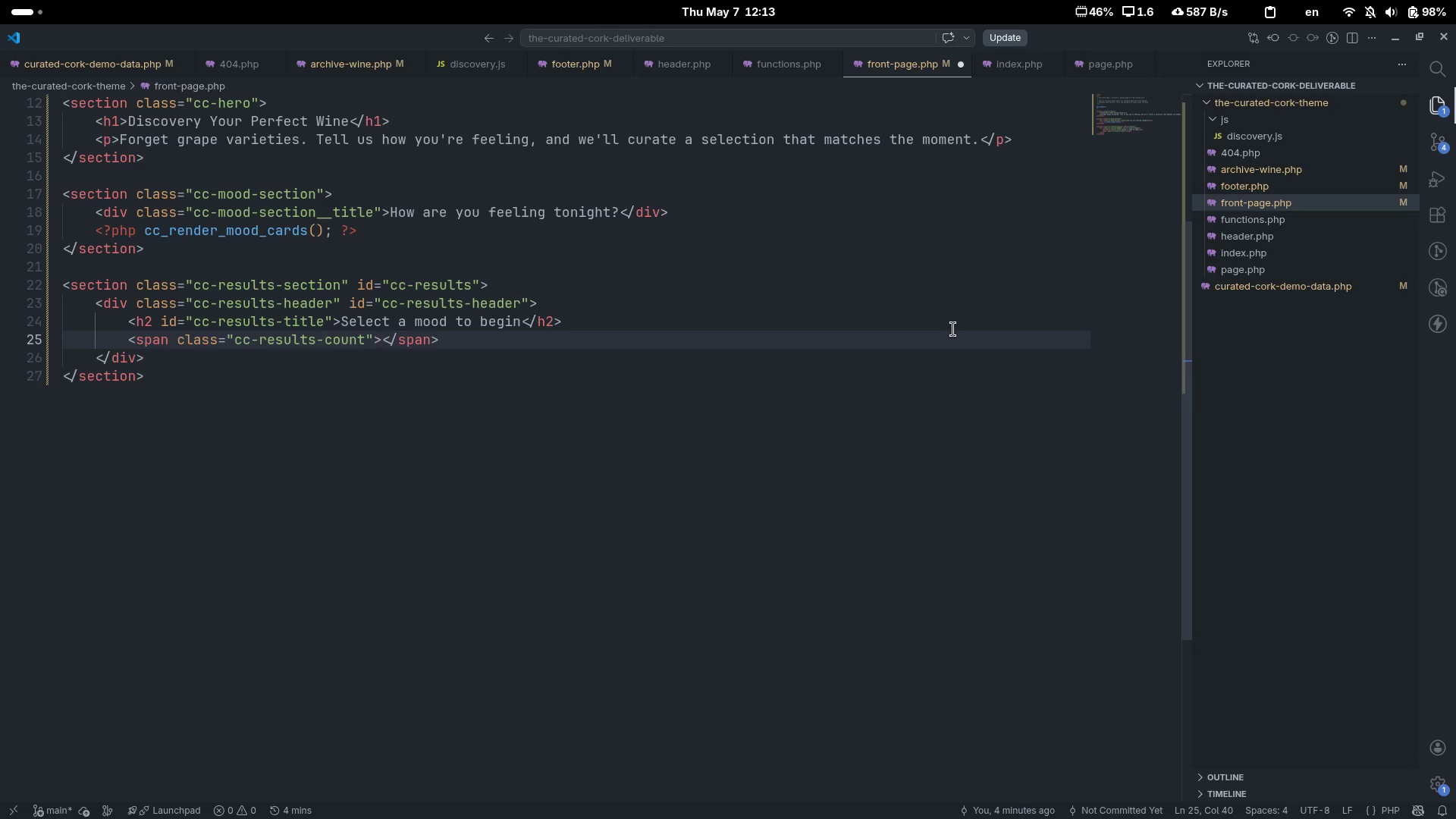 
key(ArrowLeft)
 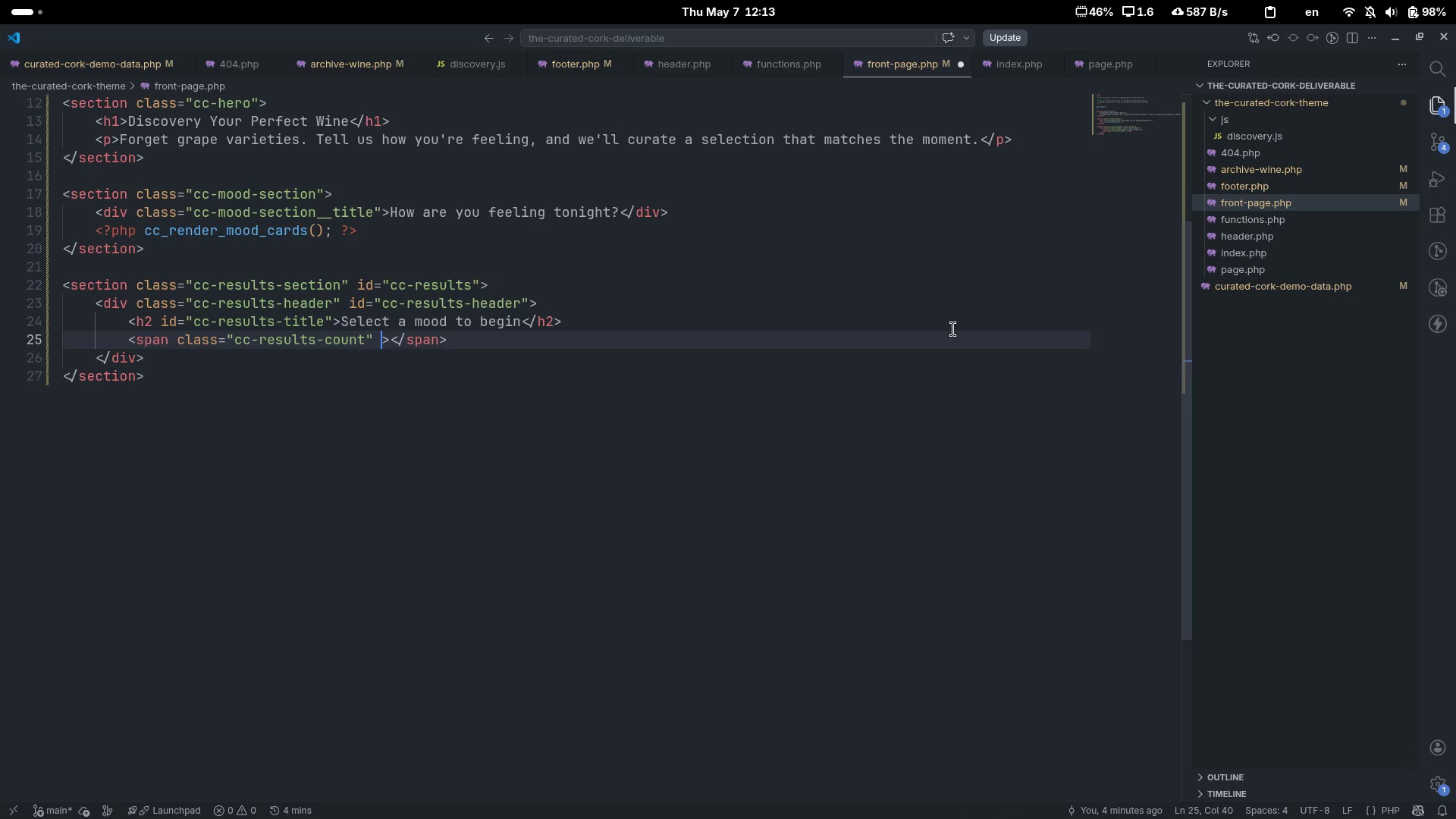 
type( id)
key(Tab)
 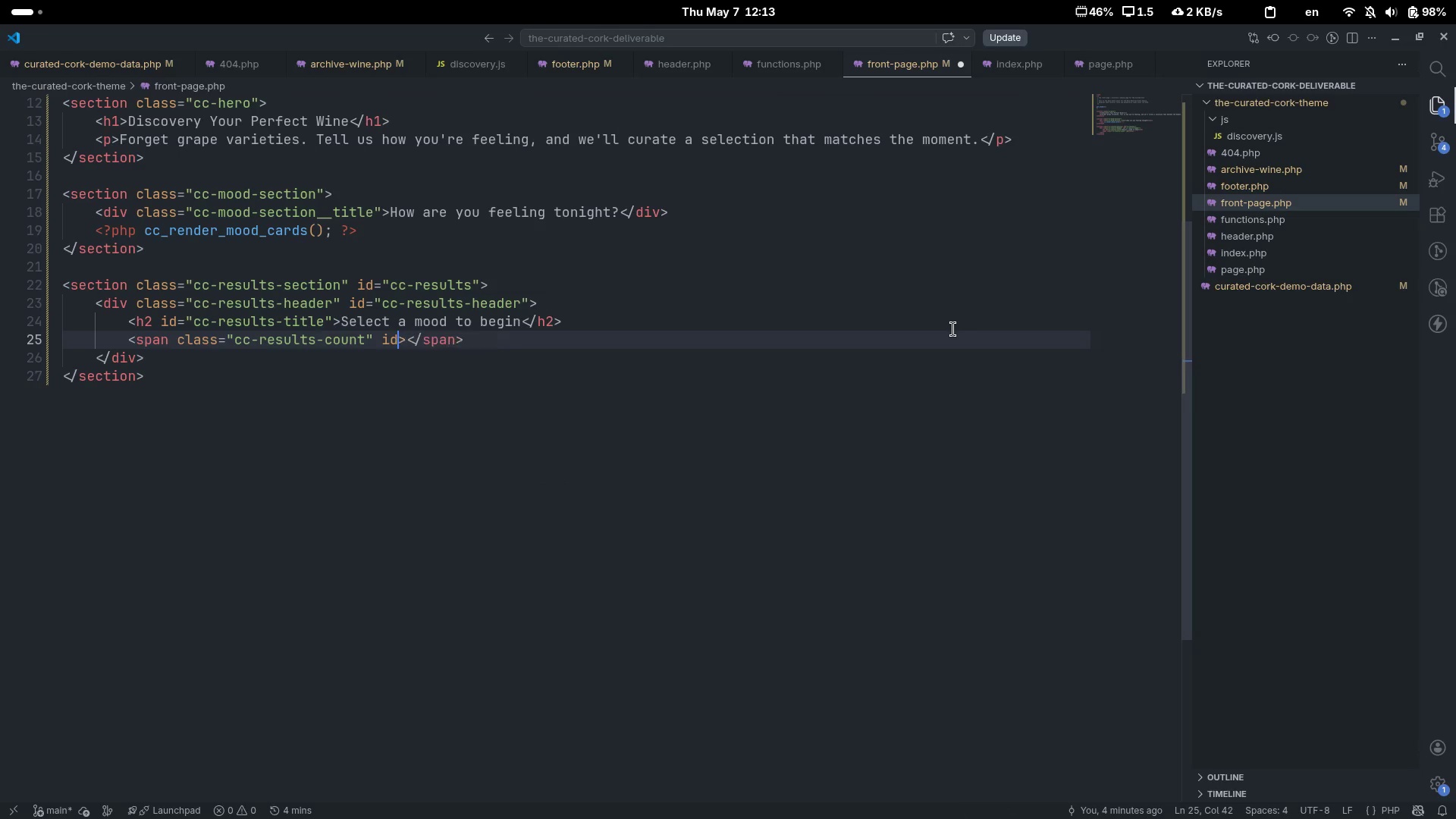 
key(Control+ControlLeft)
 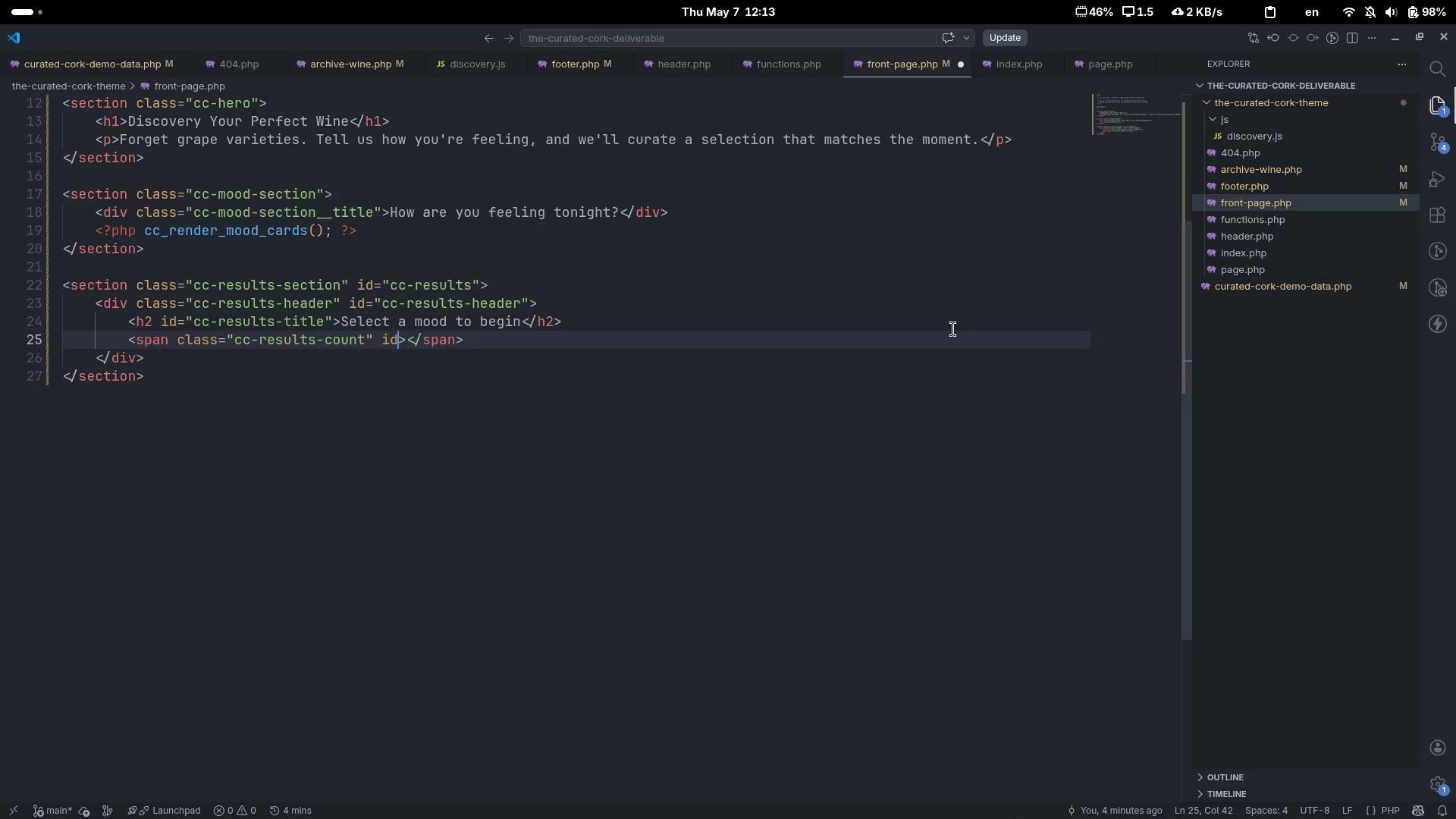 
key(Control+Z)
 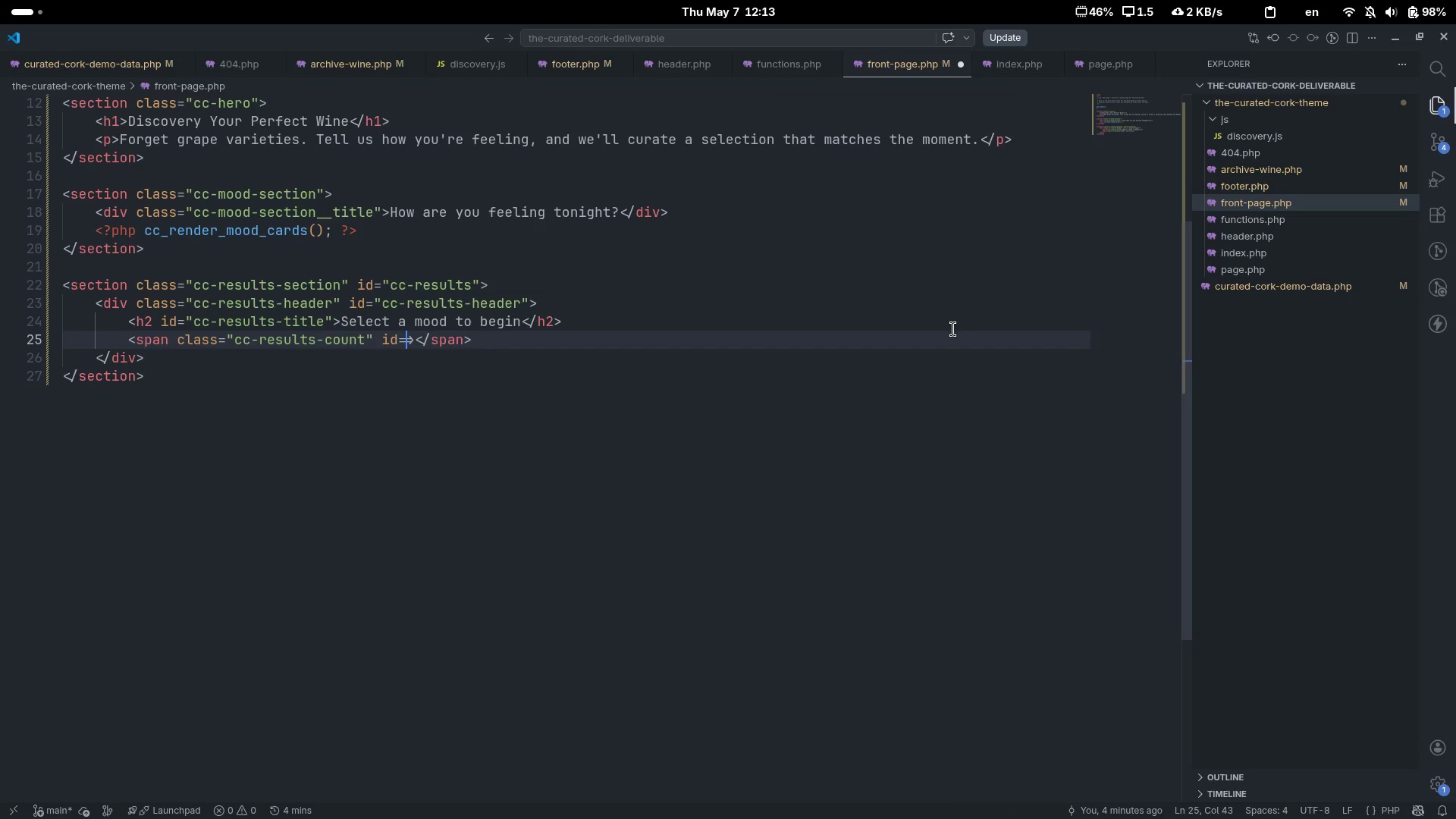 
key(Equal)
 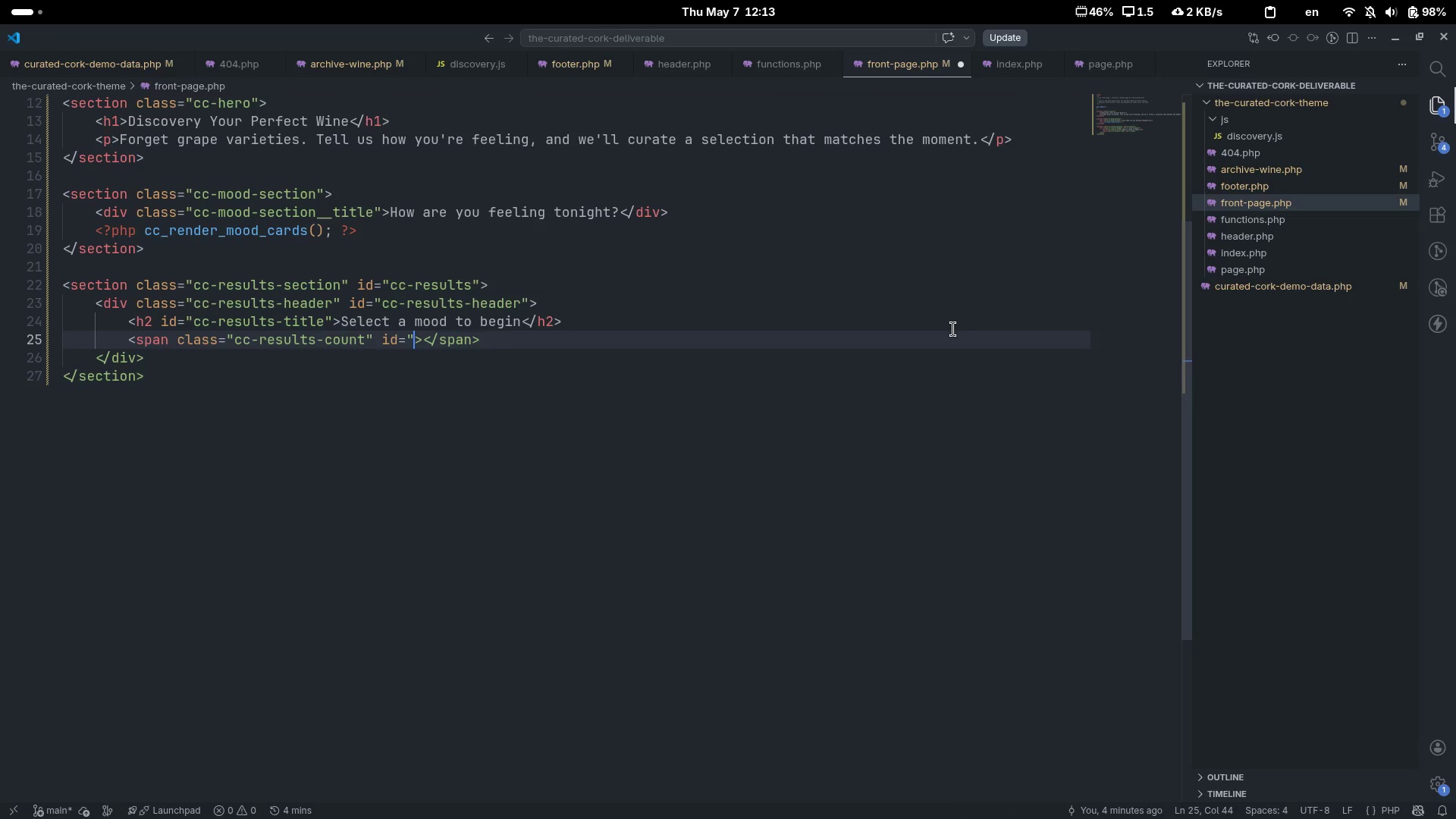 
key(Shift+Quote)
 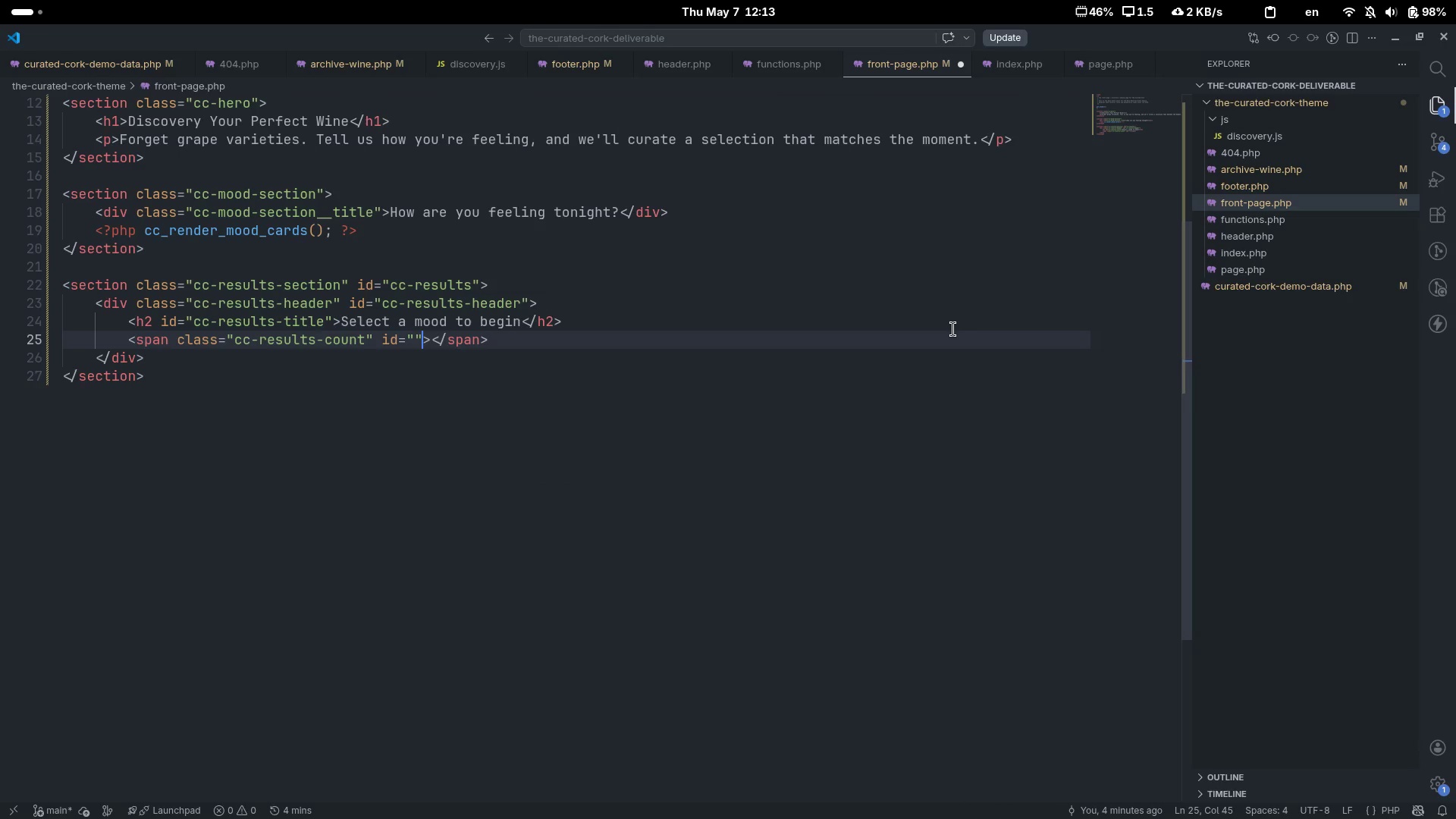 
key(Shift+Quote)
 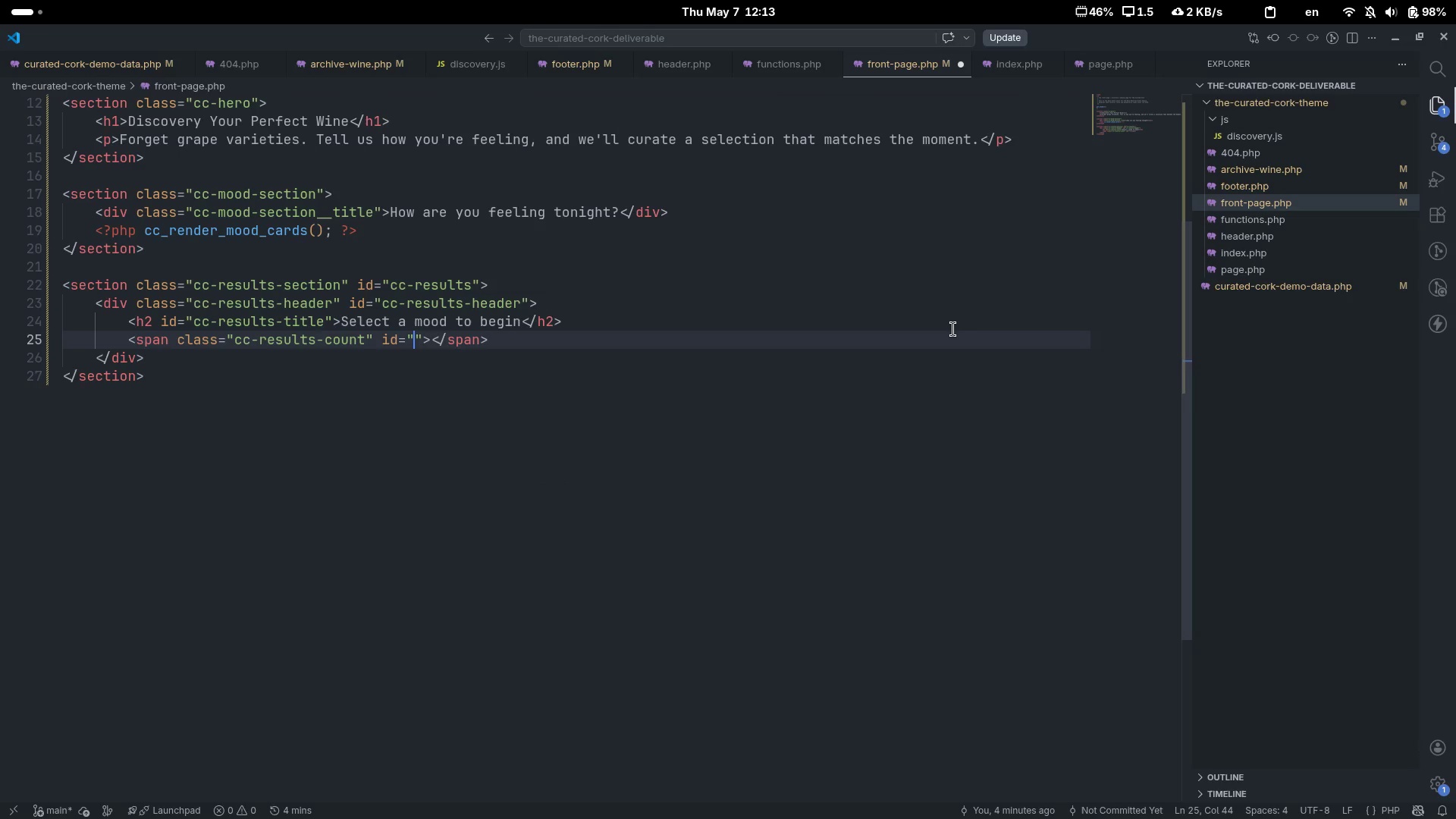 
key(ArrowLeft)
 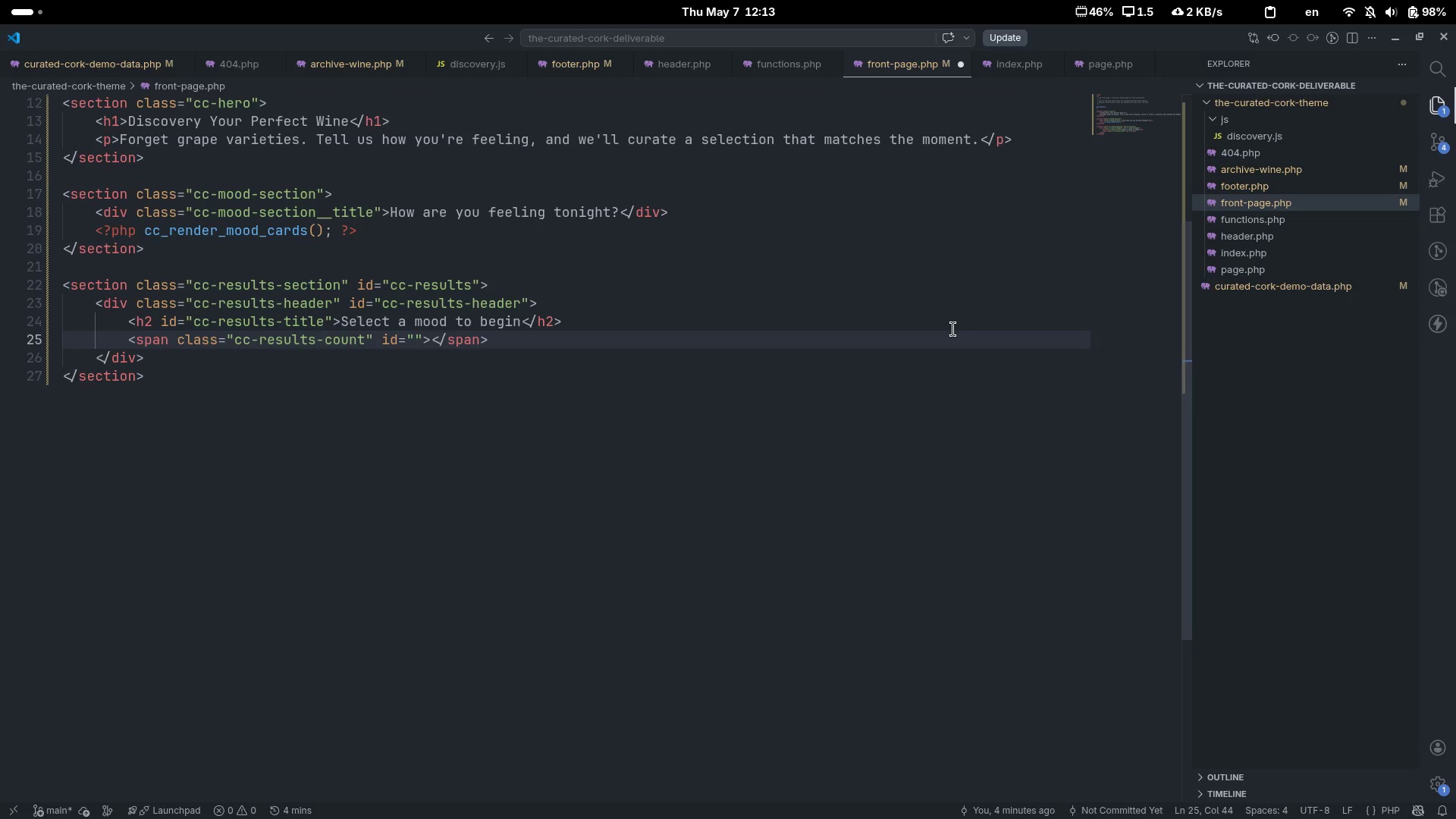 
type(cc-results-count)
 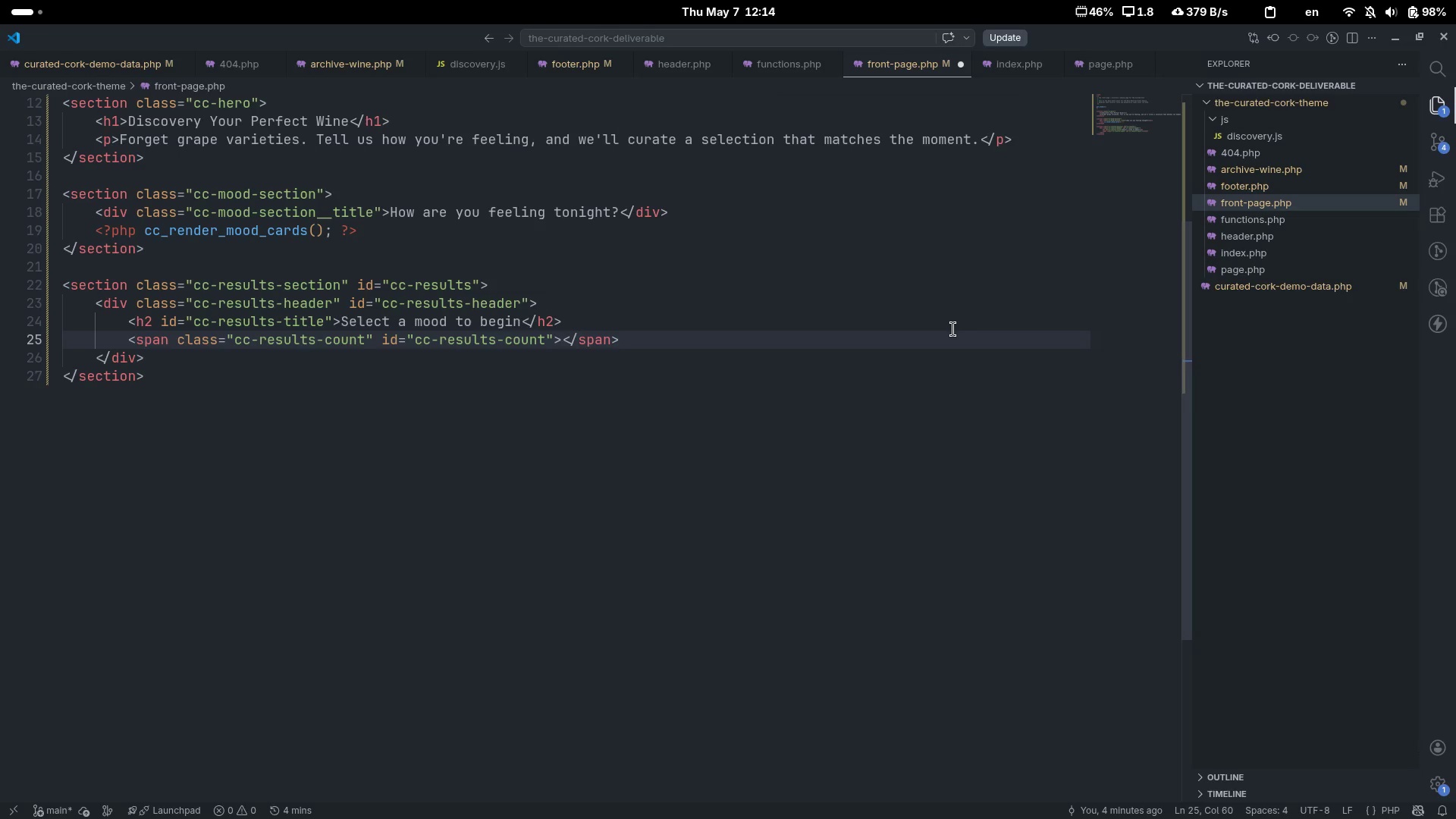 
key(Control+ControlLeft)
 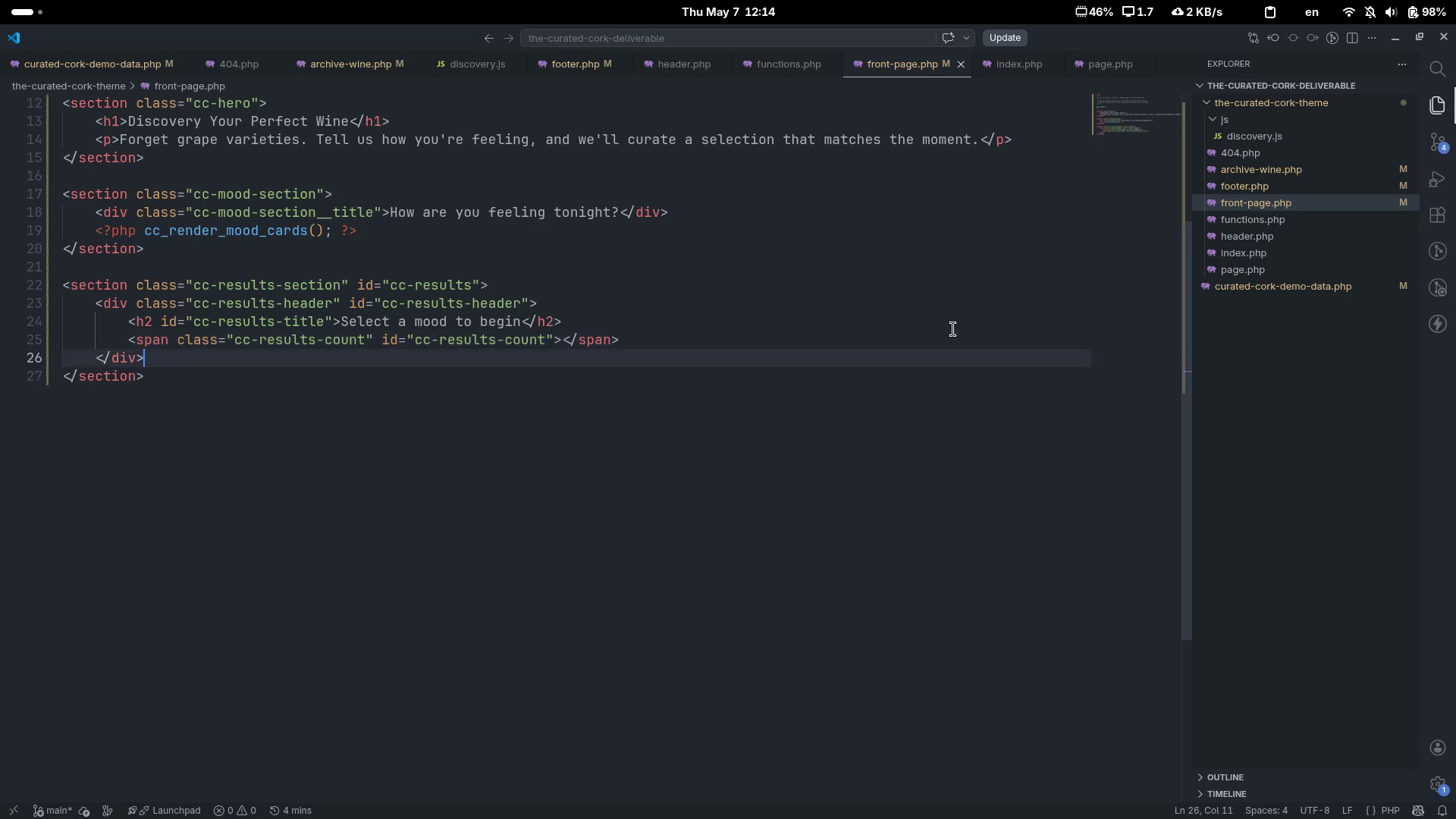 
key(Control+S)
 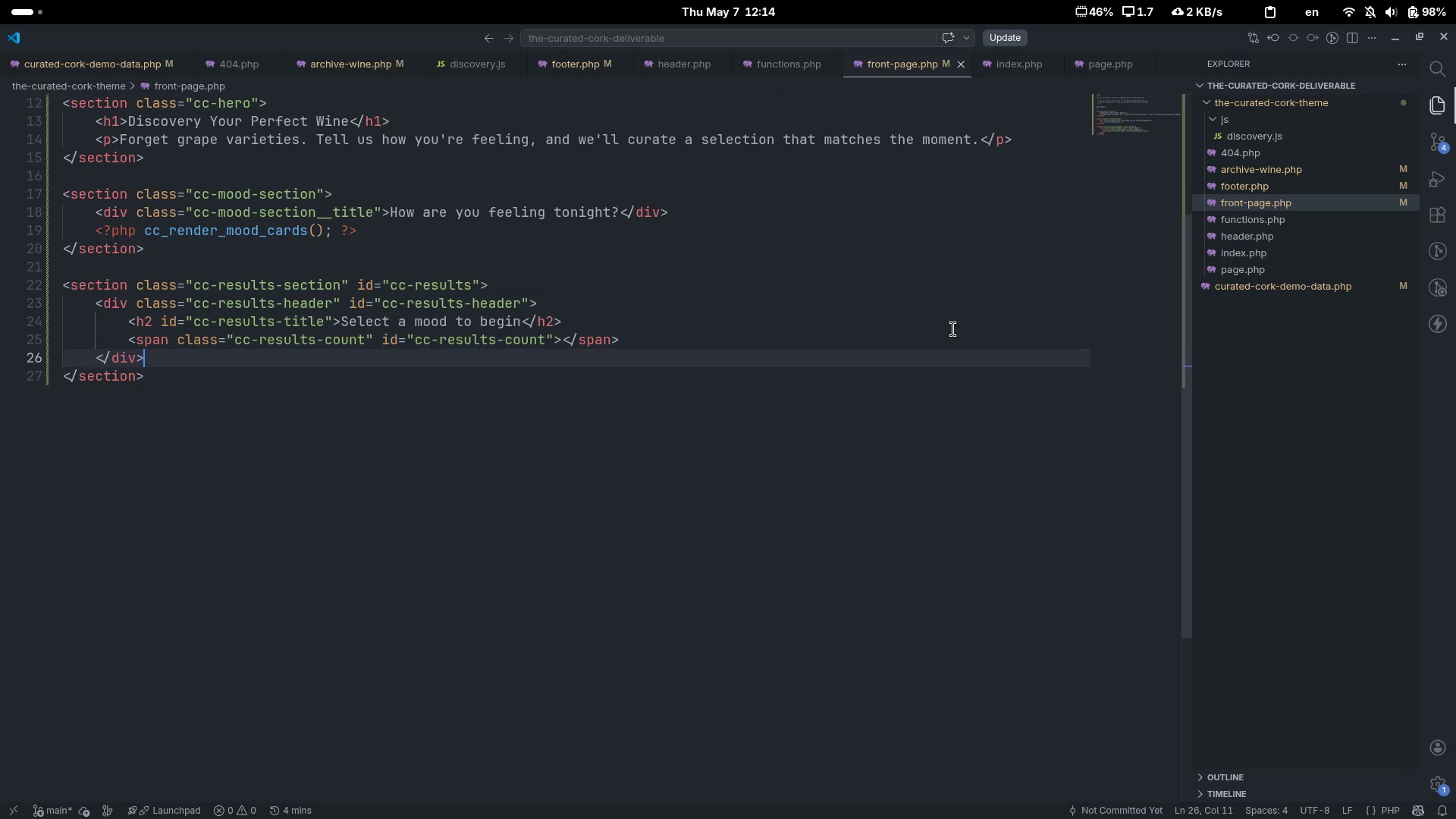 
key(ArrowDown)
 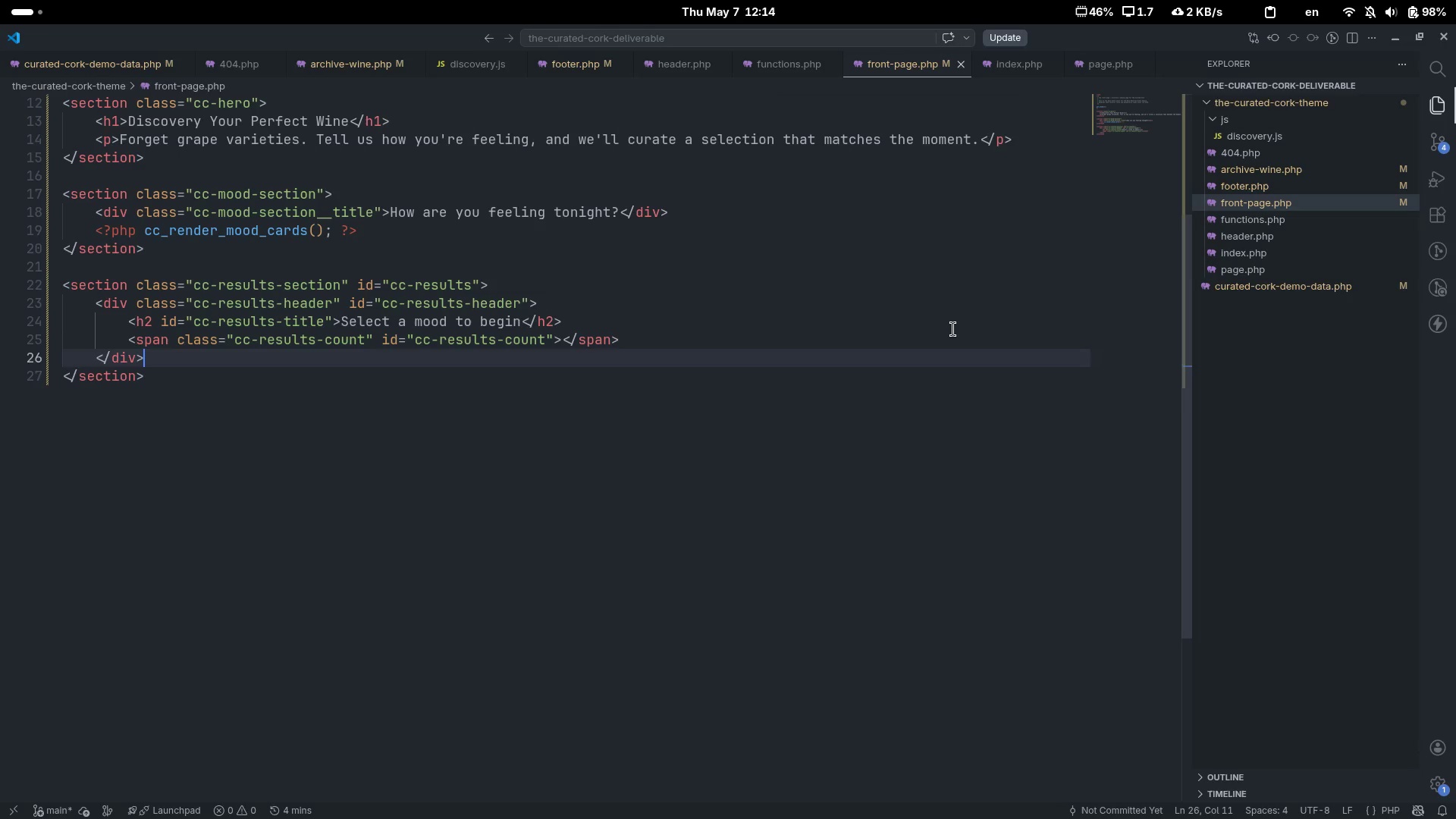 
key(Enter)
 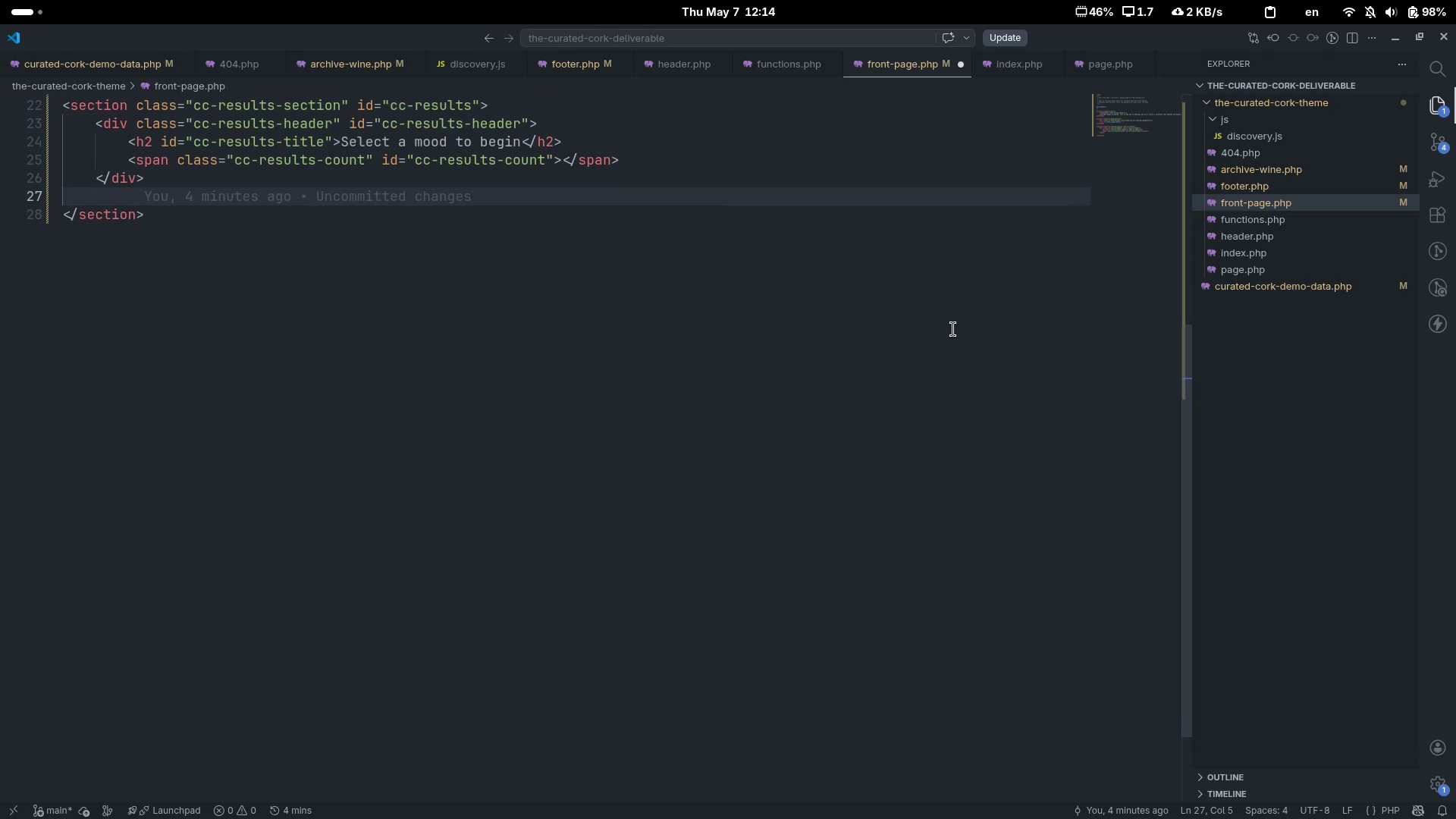 
scroll: coordinate [953, 329], scroll_direction: down, amount: 4.0
 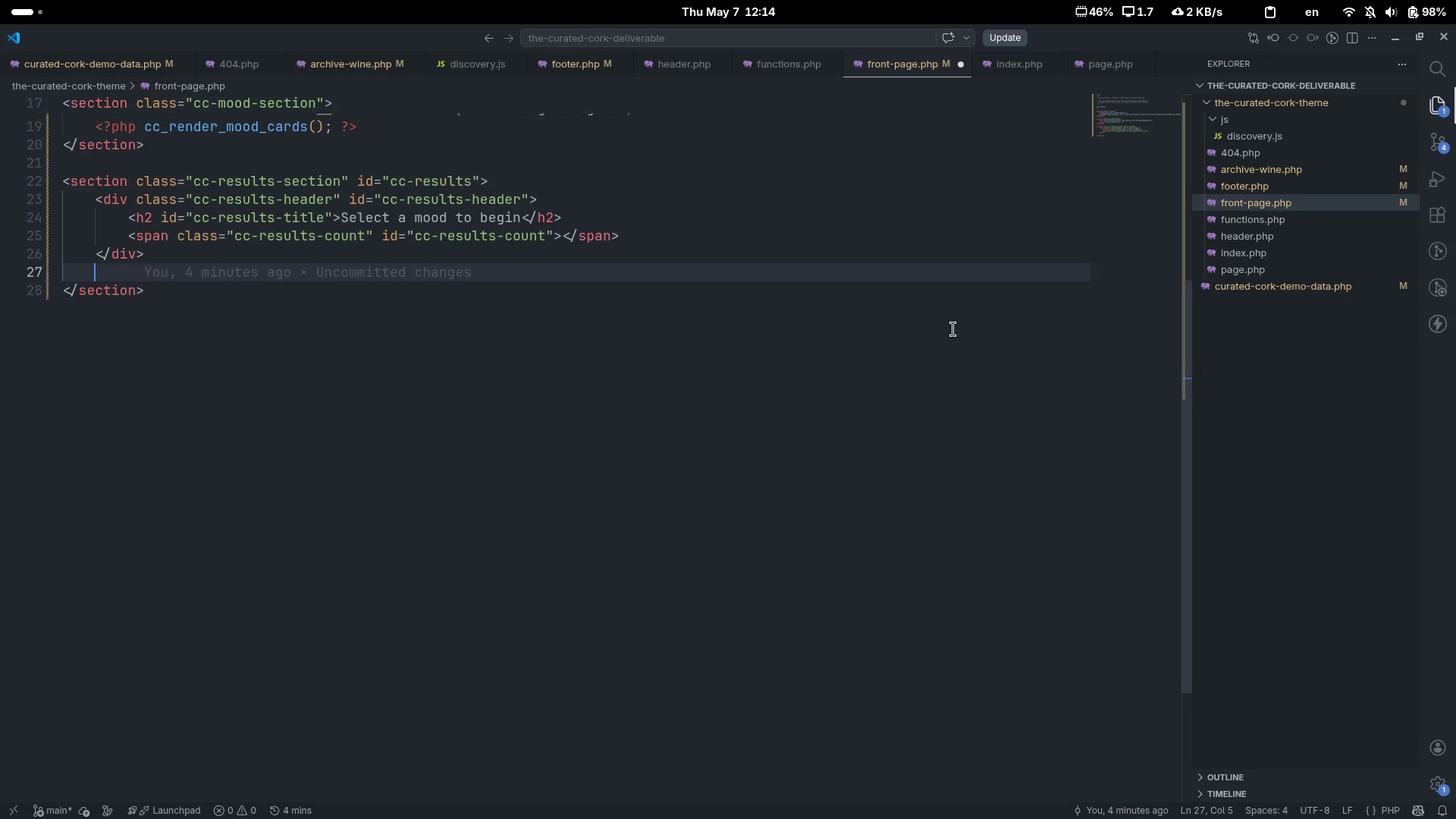 
scroll: coordinate [953, 329], scroll_direction: up, amount: 1.0
 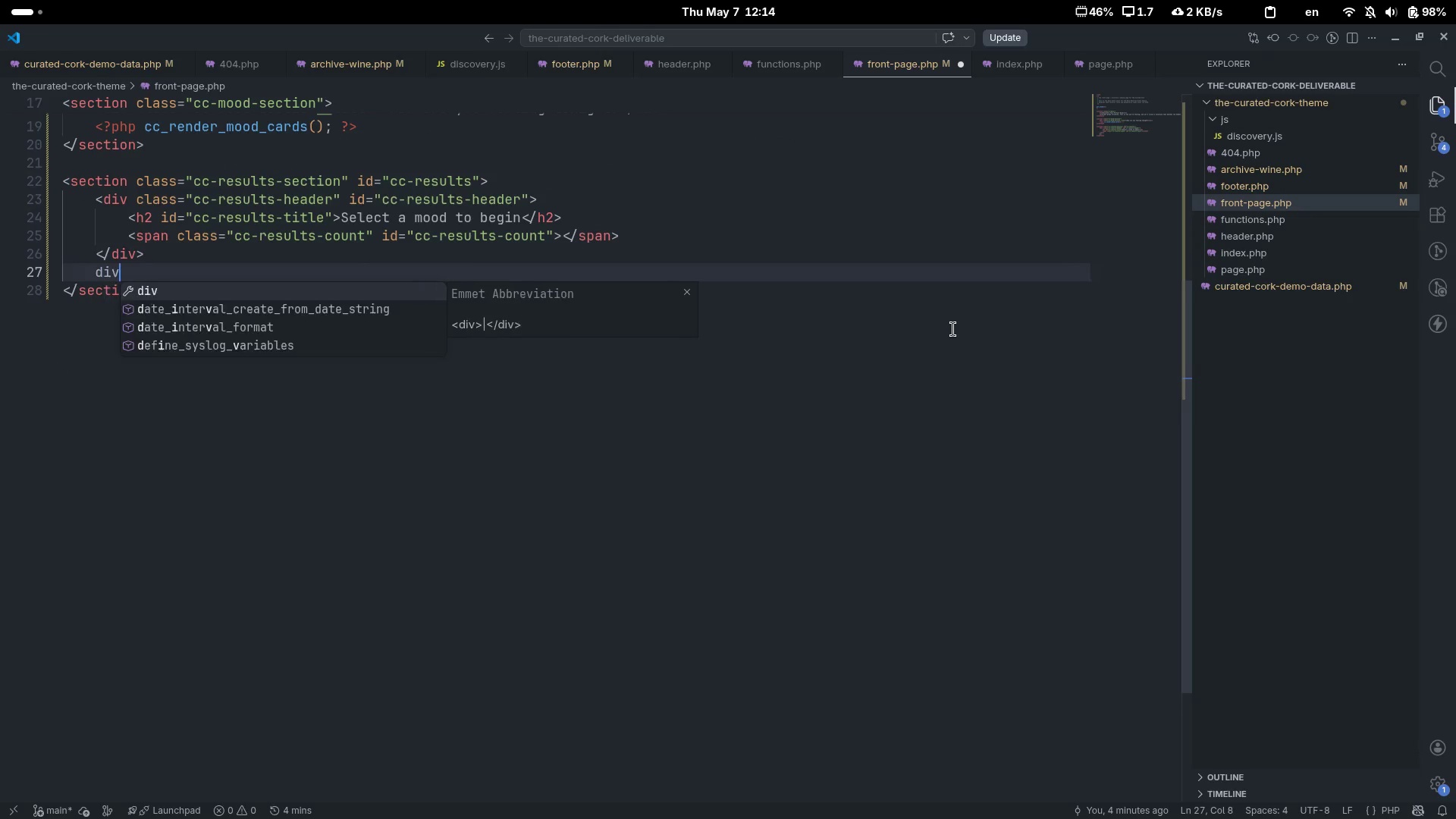 
type(div)
key(Tab)
 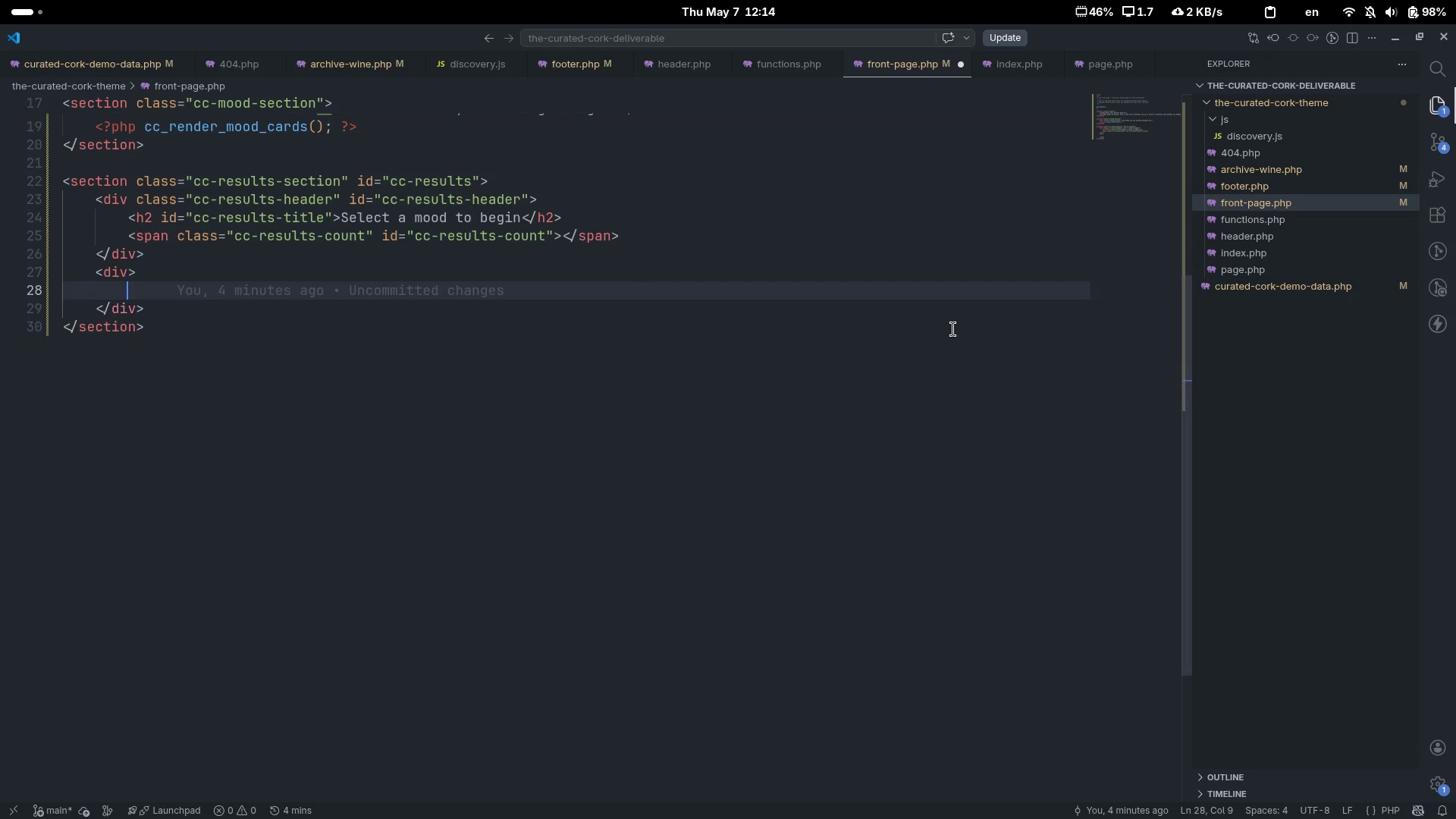 
key(Enter)
 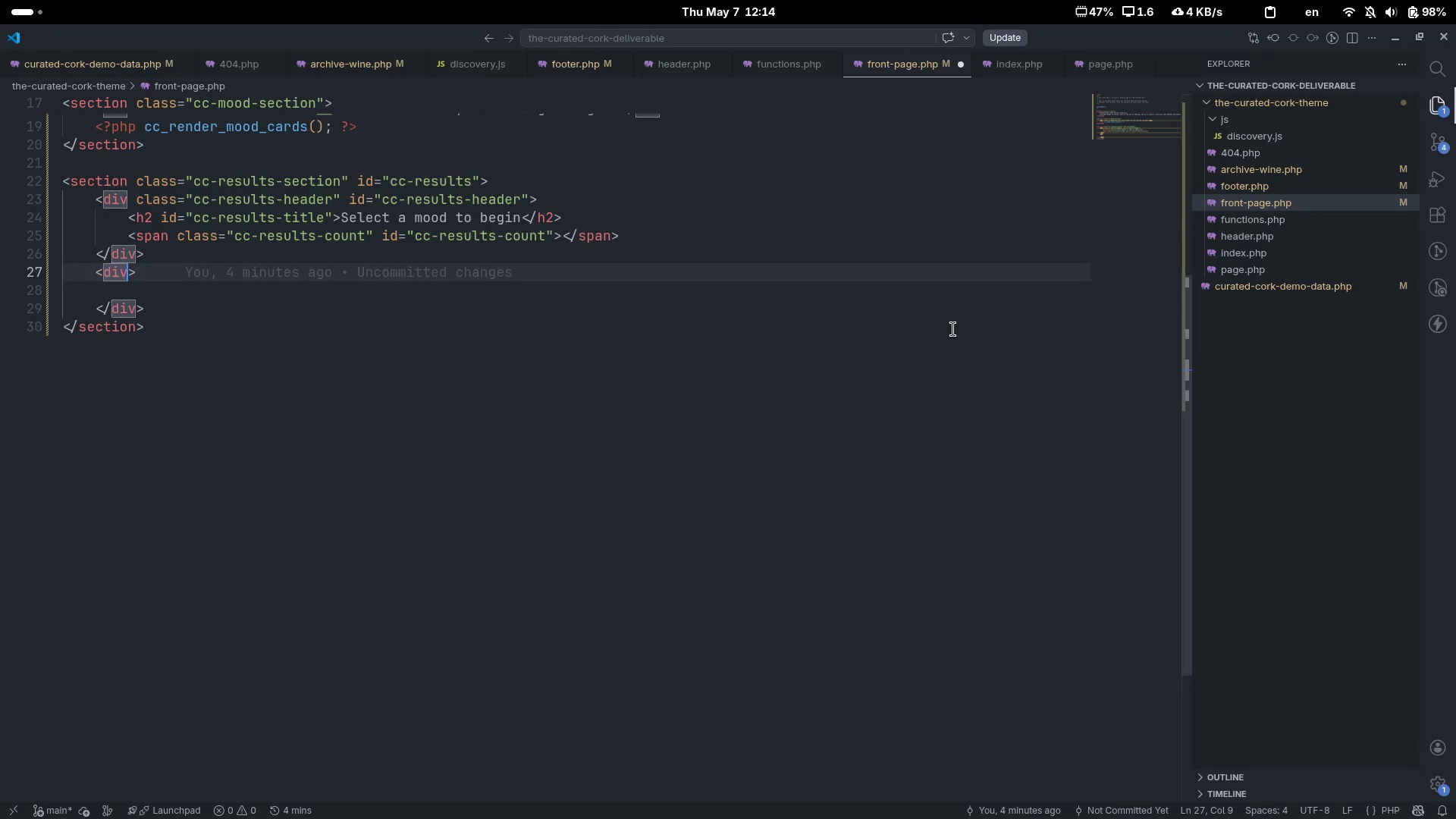 
key(ArrowUp)
 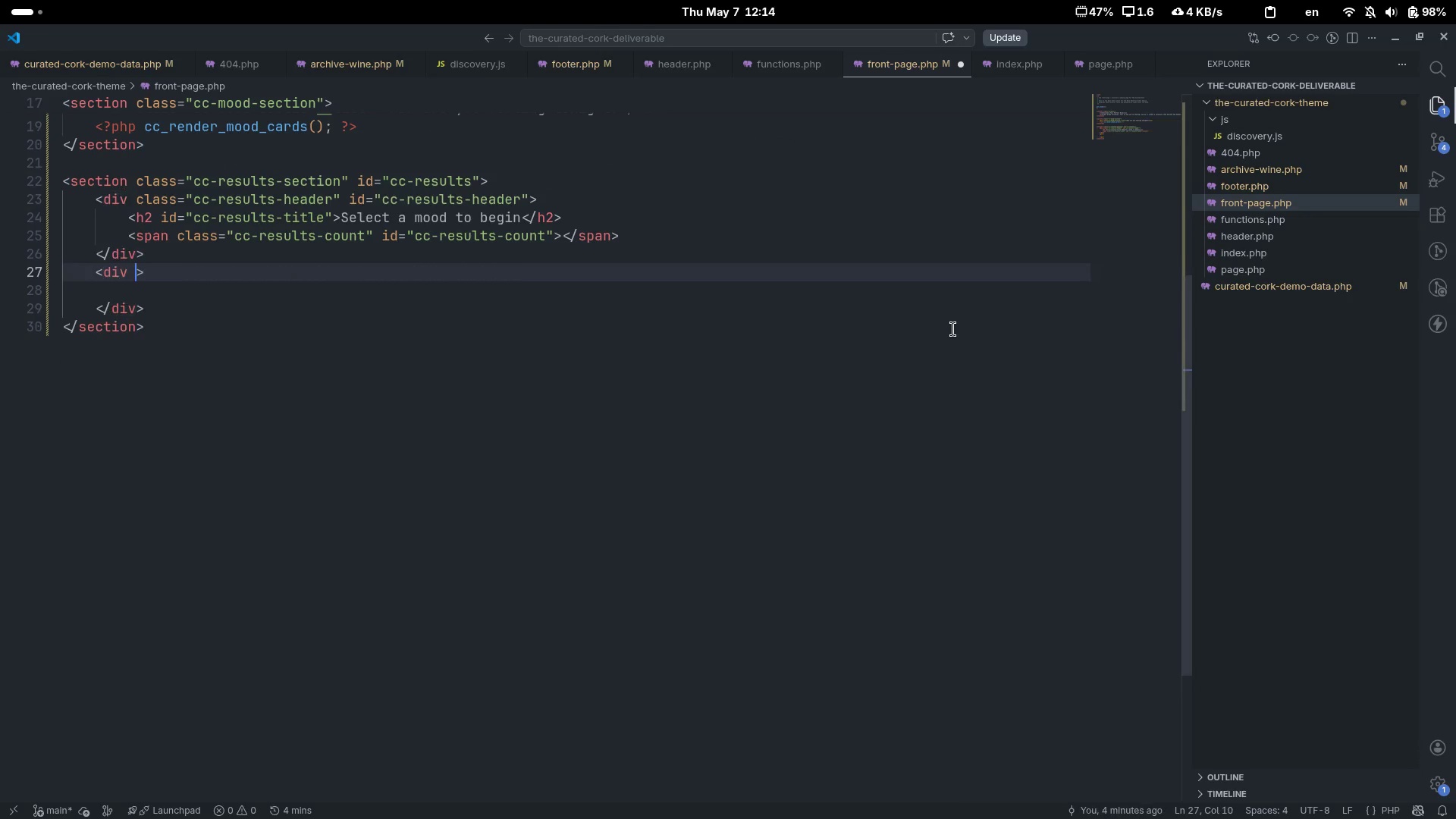 
type( id="")
 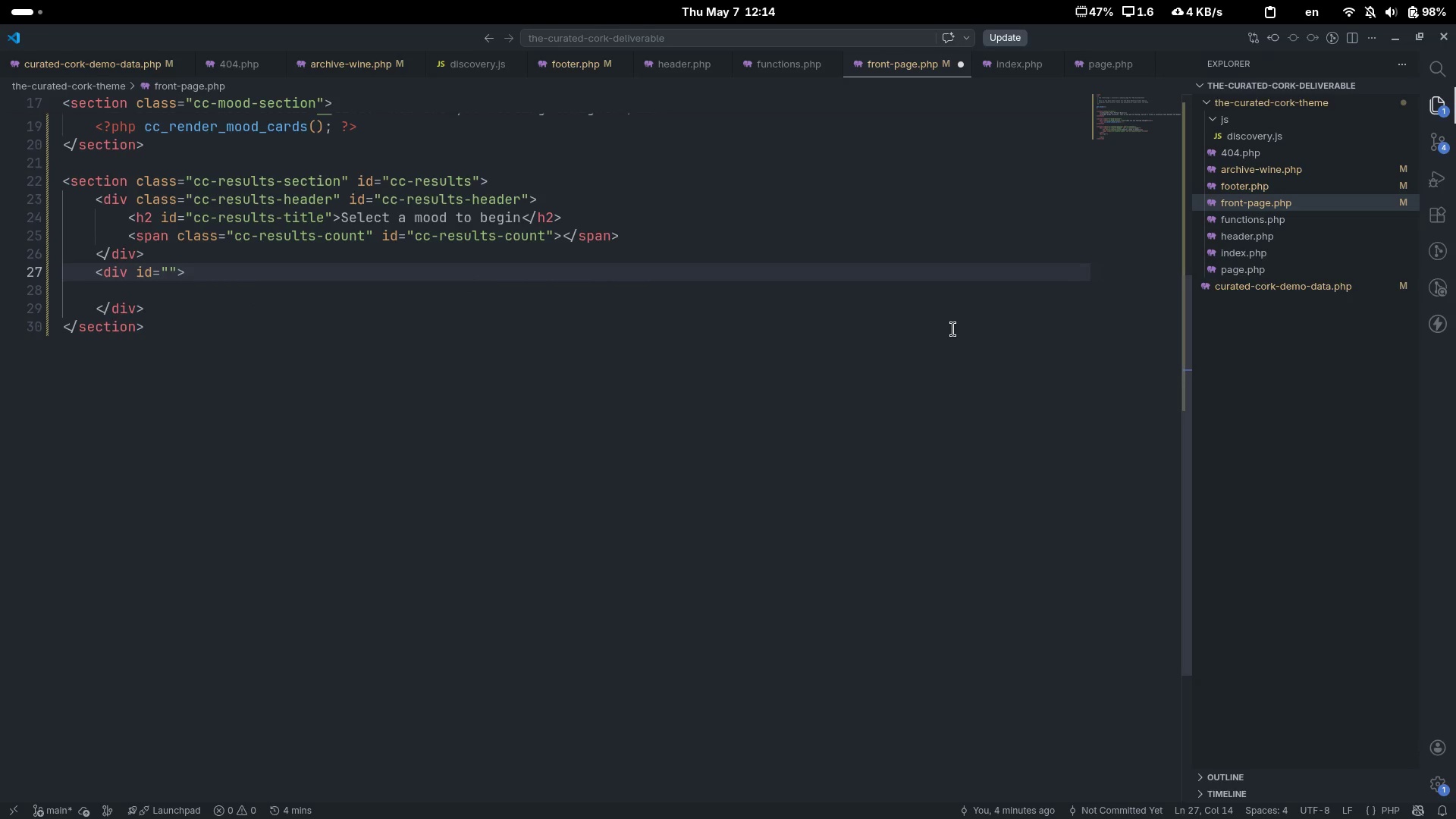 
 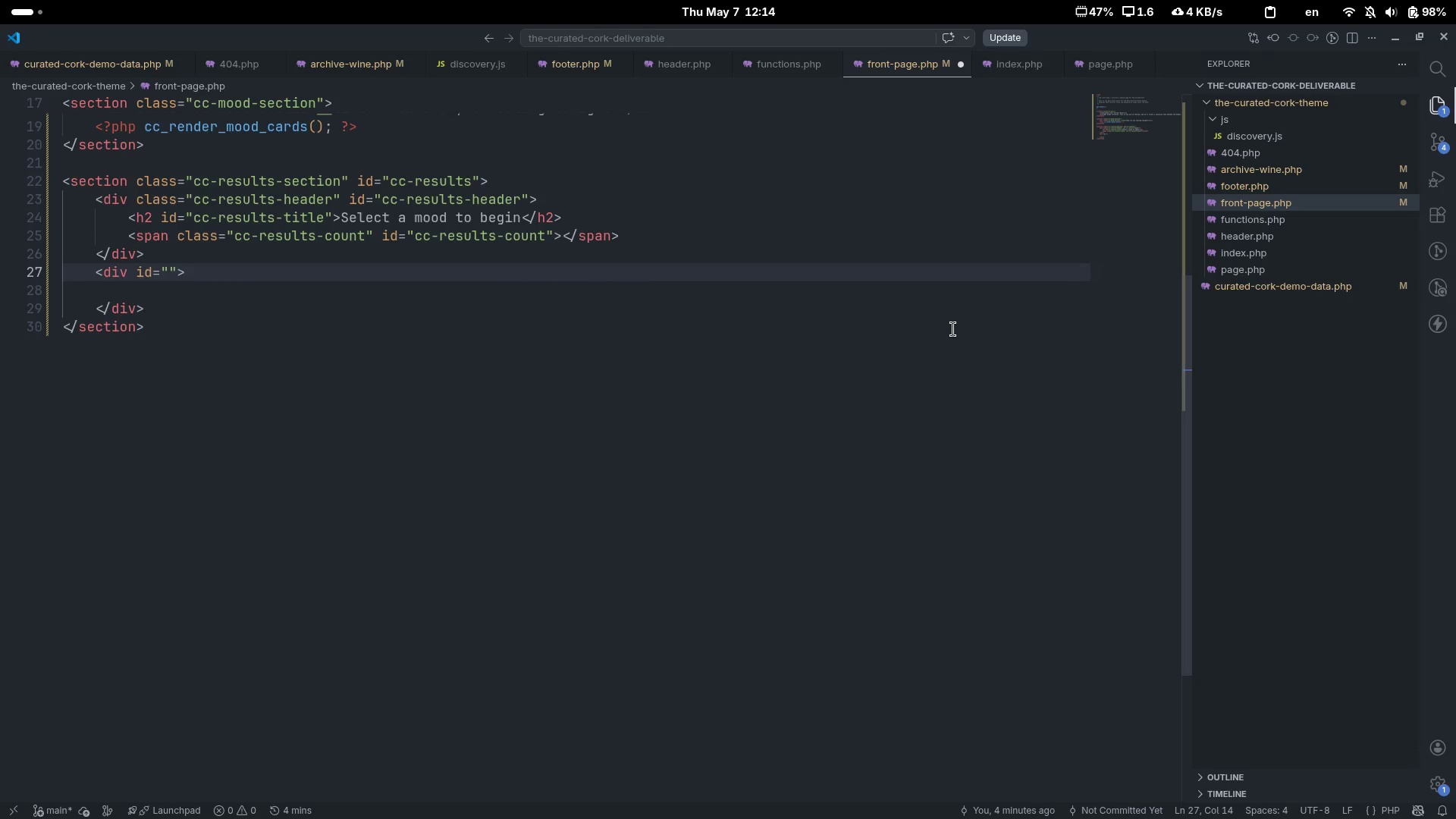 
key(ArrowLeft)
 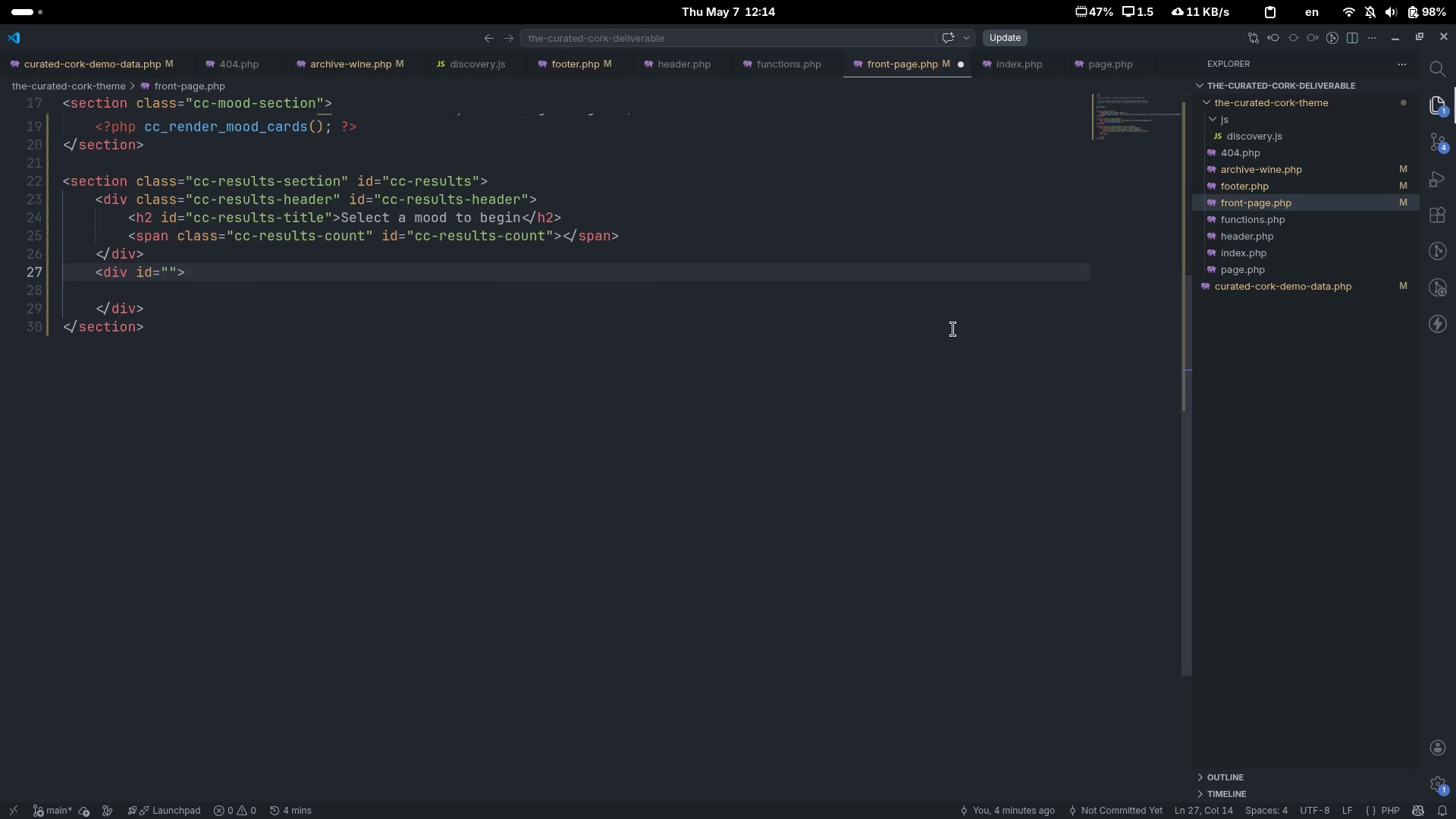 
wait(6.92)
 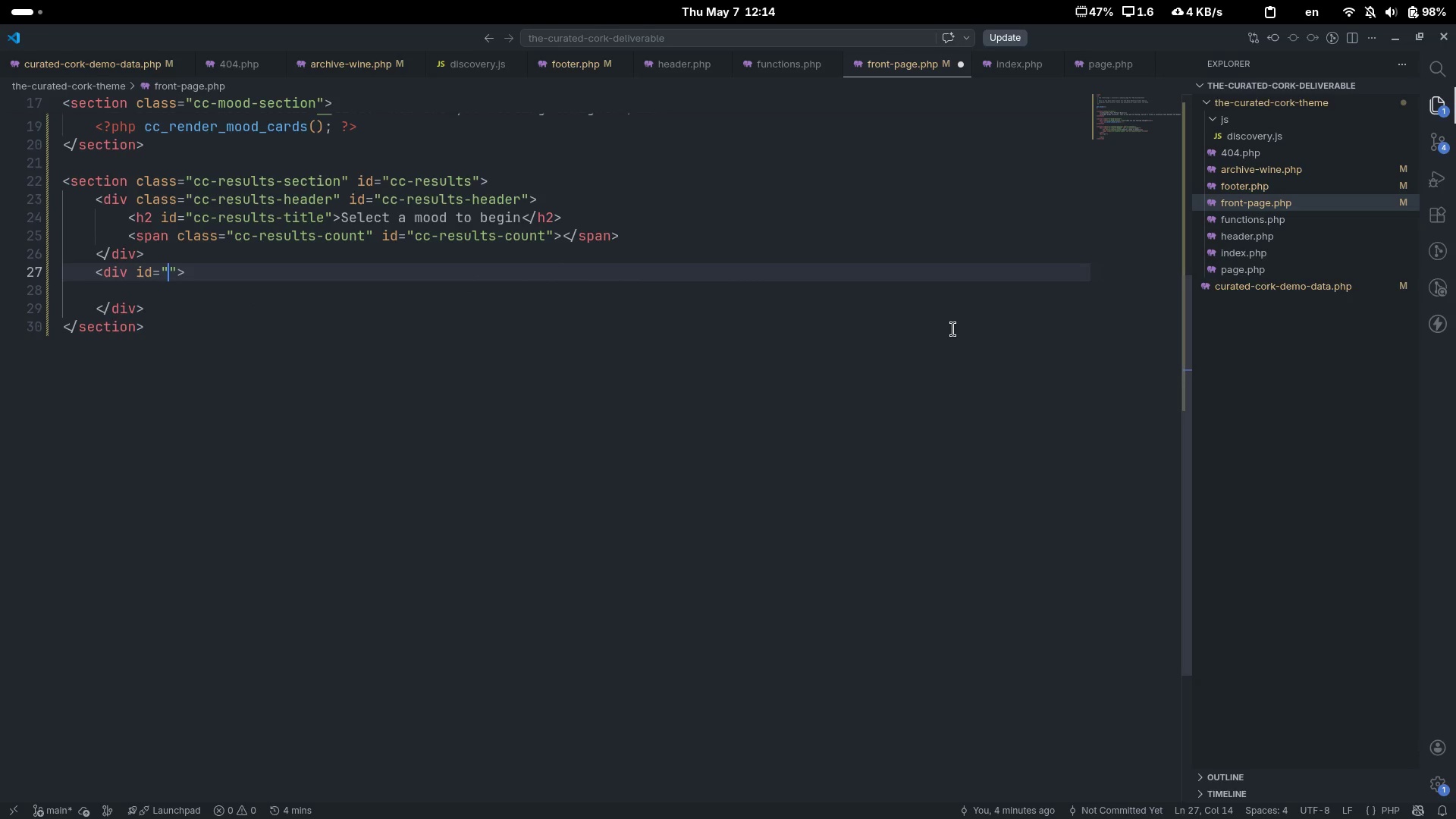 
type(cc-wine-grid)
 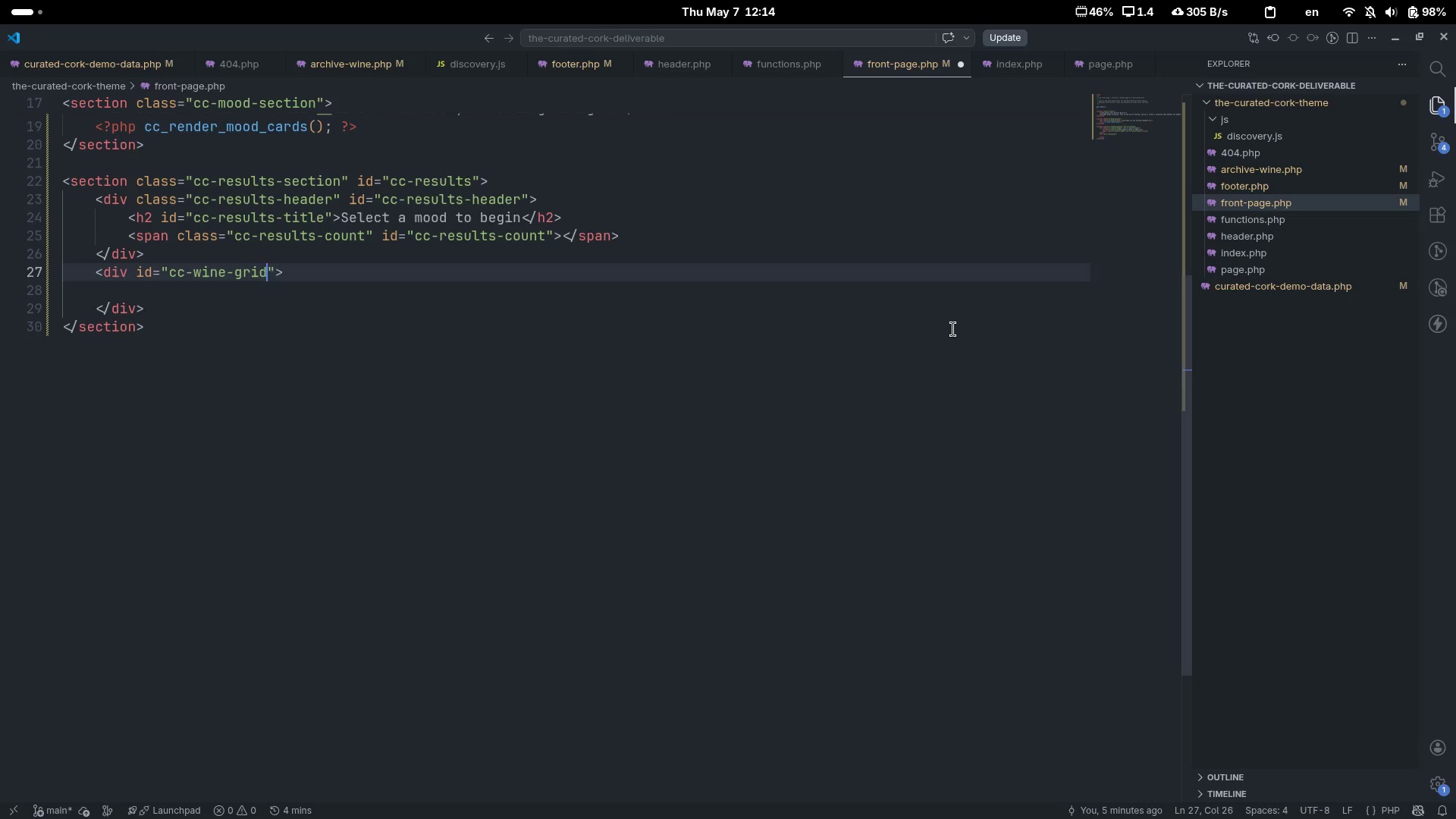 
key(ArrowRight)
 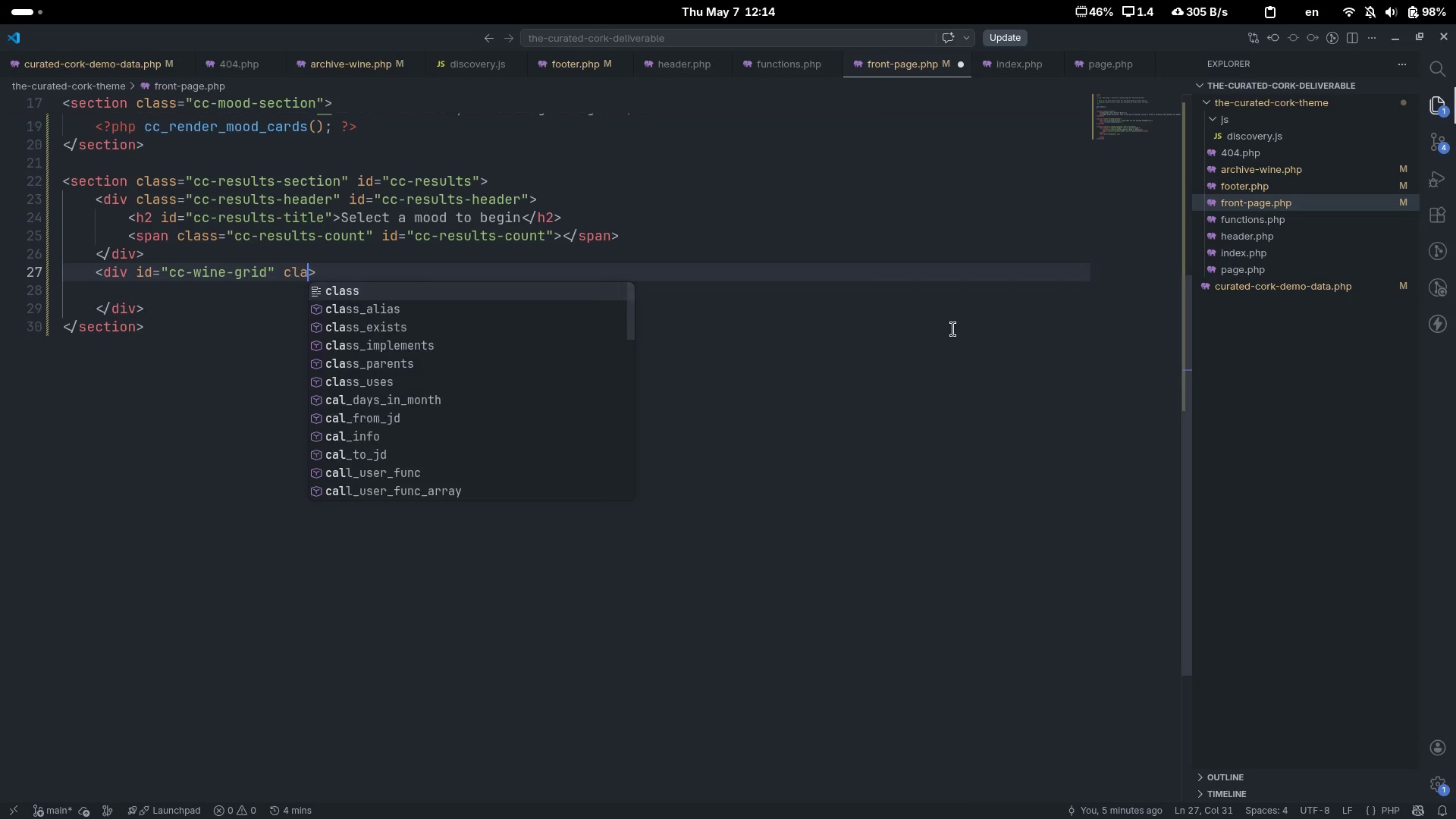 
type( cla)
key(Tab)
type(="")
 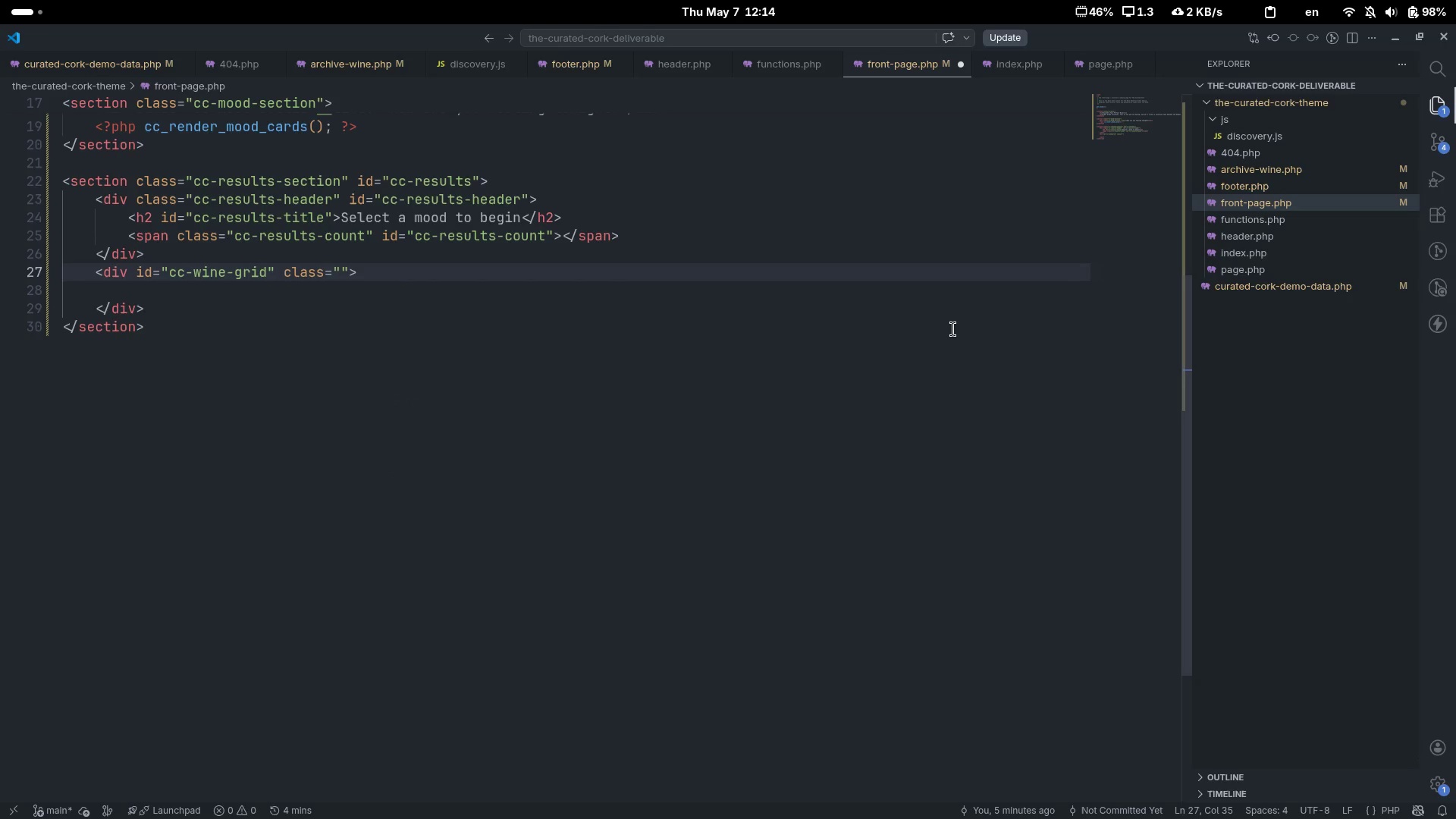 
 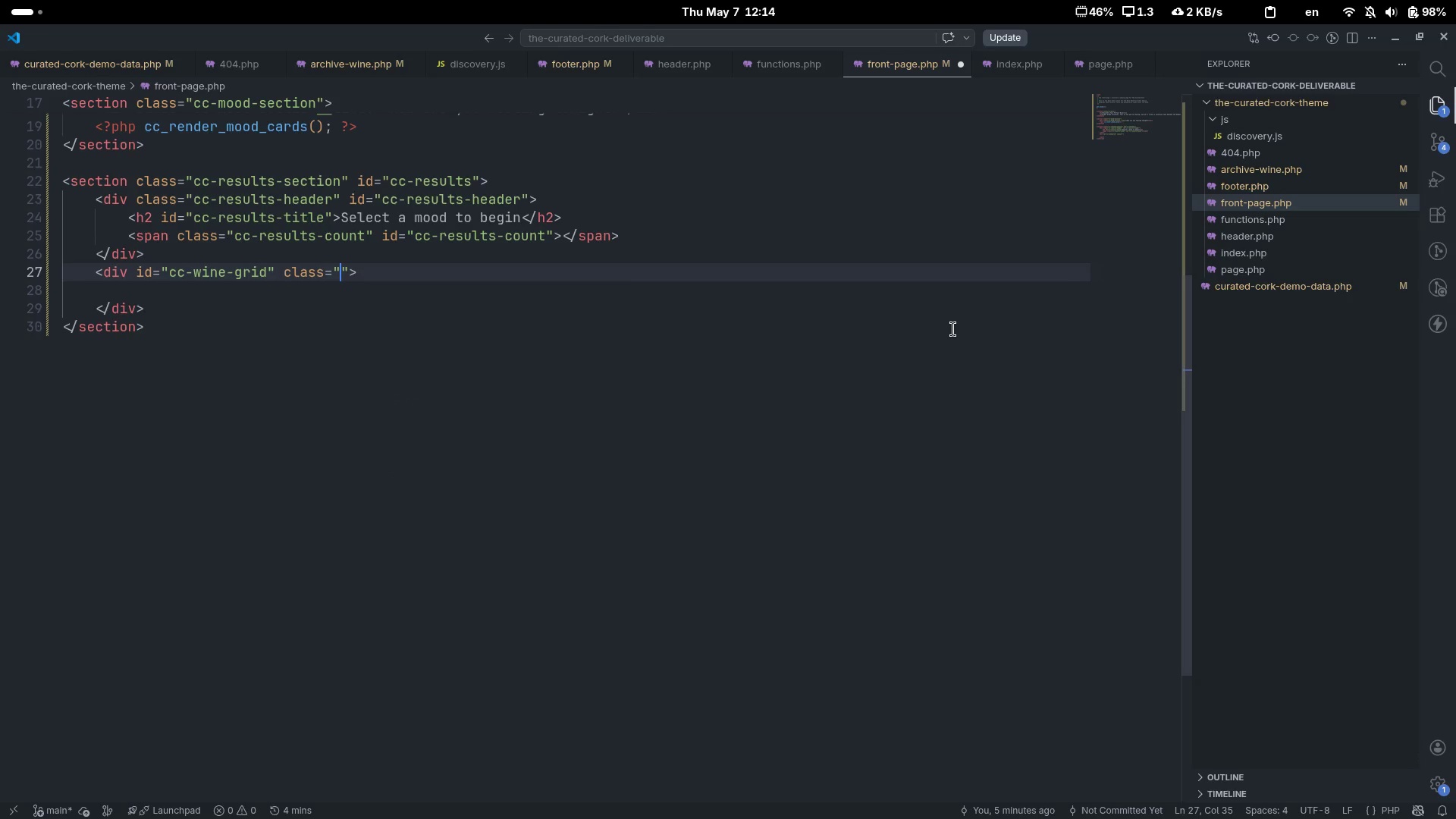 
key(ArrowLeft)
 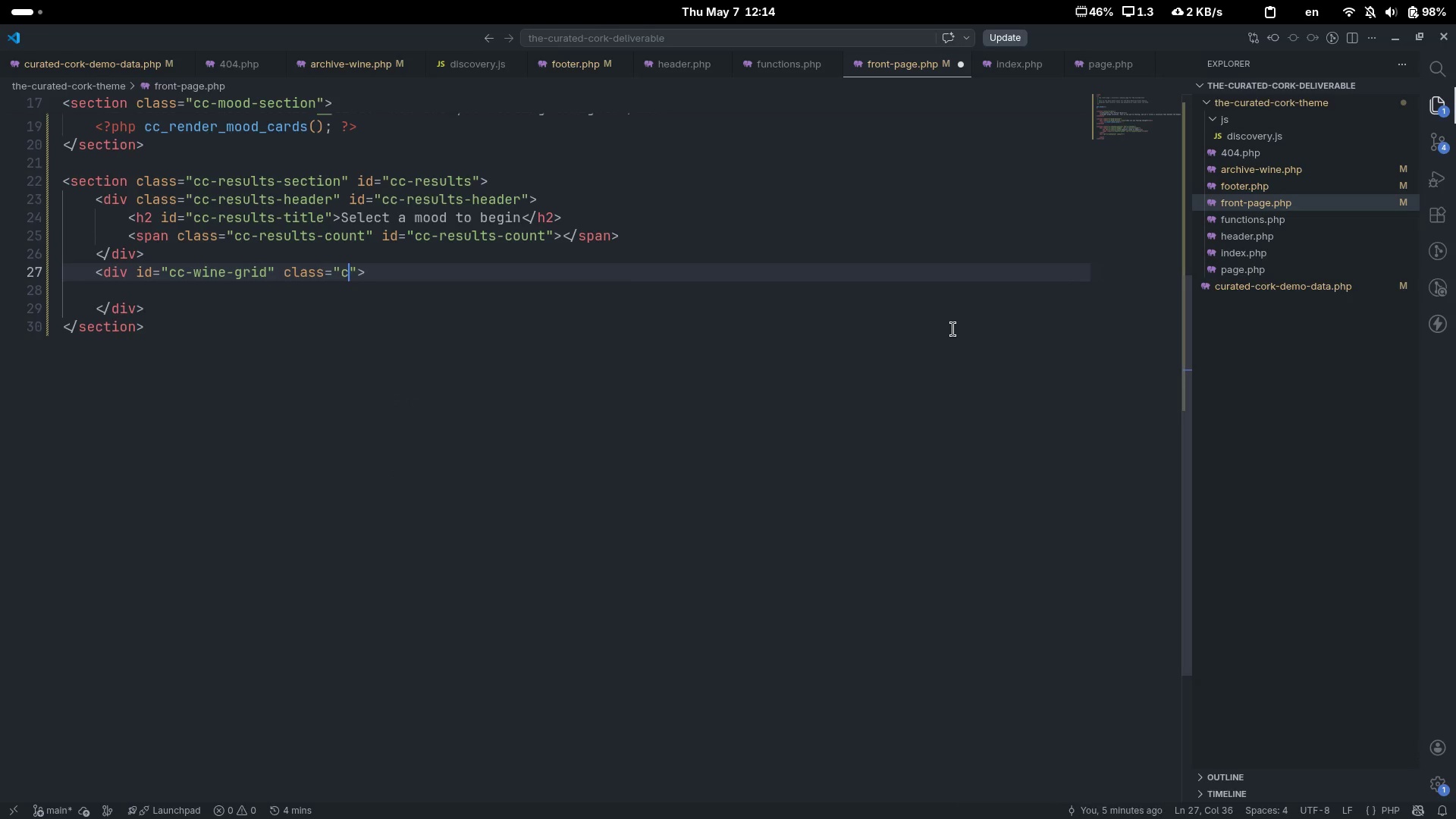 
type(cc-wine_)
key(Backspace)
type(-grid)
 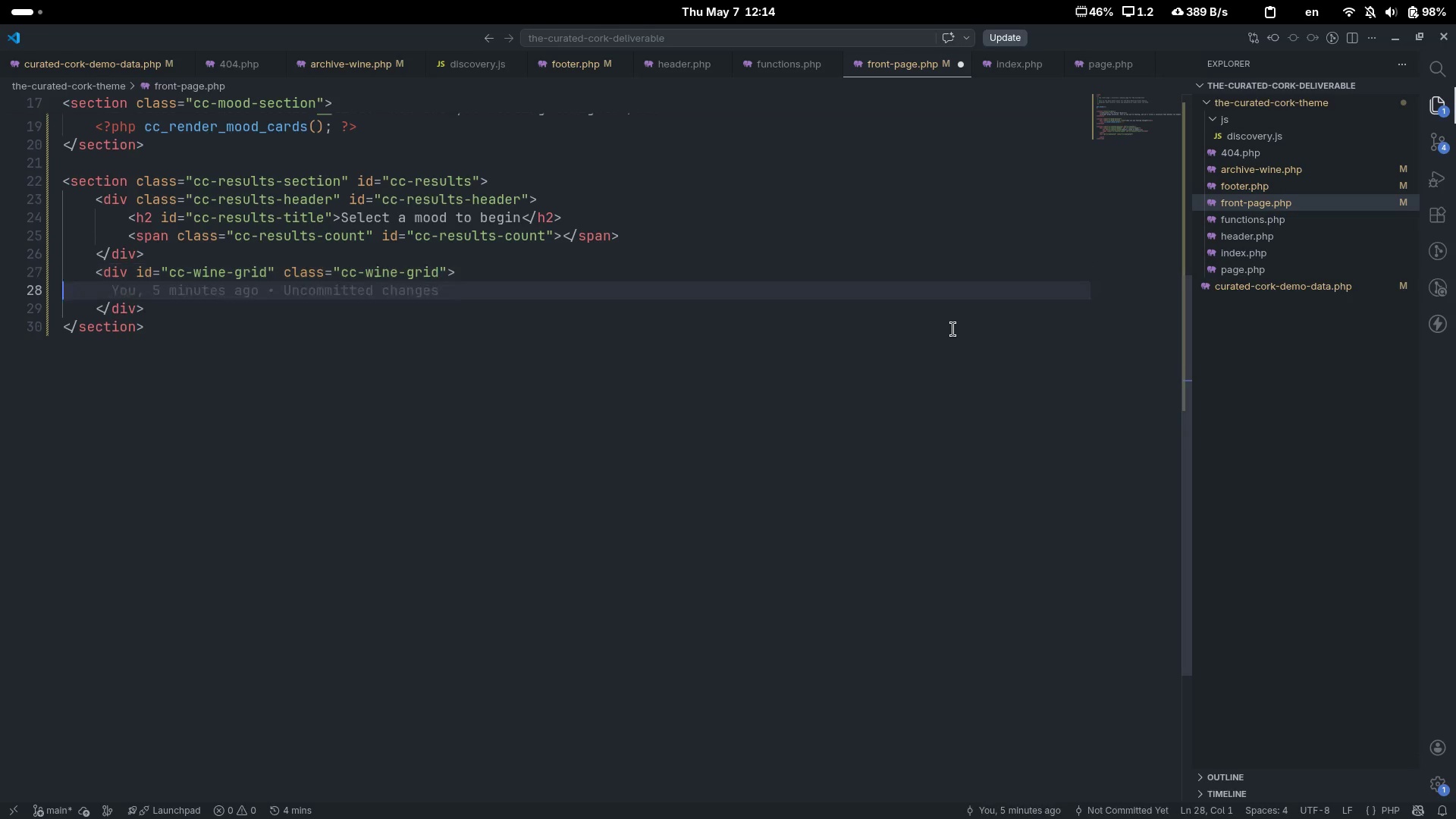 
key(ArrowDown)
 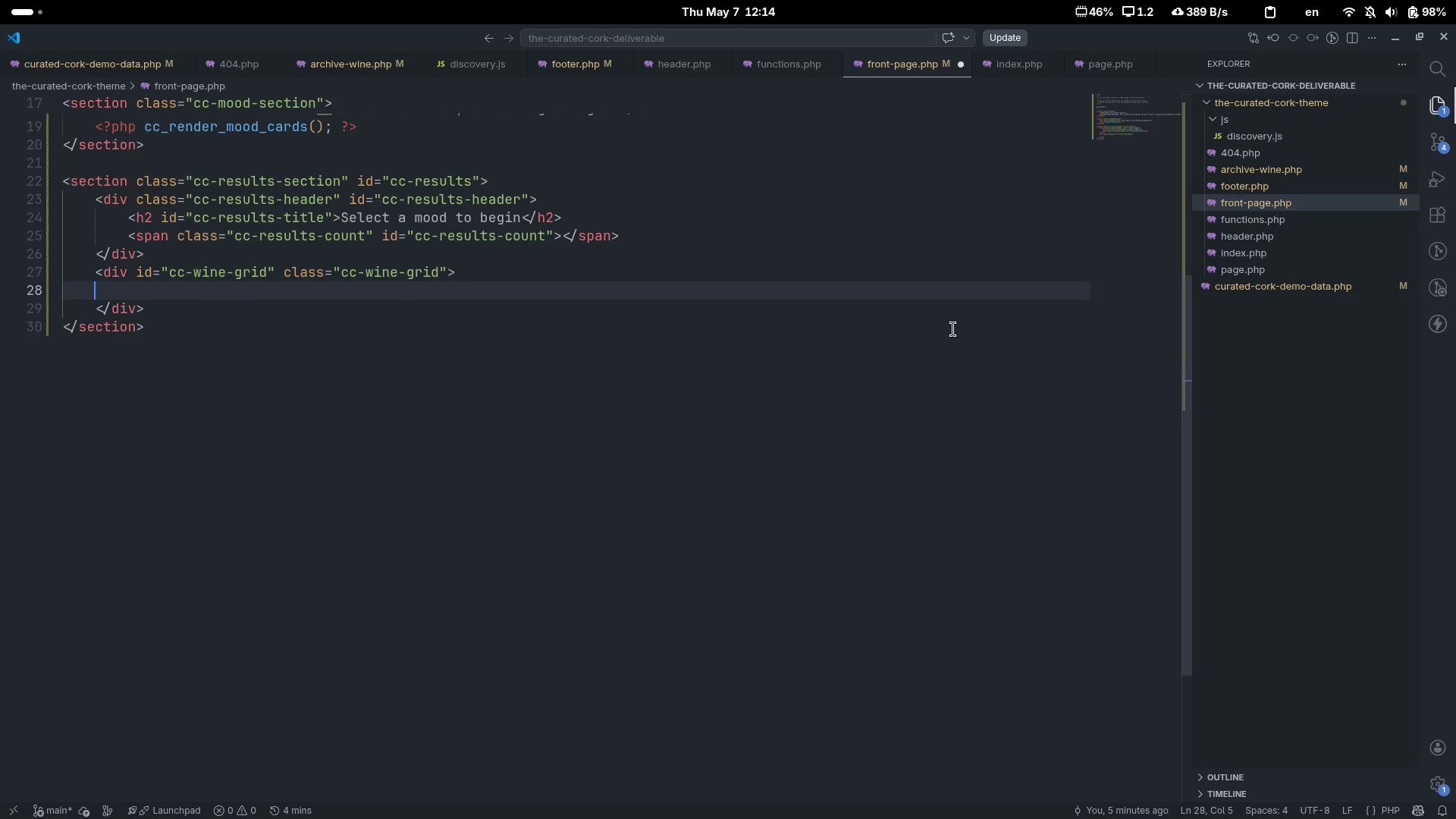 
key(Tab)
key(Tab)
type(div)
key(Tab)
 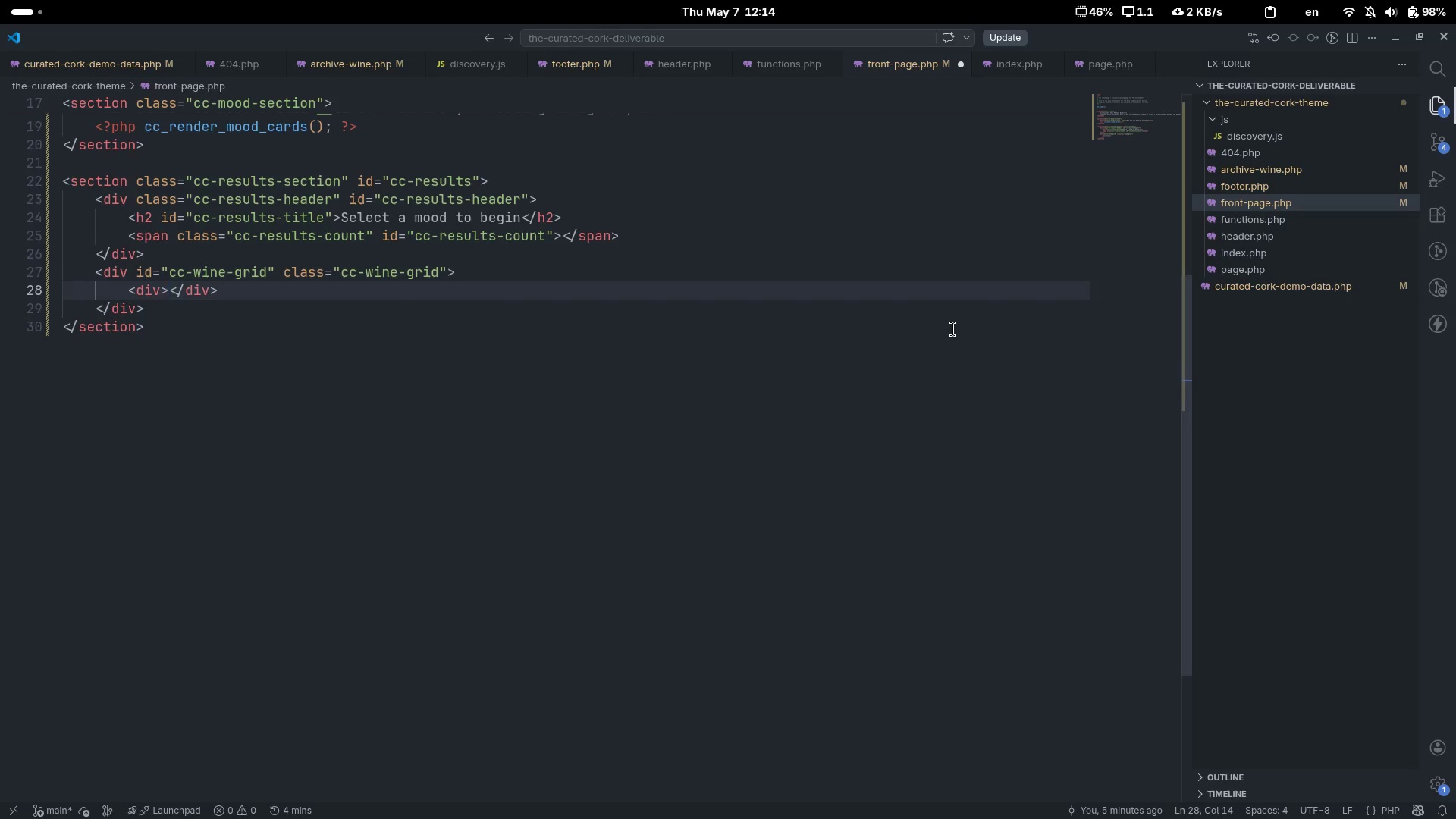 
key(Enter)
 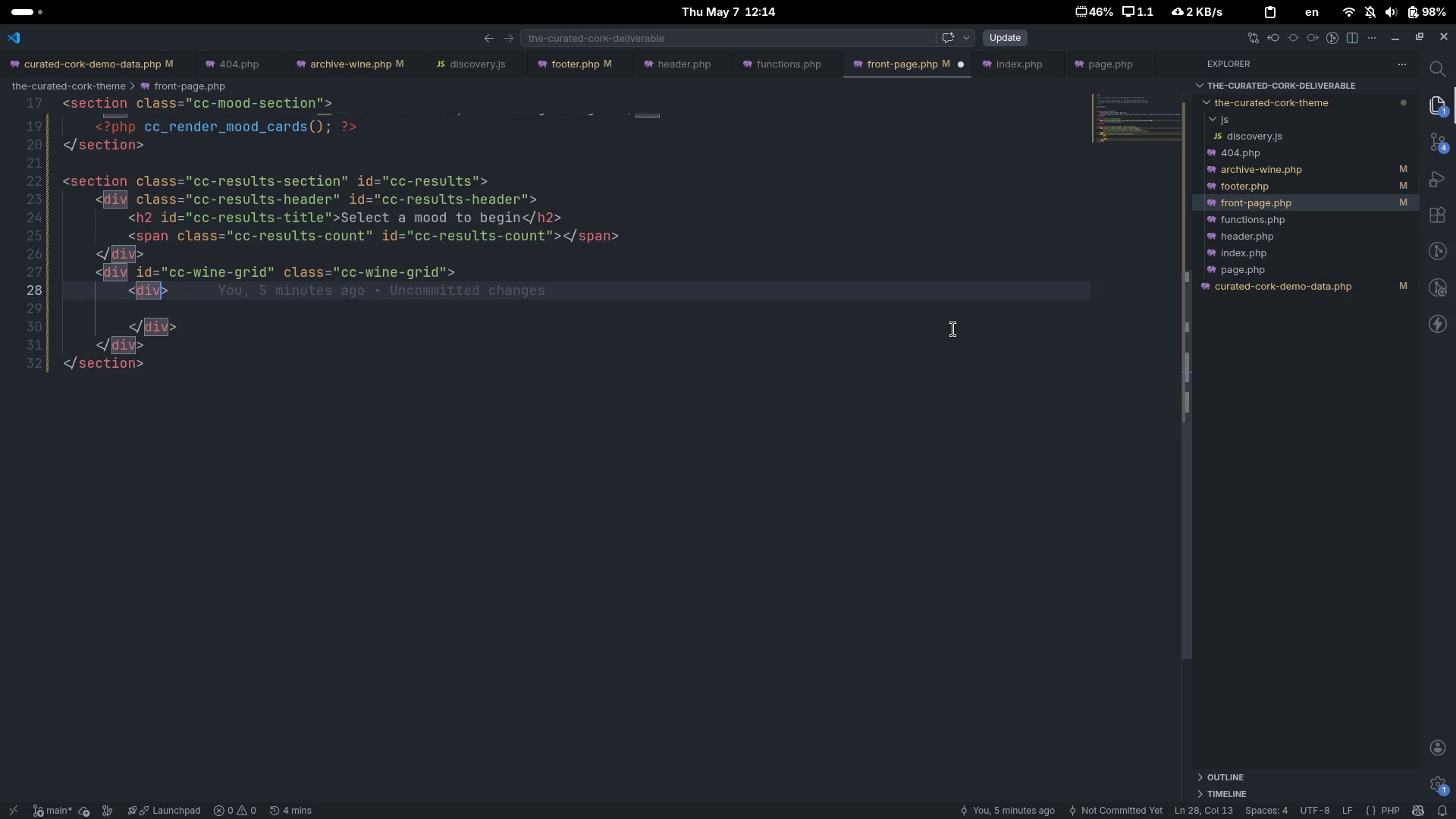 
key(ArrowUp)
 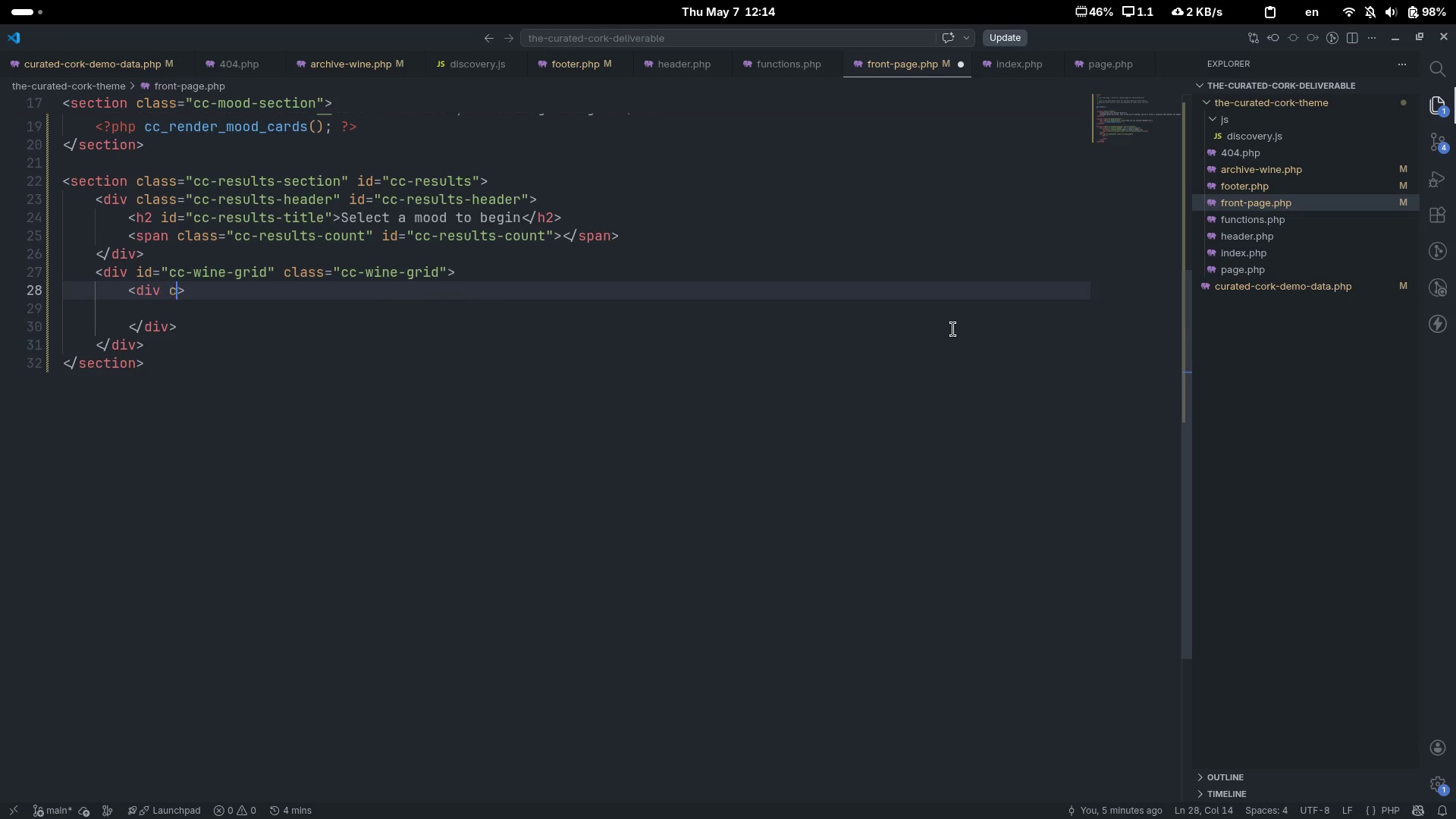 
type( clas)
key(Tab)
type(="")
 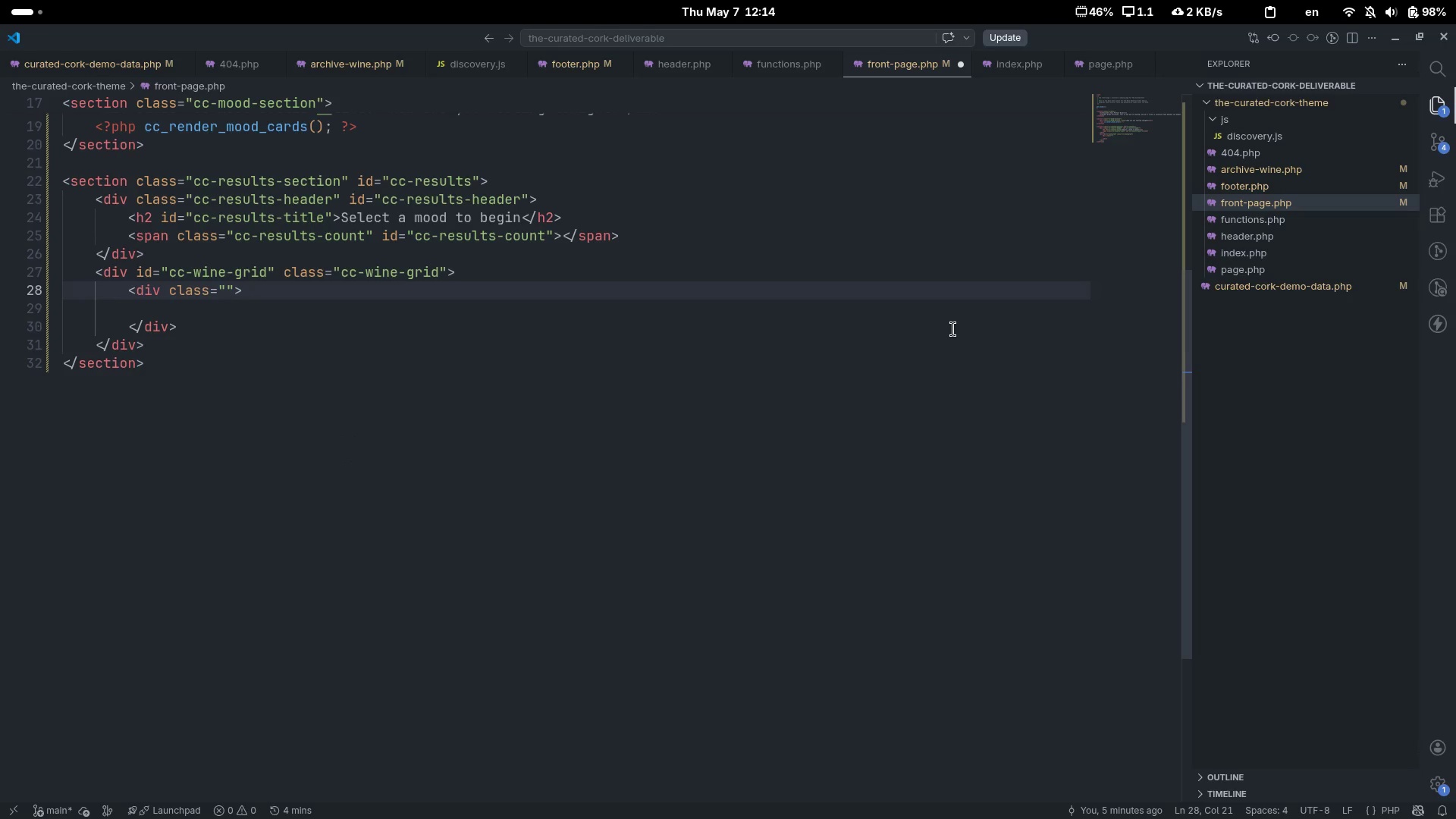 
 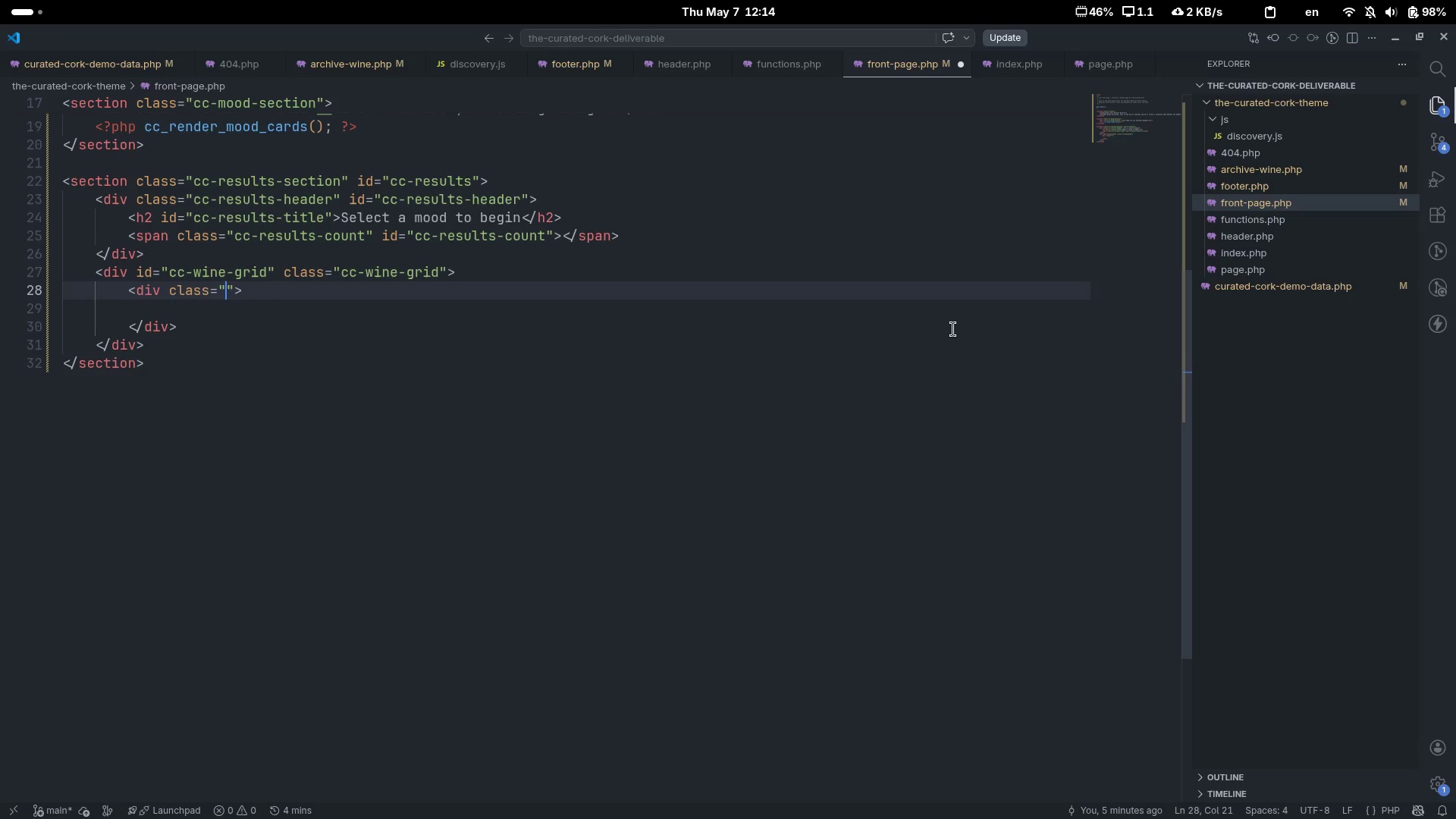 
key(ArrowLeft)
 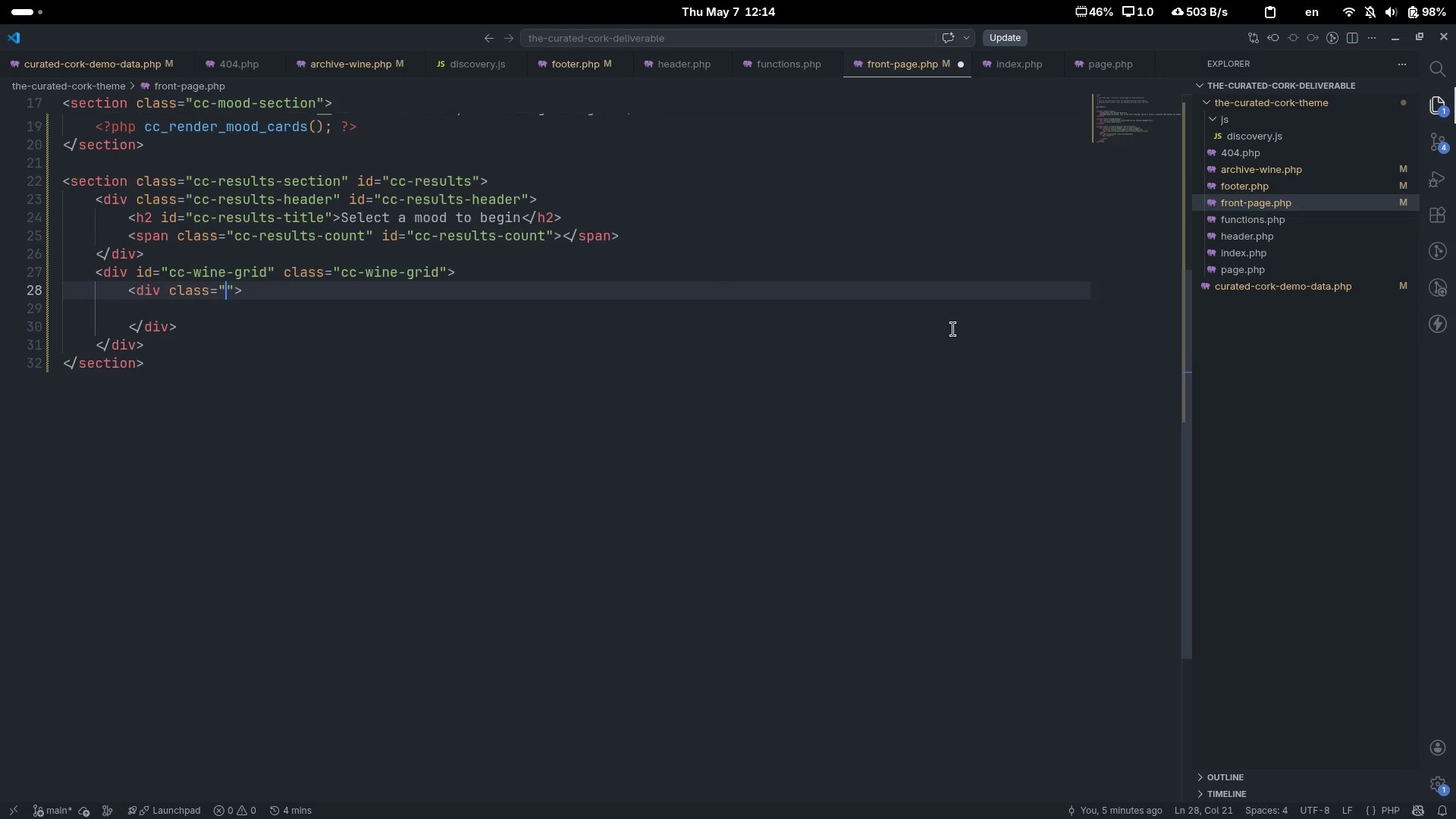 
type(cc-empty)
 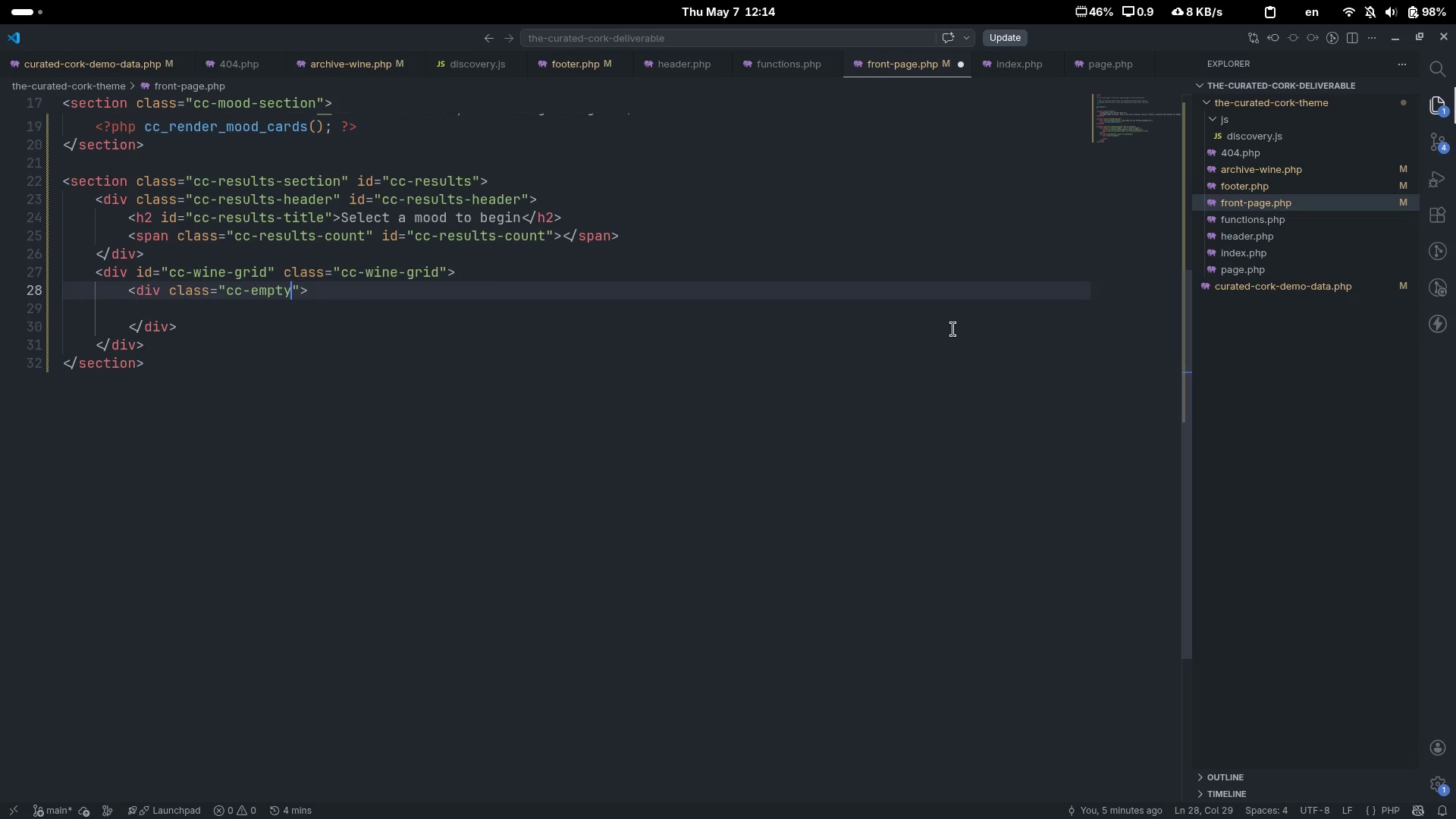 
wait(6.41)
 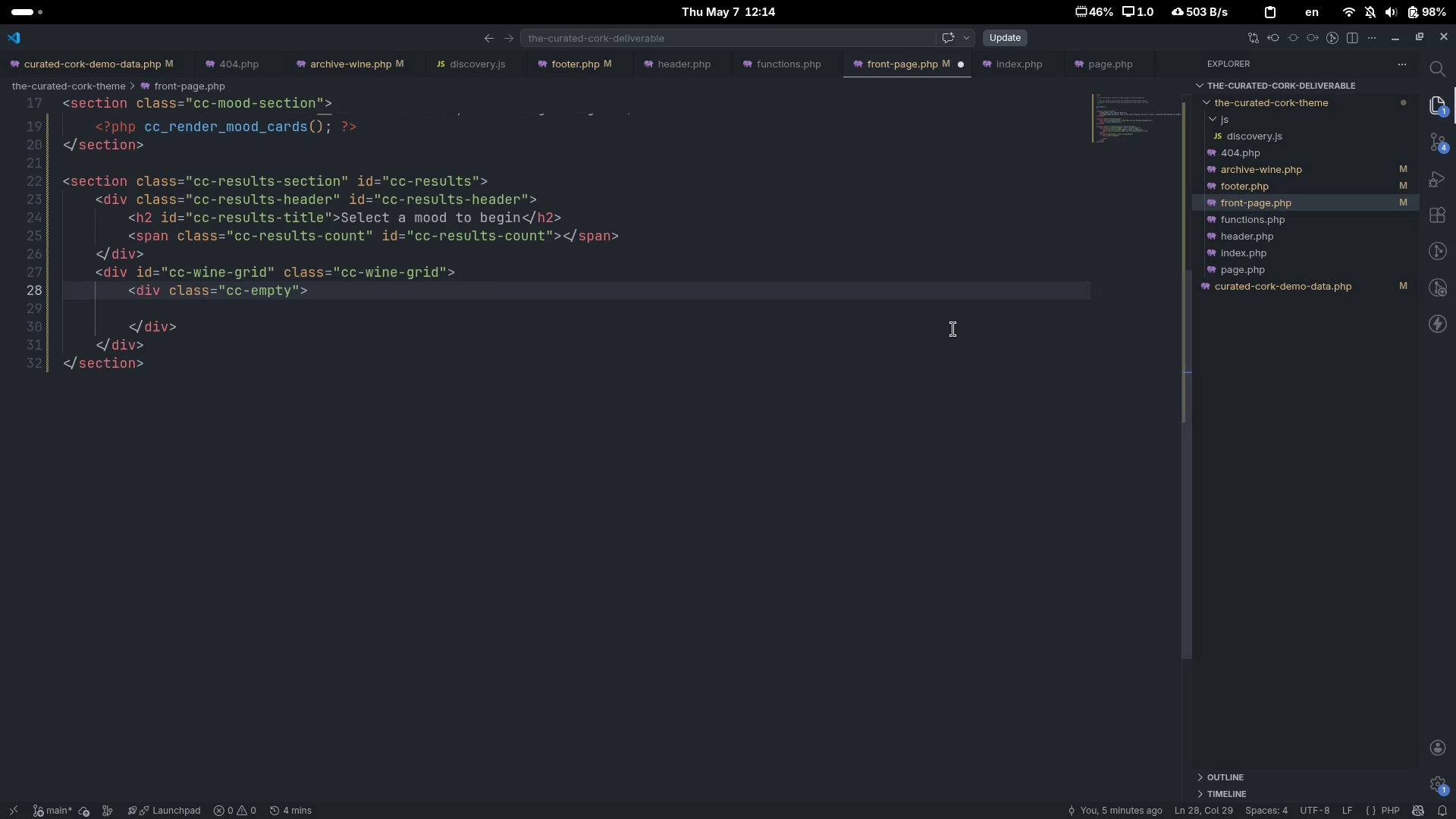 
type(-steate)
 